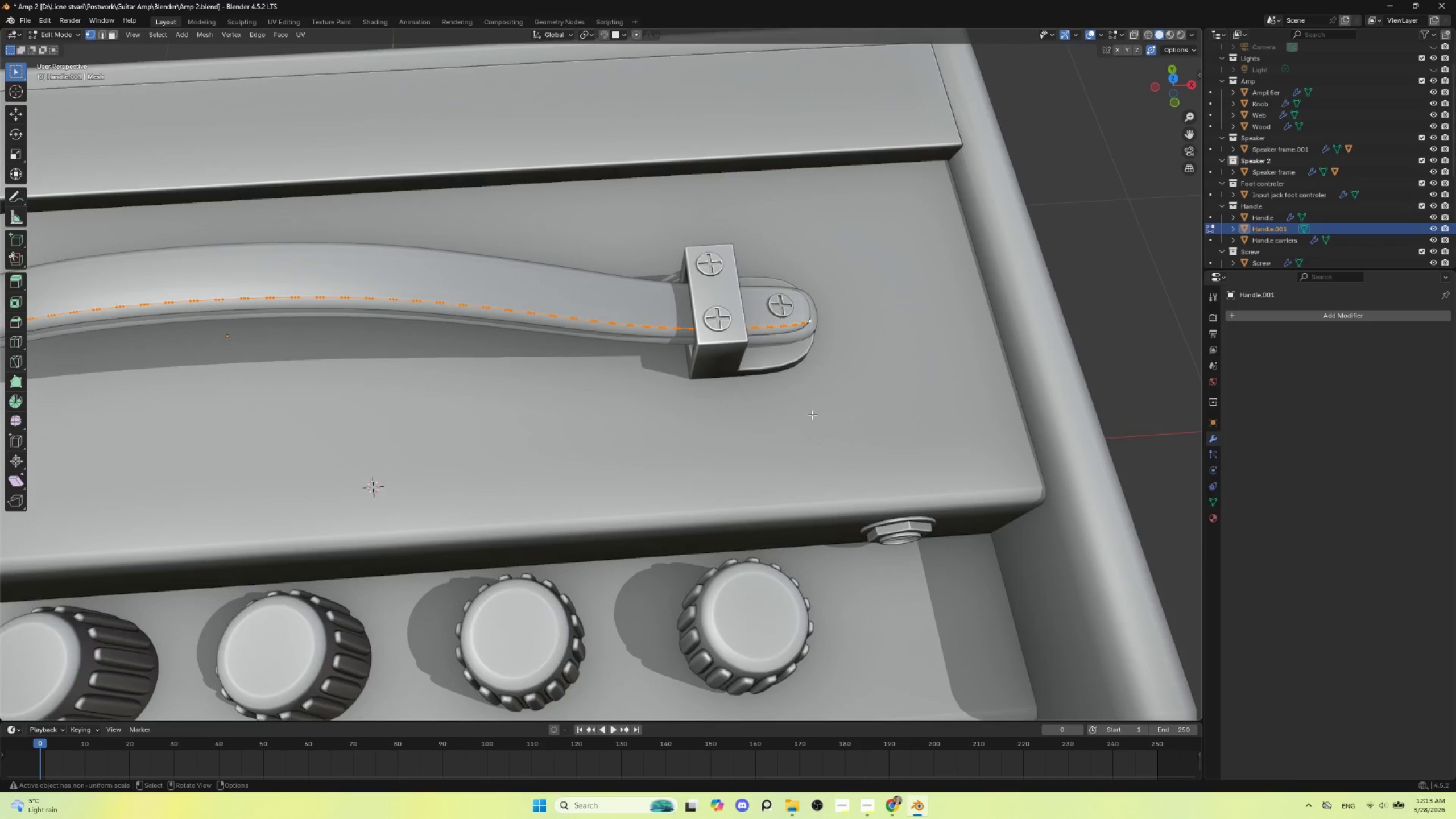 
scroll: coordinate [812, 413], scroll_direction: up, amount: 3.0
 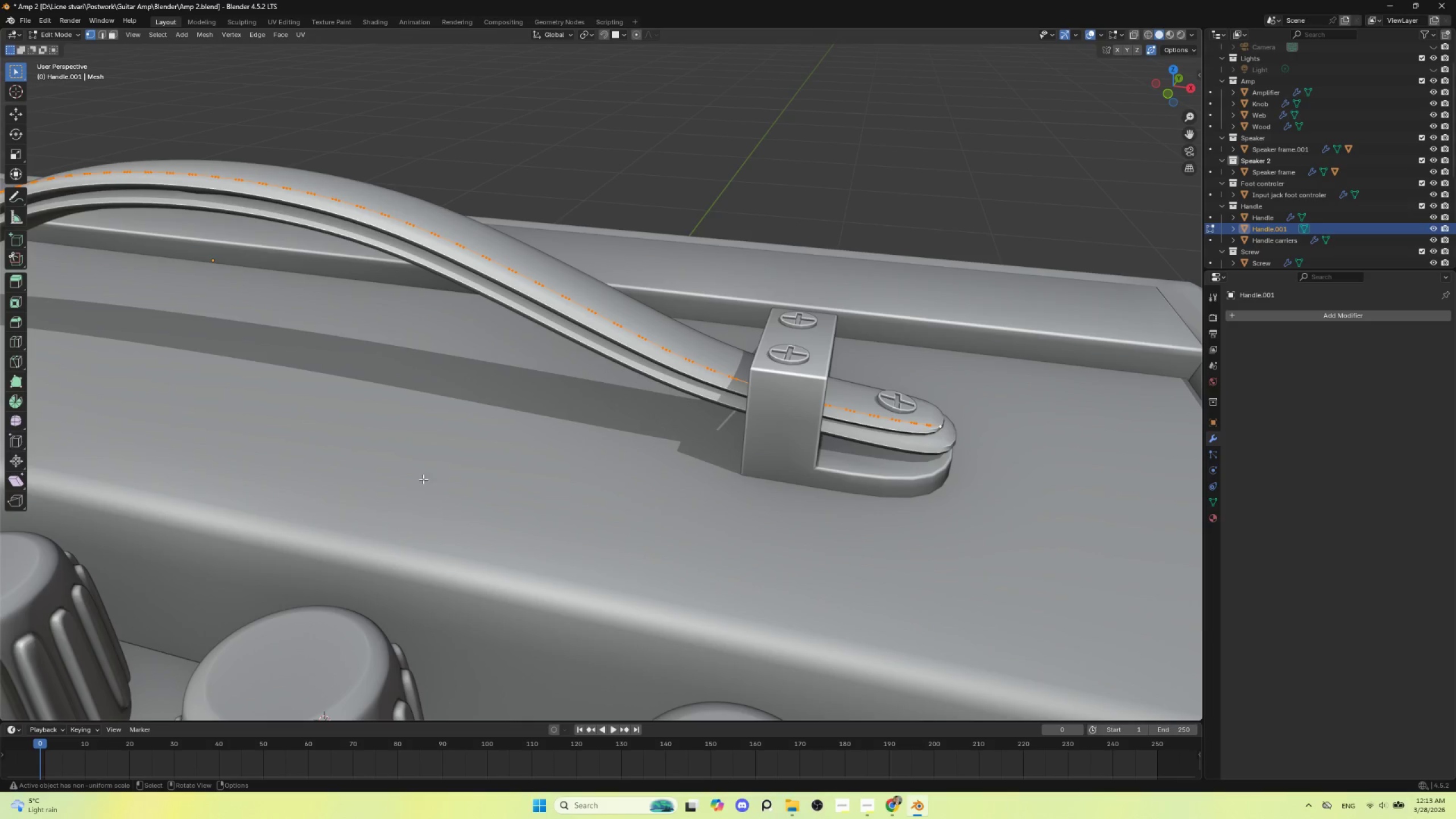 
wait(6.23)
 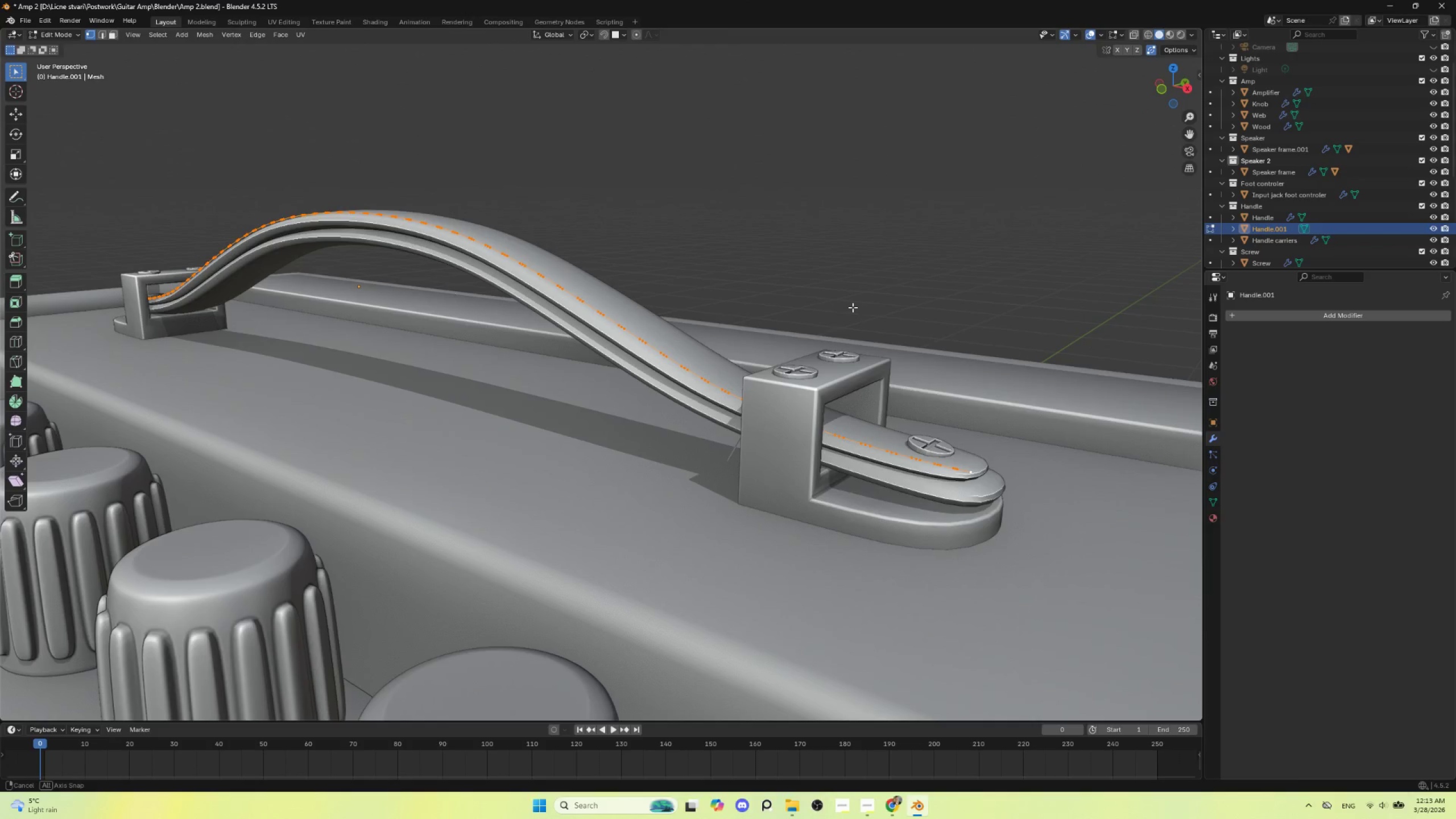 
left_click([166, 35])
 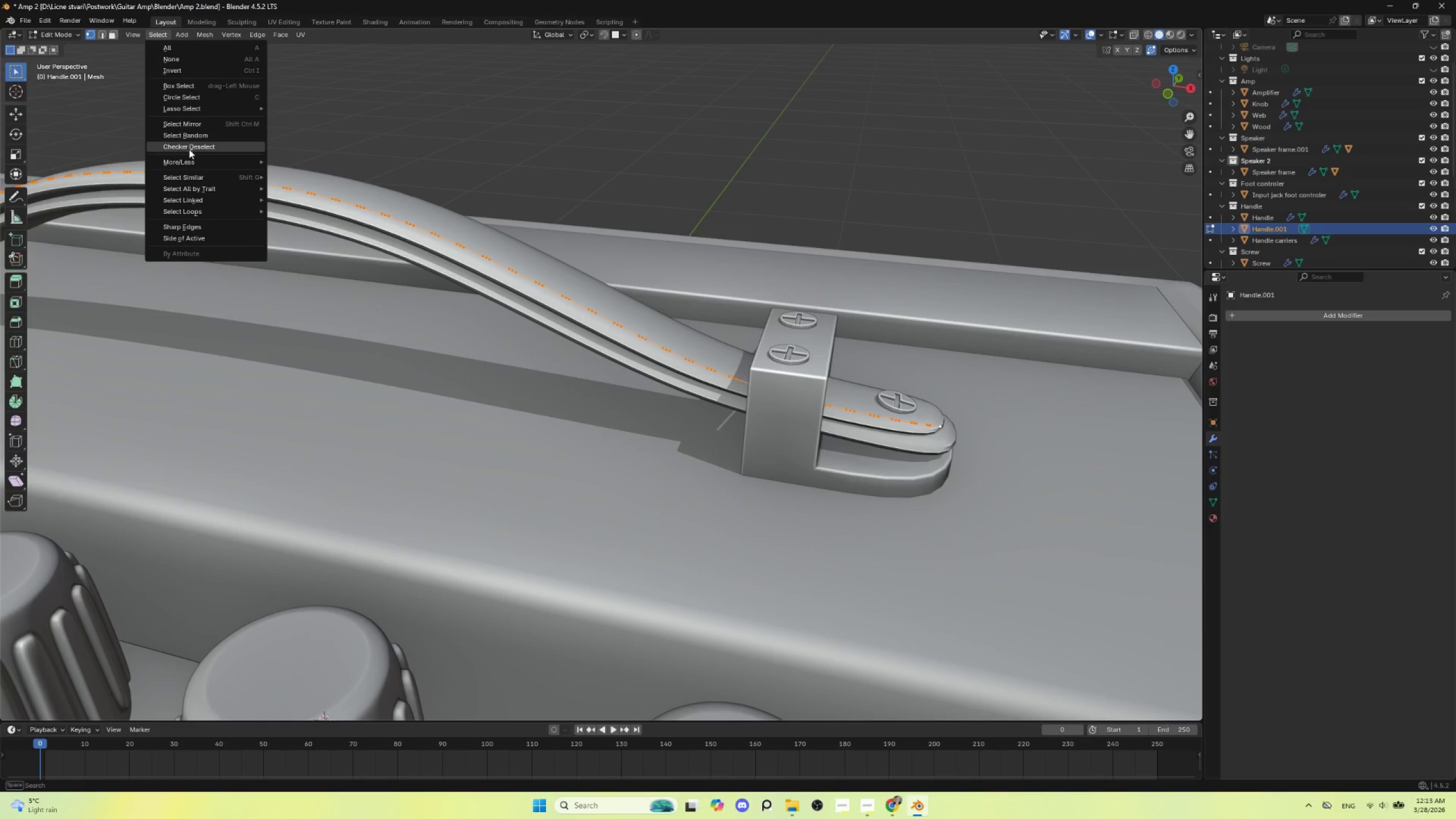 
mouse_move([198, 192])
 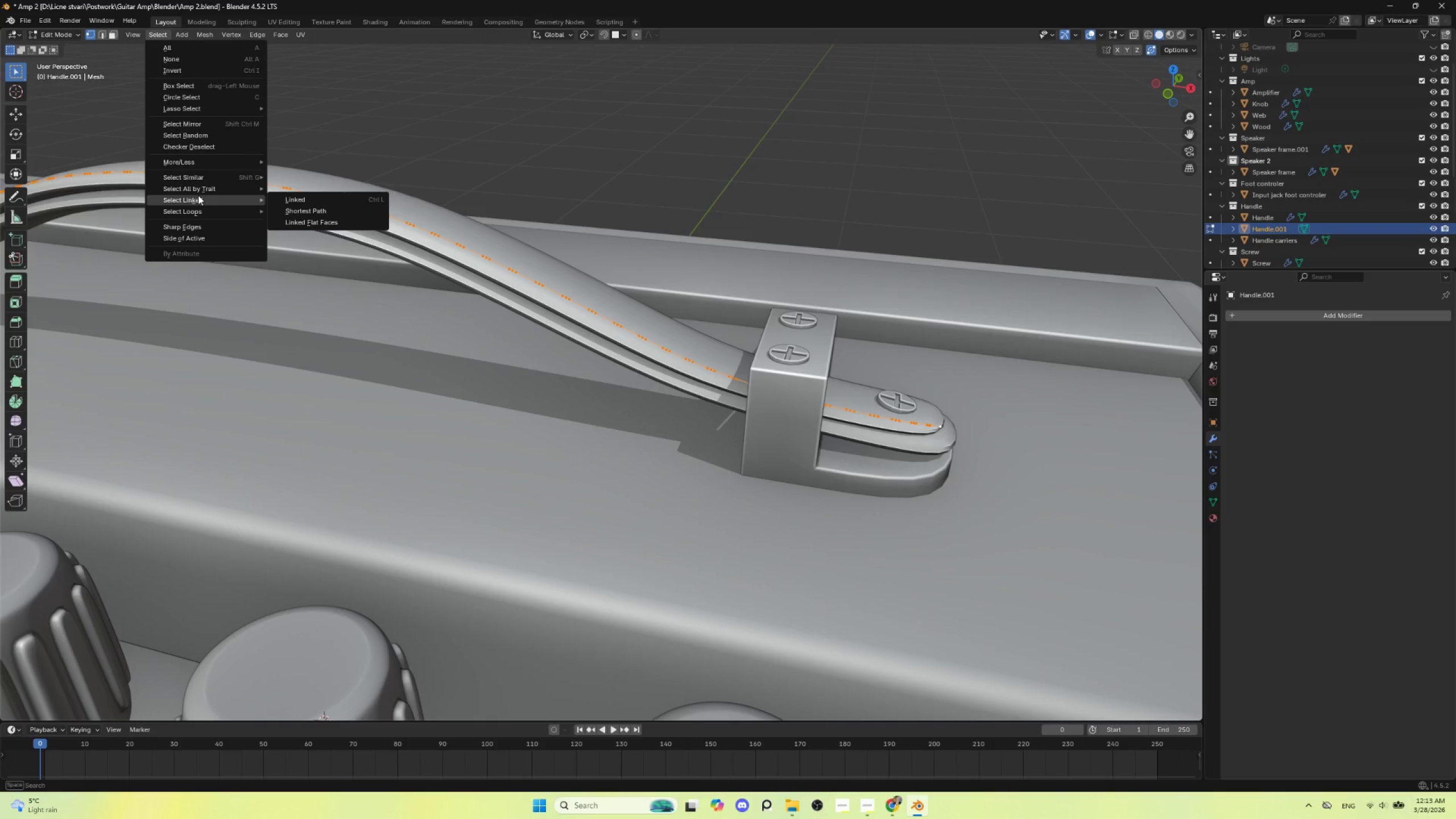 
mouse_move([198, 204])
 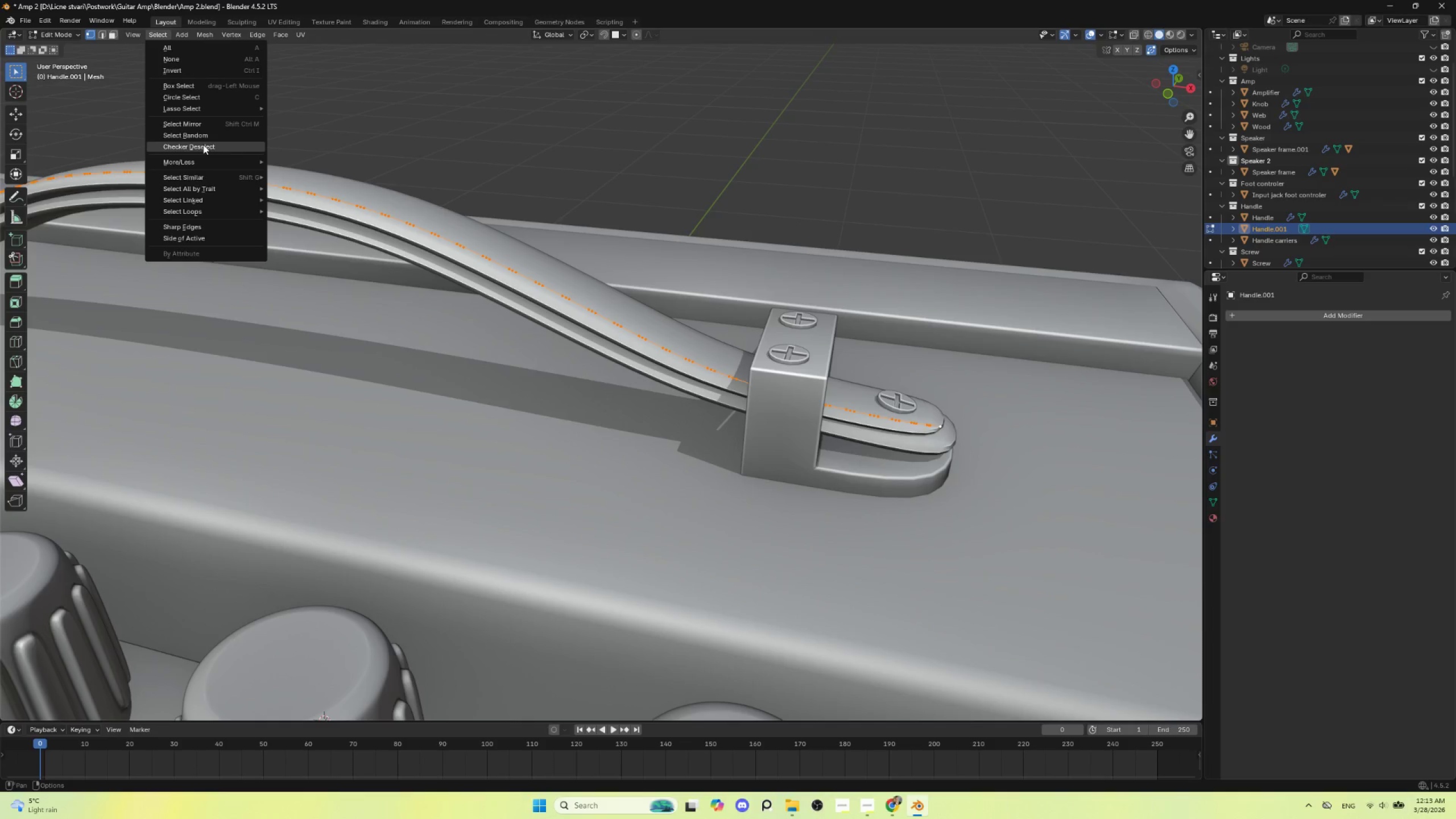 
left_click([203, 144])
 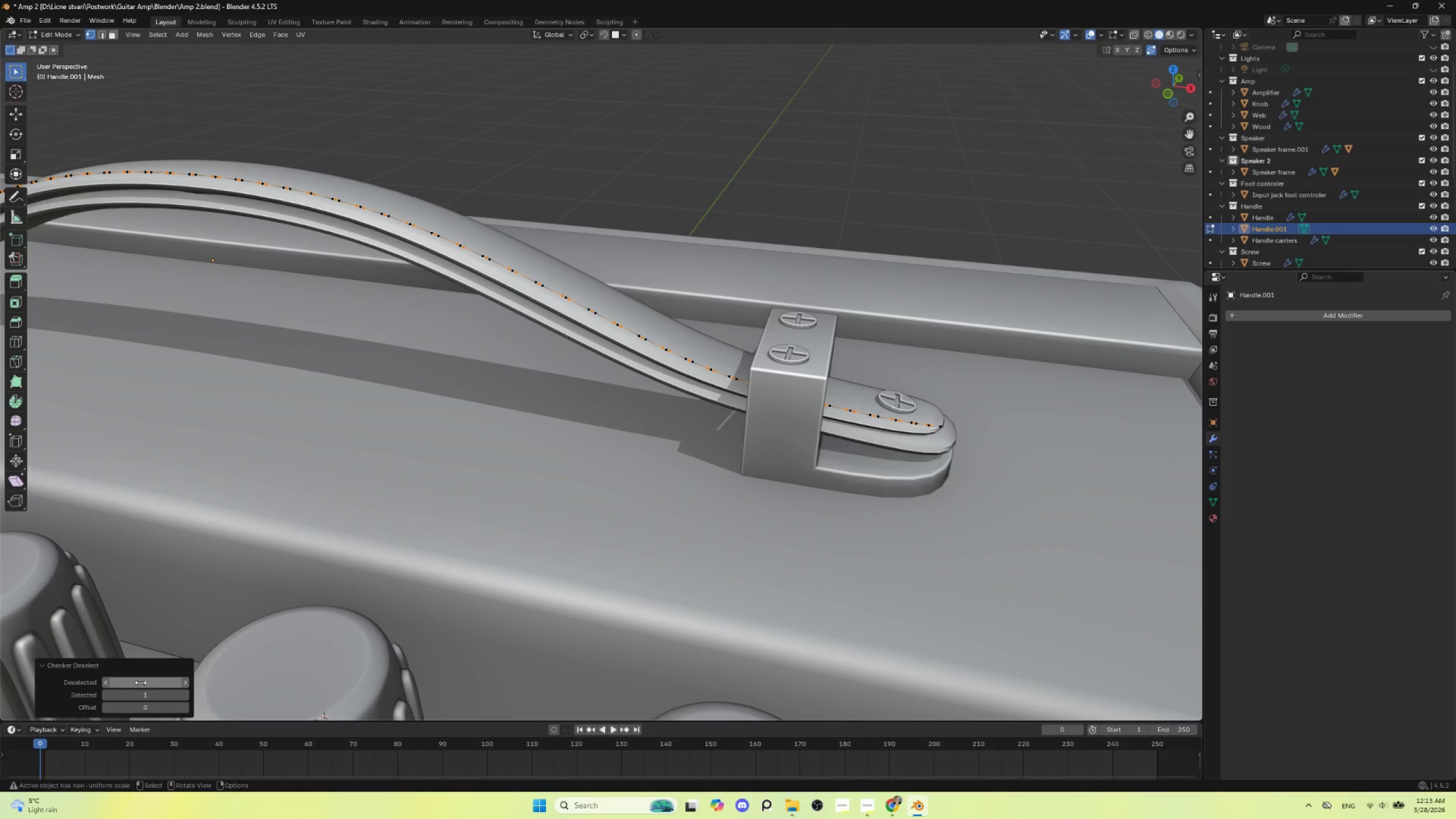 
left_click([185, 684])
 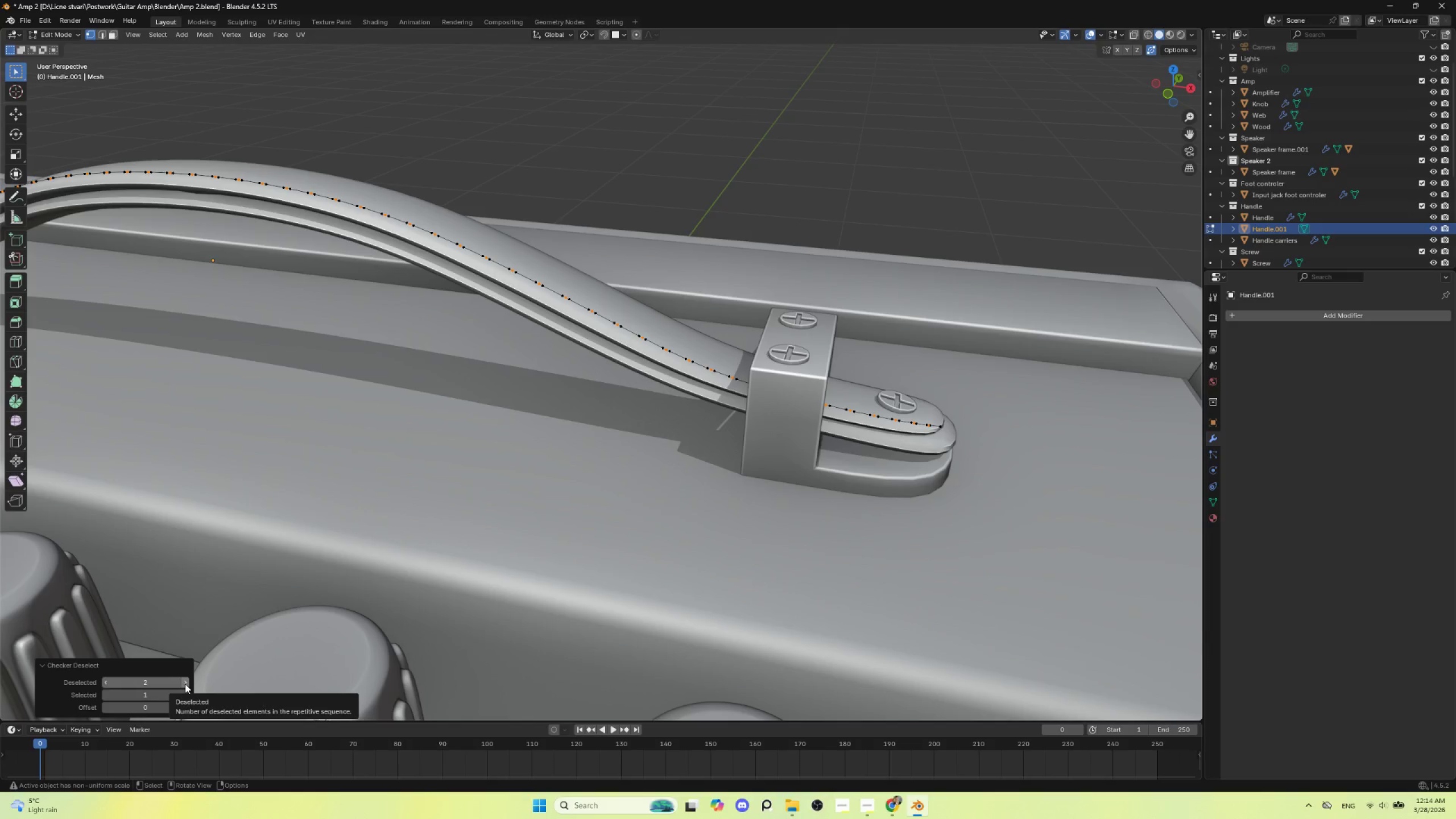 
hold_key(key=ShiftLeft, duration=0.88)
 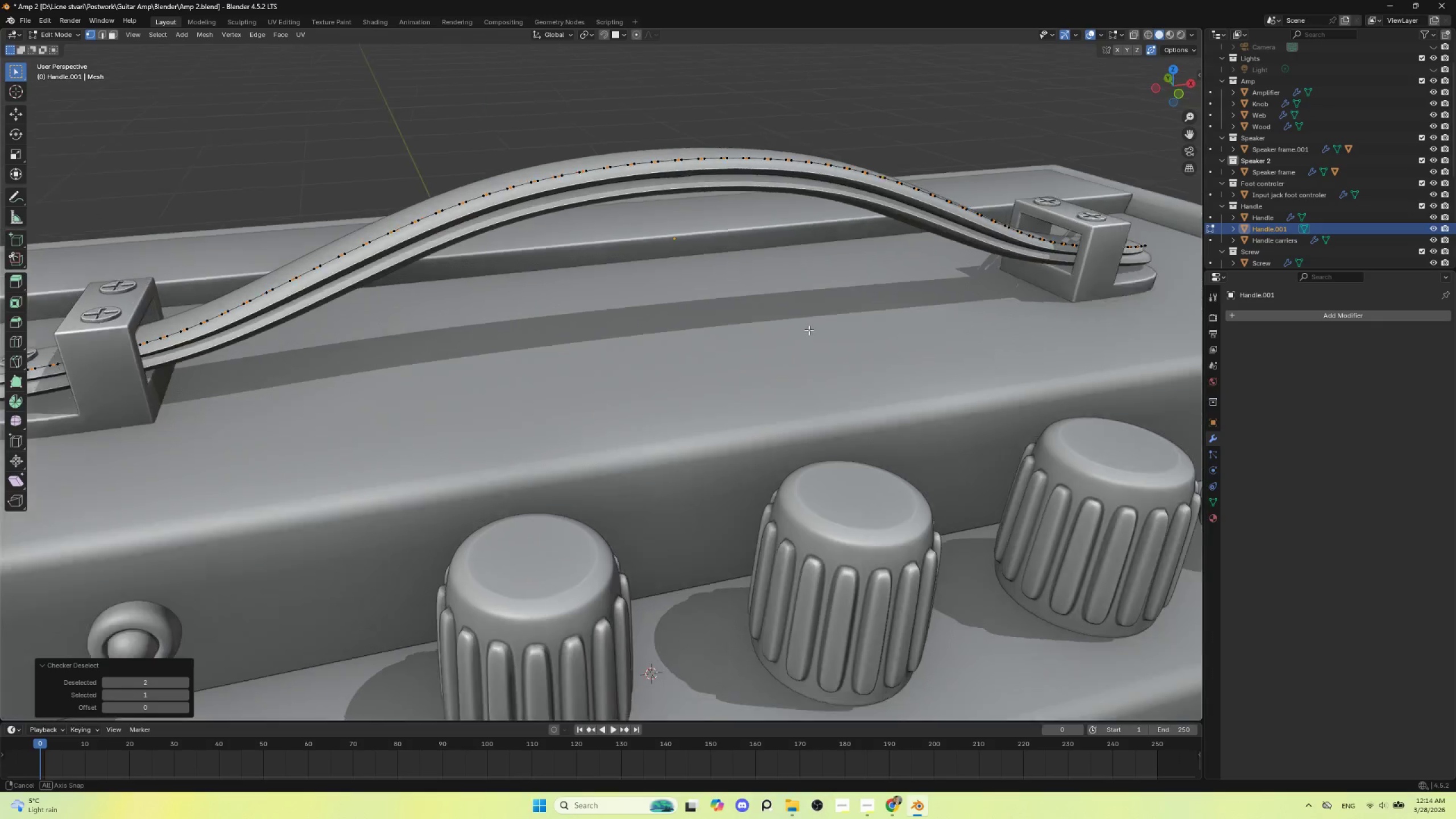 
hold_key(key=ShiftLeft, duration=1.52)
 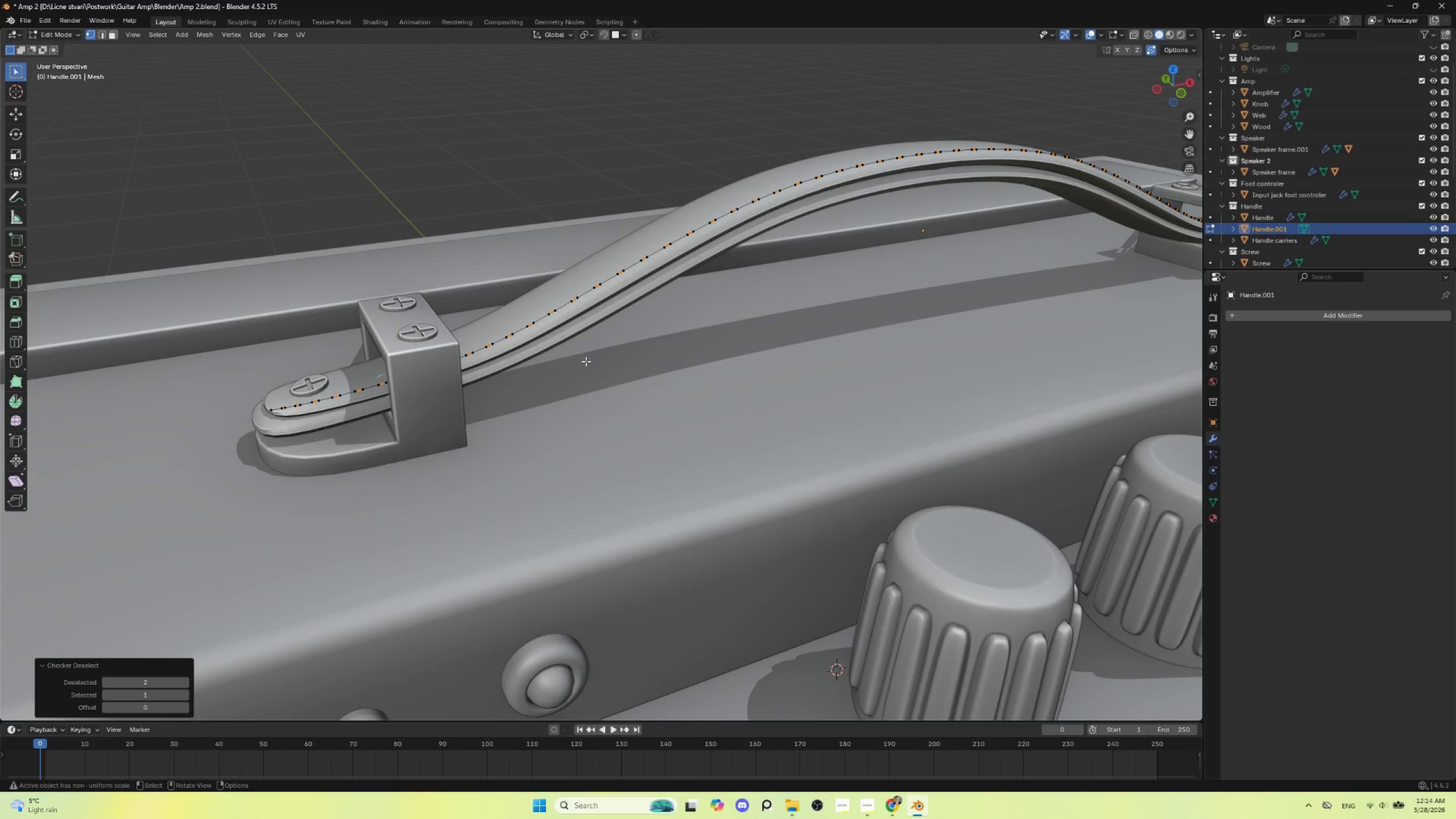 
key(Shift+ShiftLeft)
 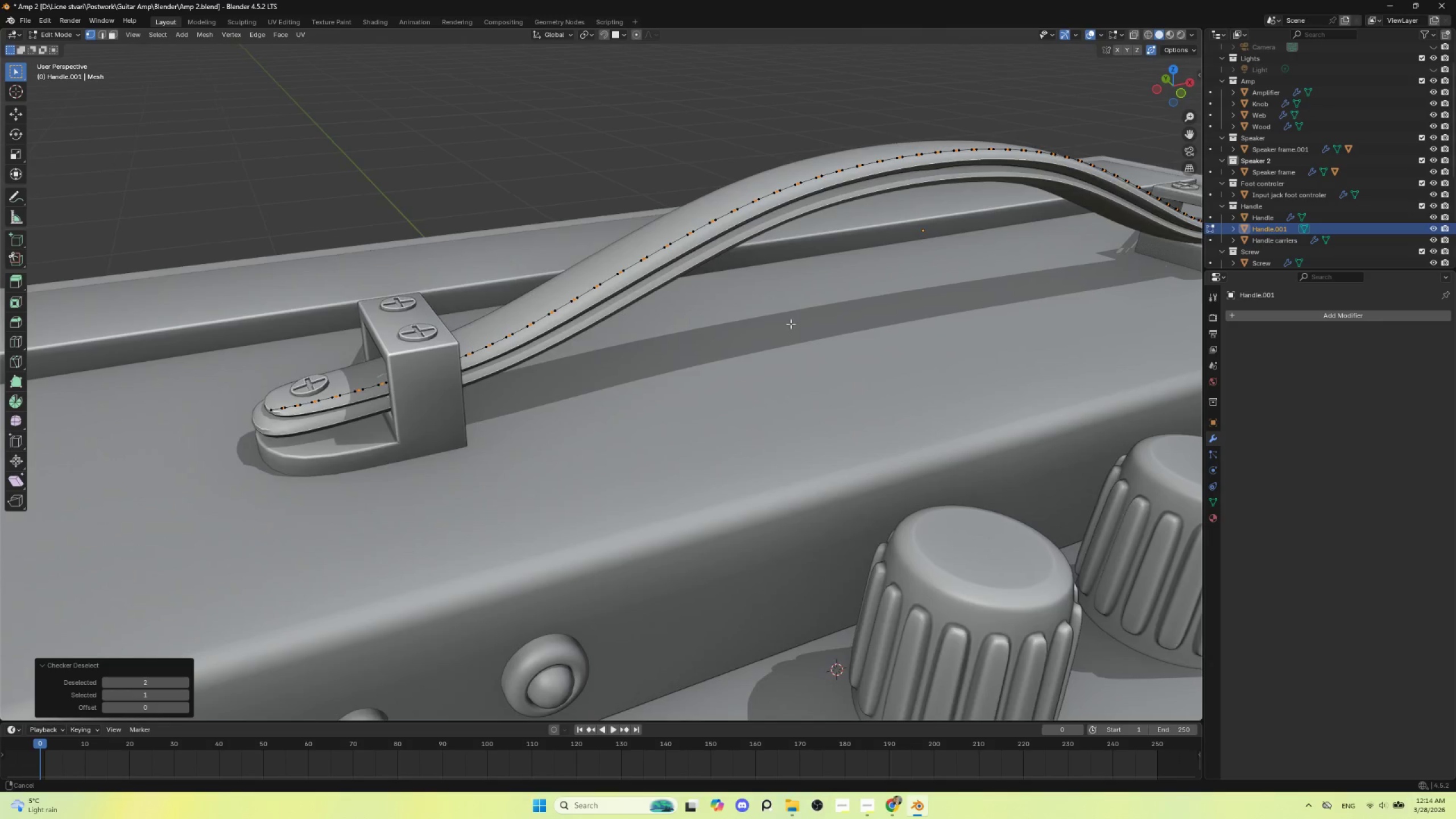 
key(Shift+ShiftLeft)
 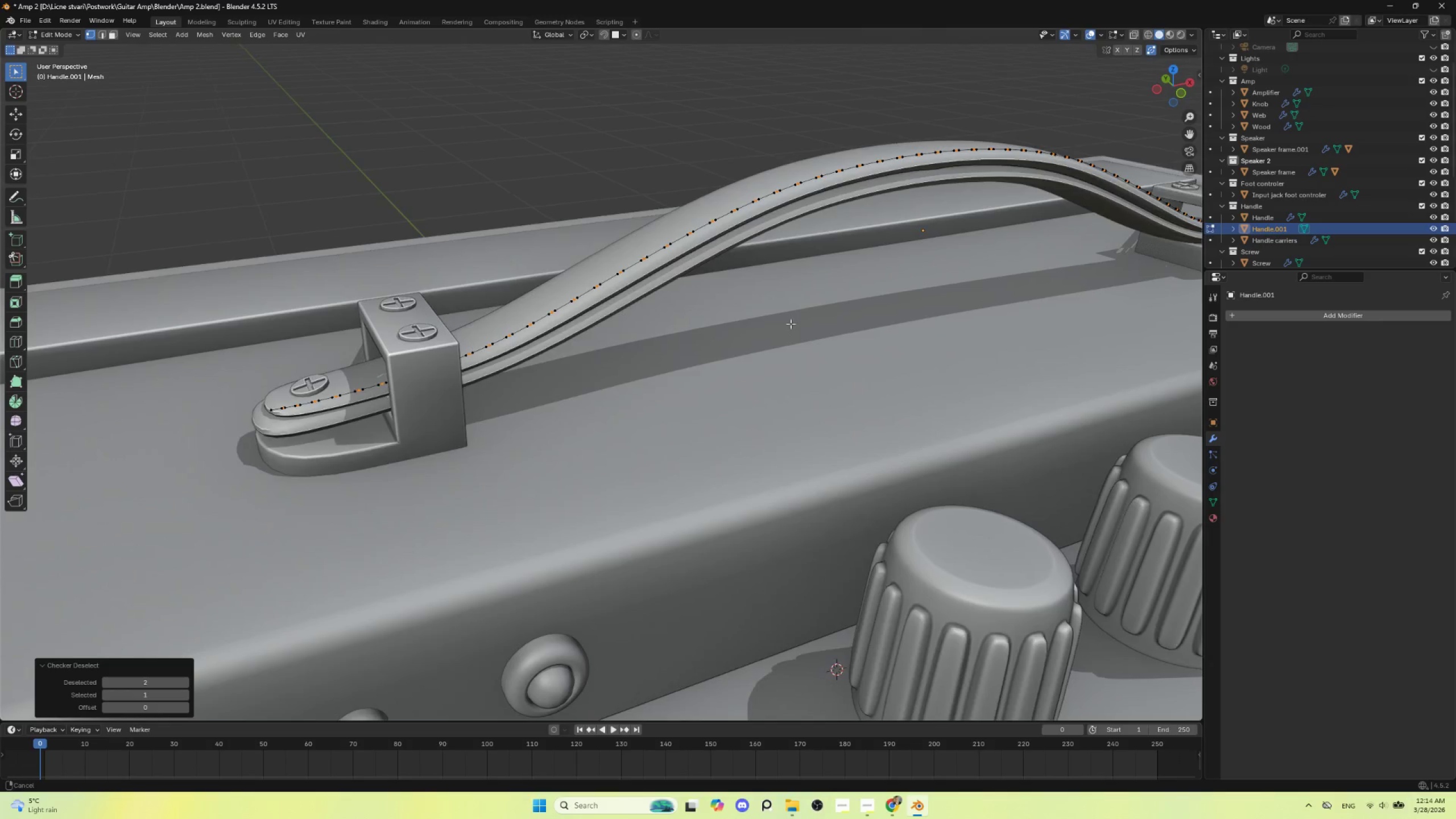 
key(Shift+ShiftLeft)
 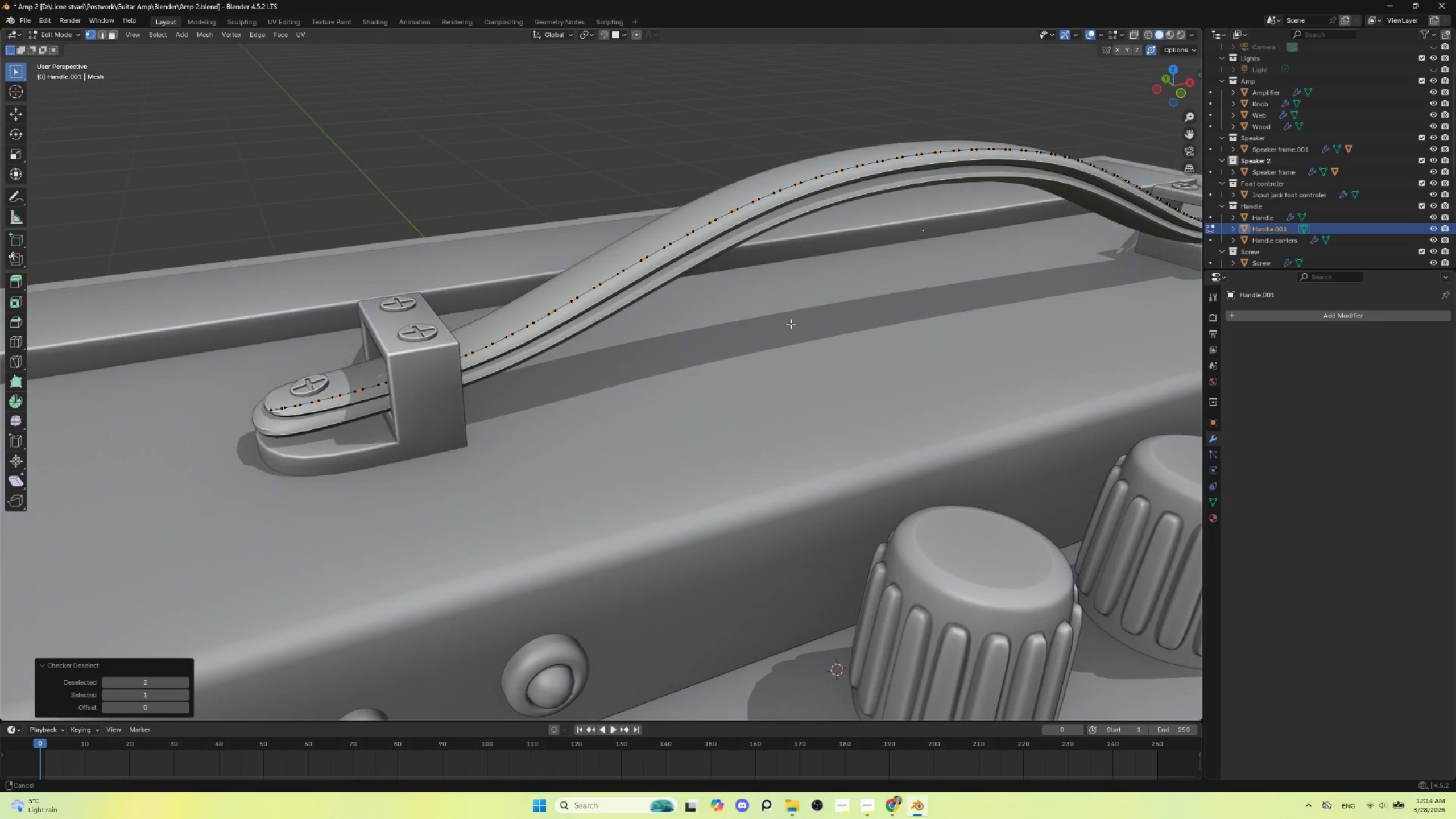 
key(Shift+ShiftLeft)
 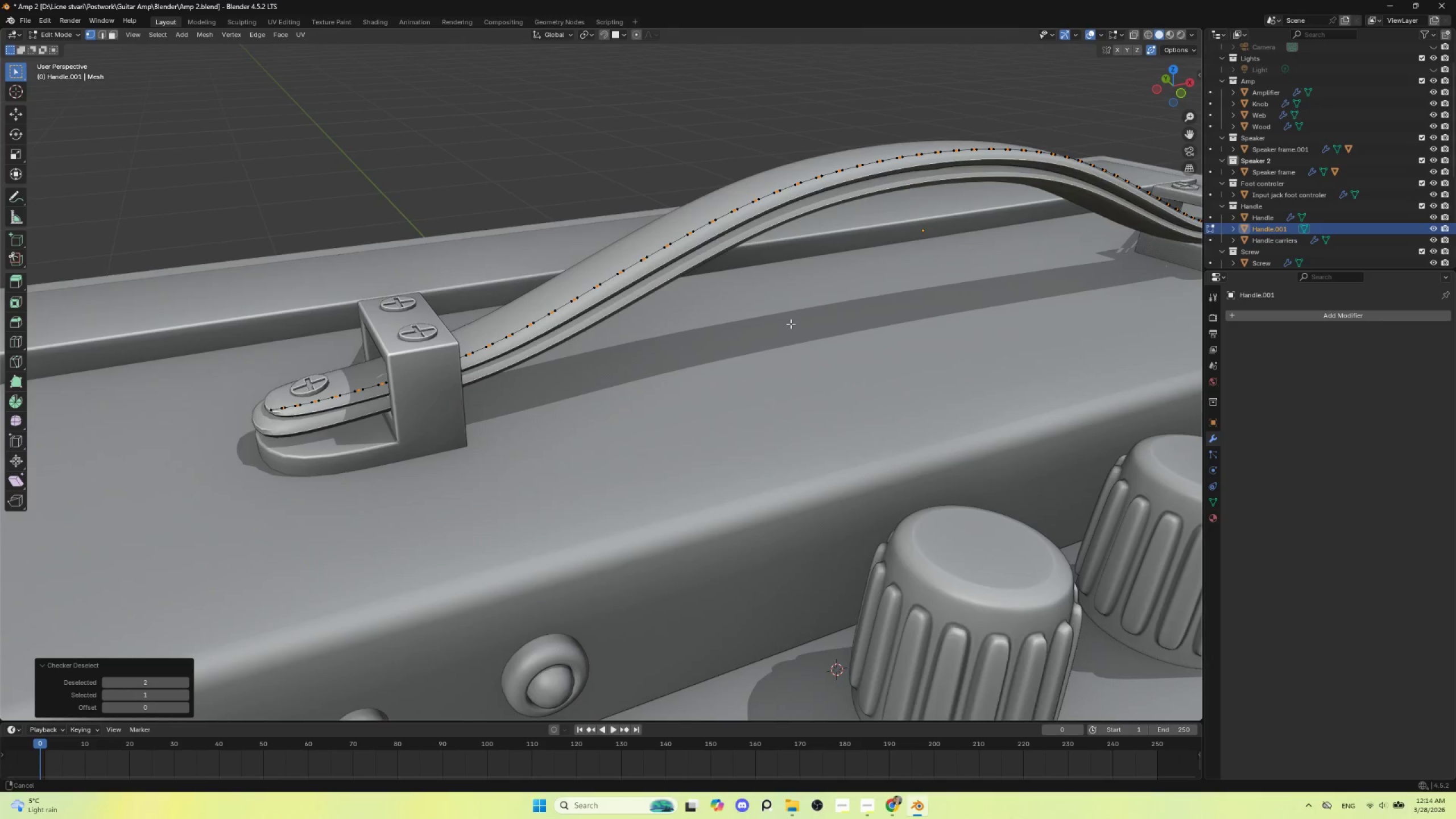 
key(Shift+ShiftLeft)
 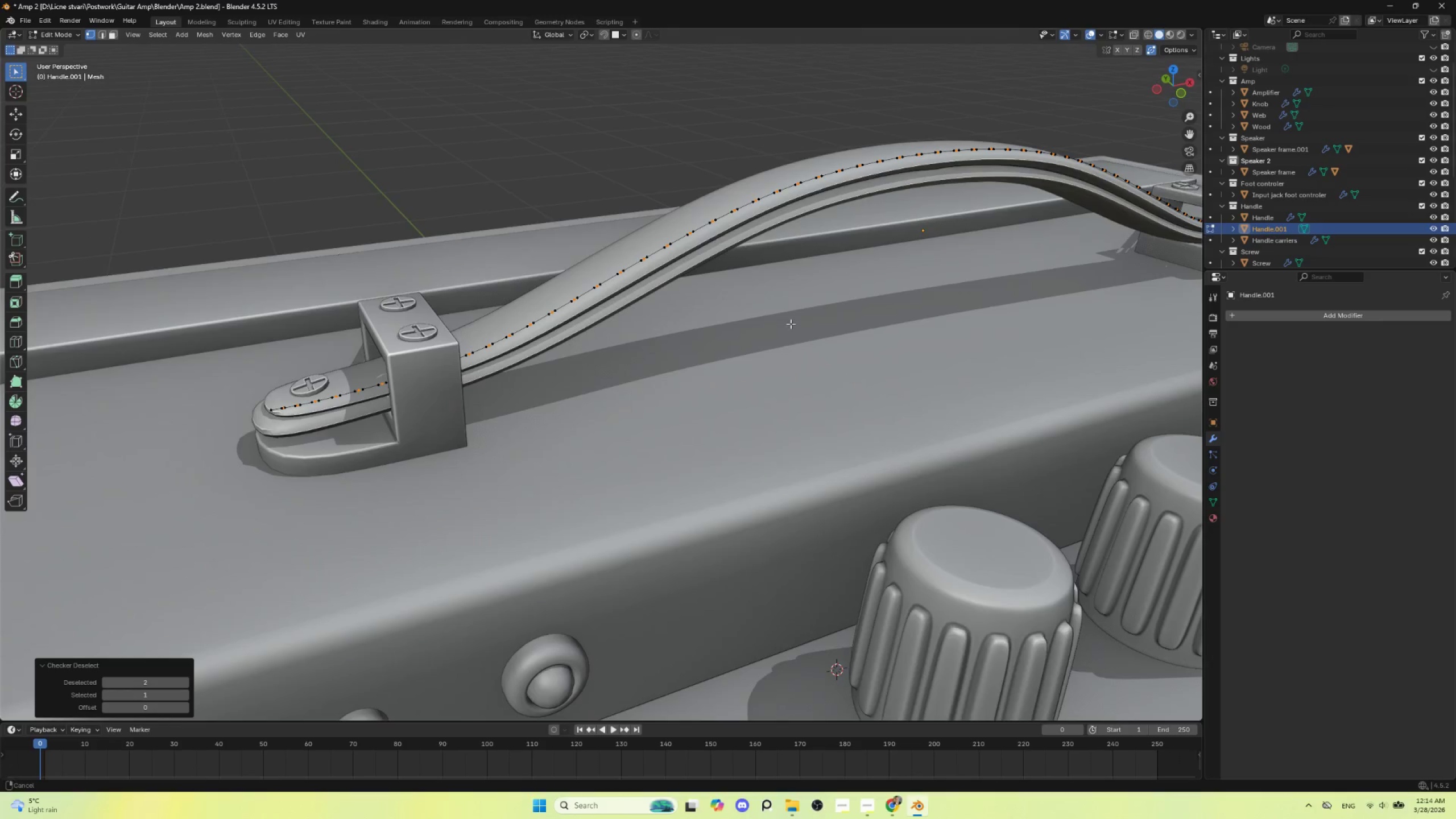 
key(Shift+ShiftLeft)
 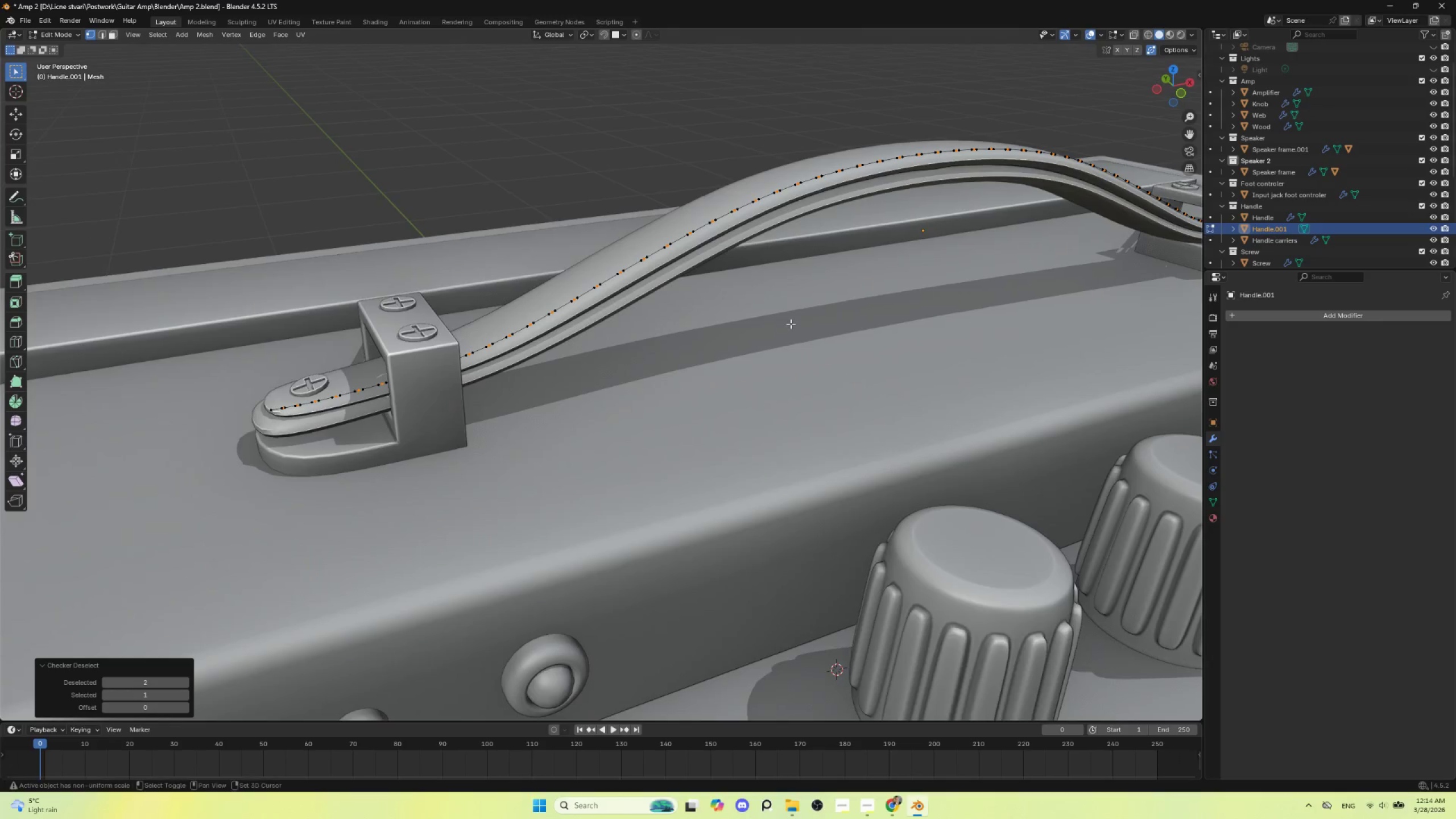 
key(Shift+ShiftLeft)
 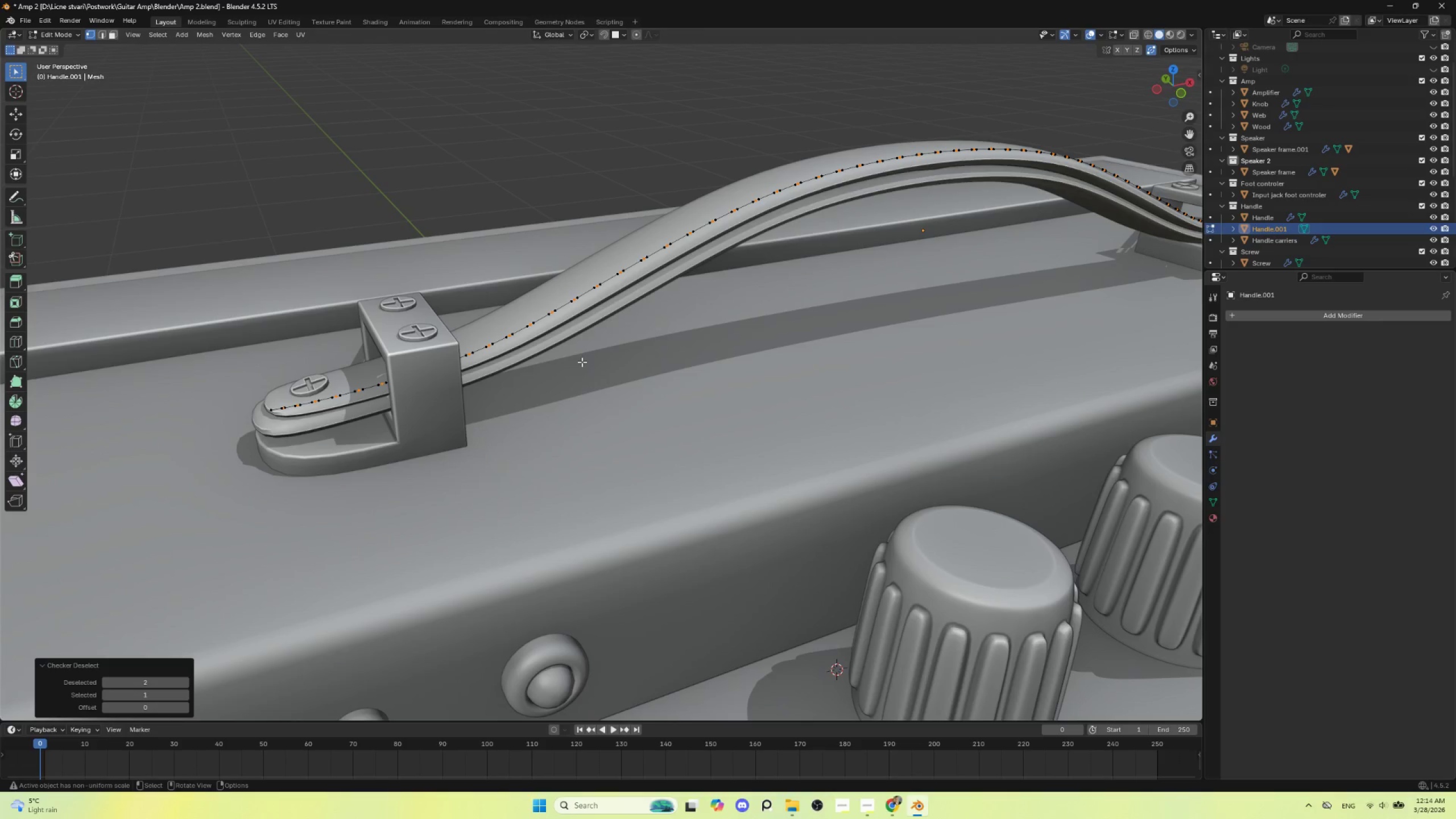 
key(Delete)
 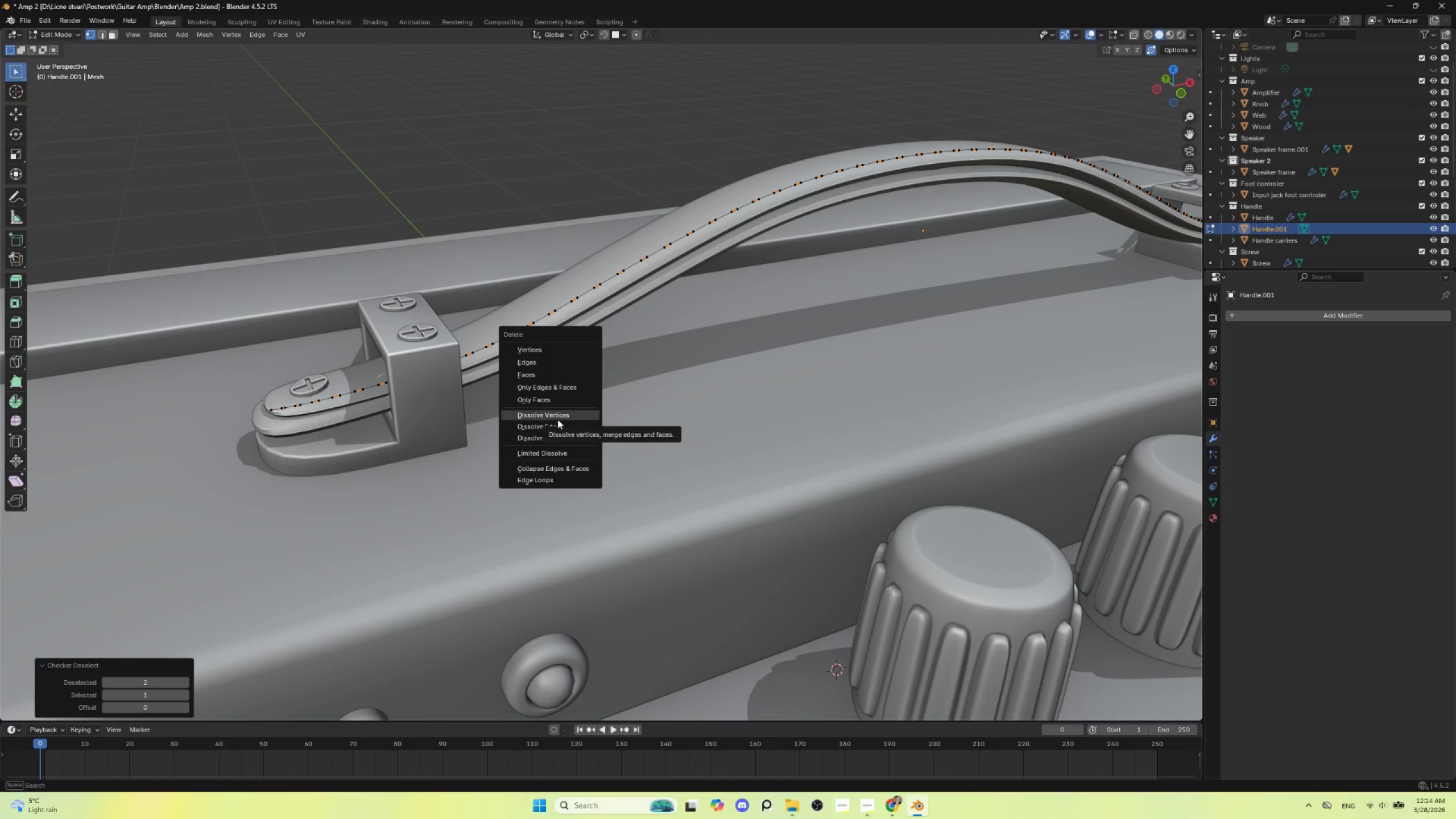 
left_click([546, 353])
 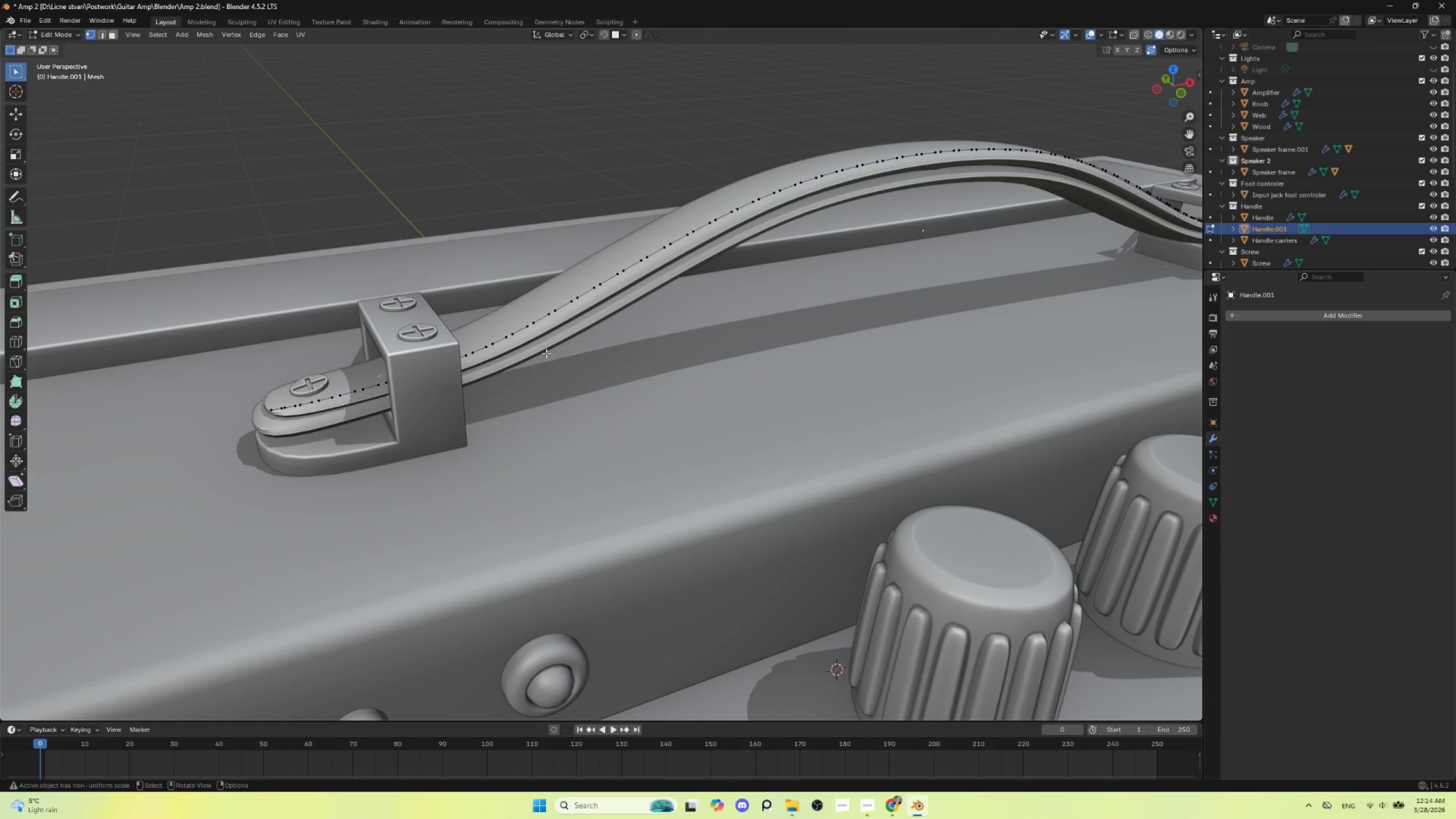 
key(Tab)
 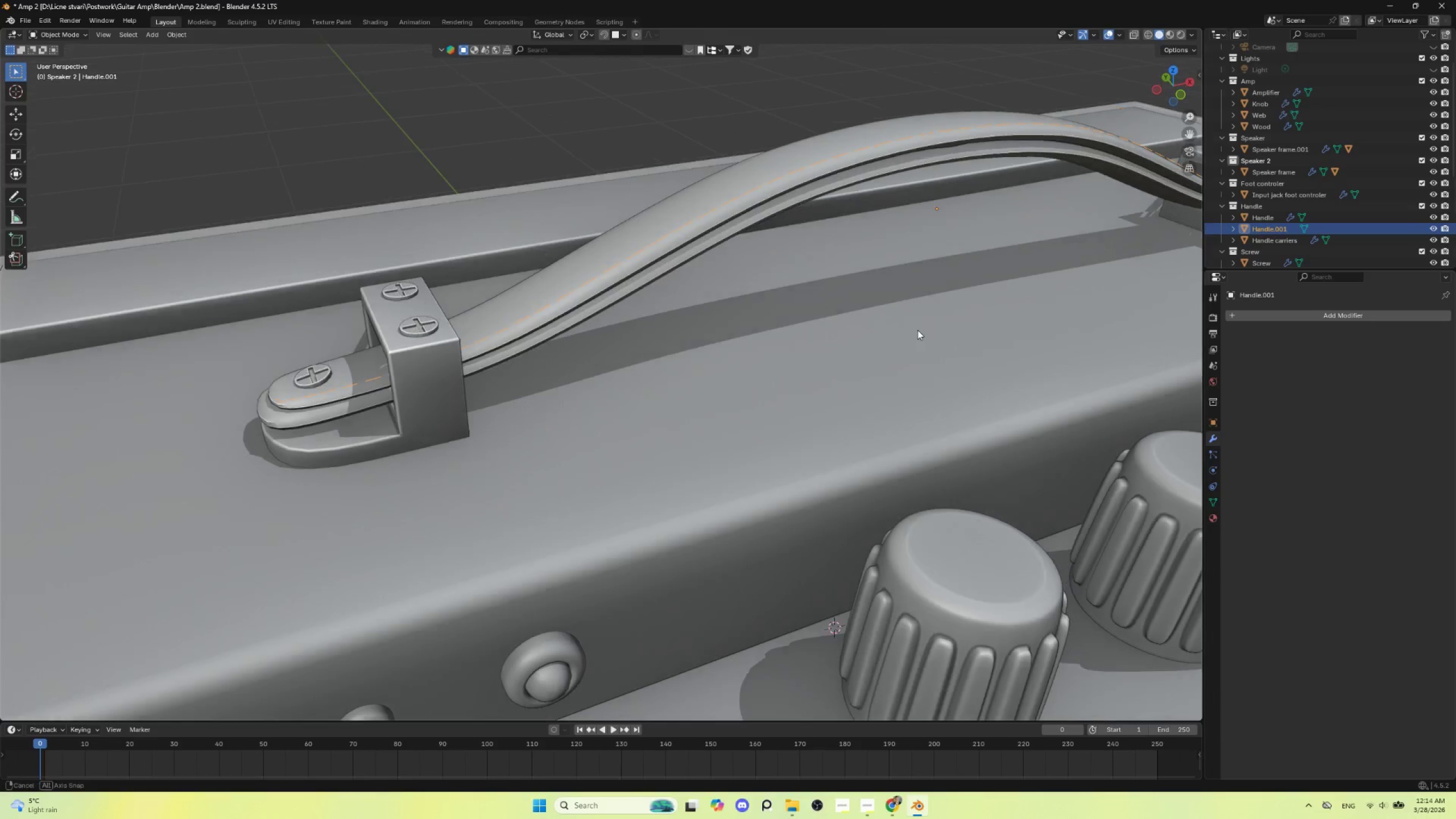 
hold_key(key=ShiftLeft, duration=0.59)
 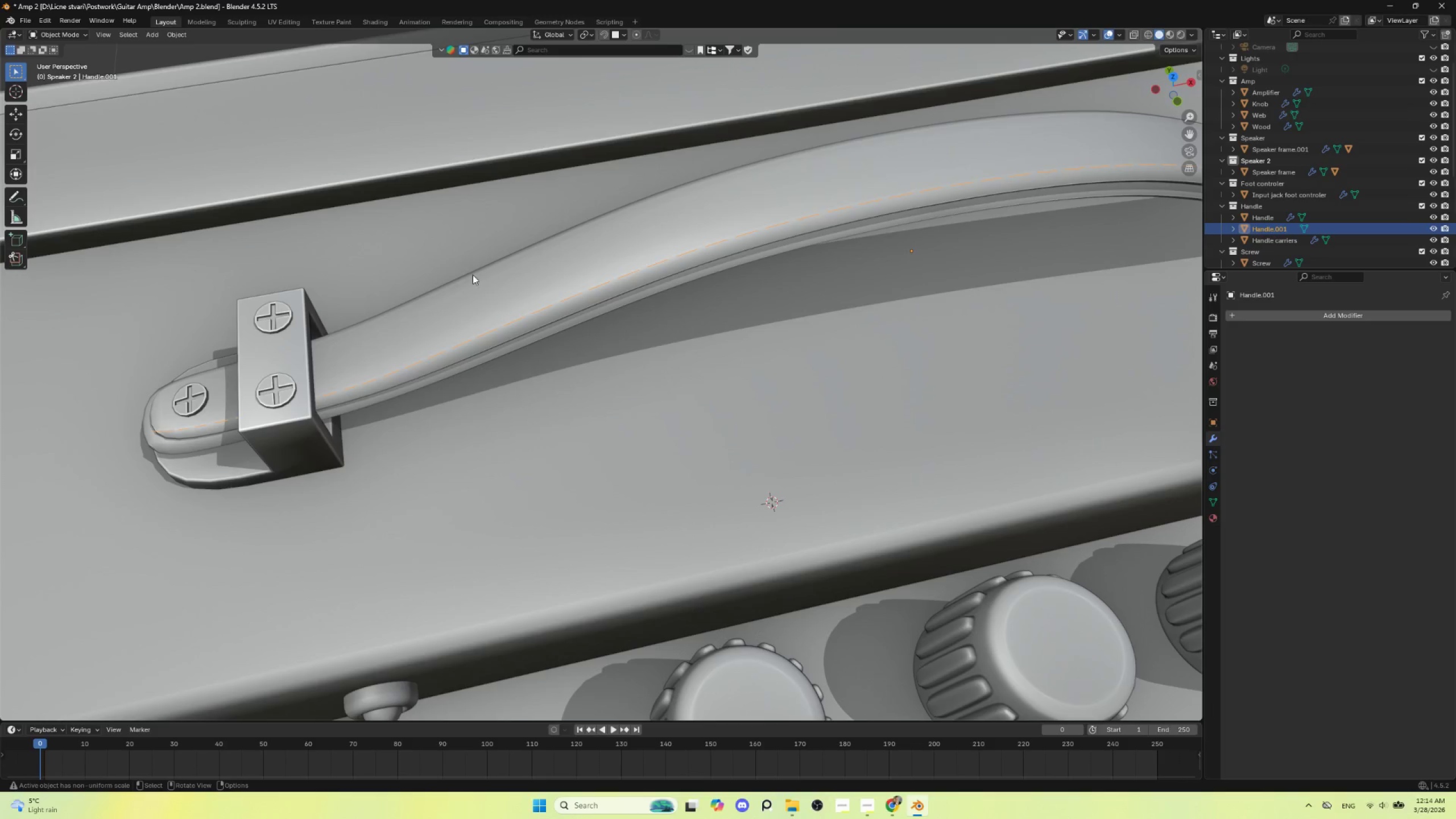 
key(Tab)
 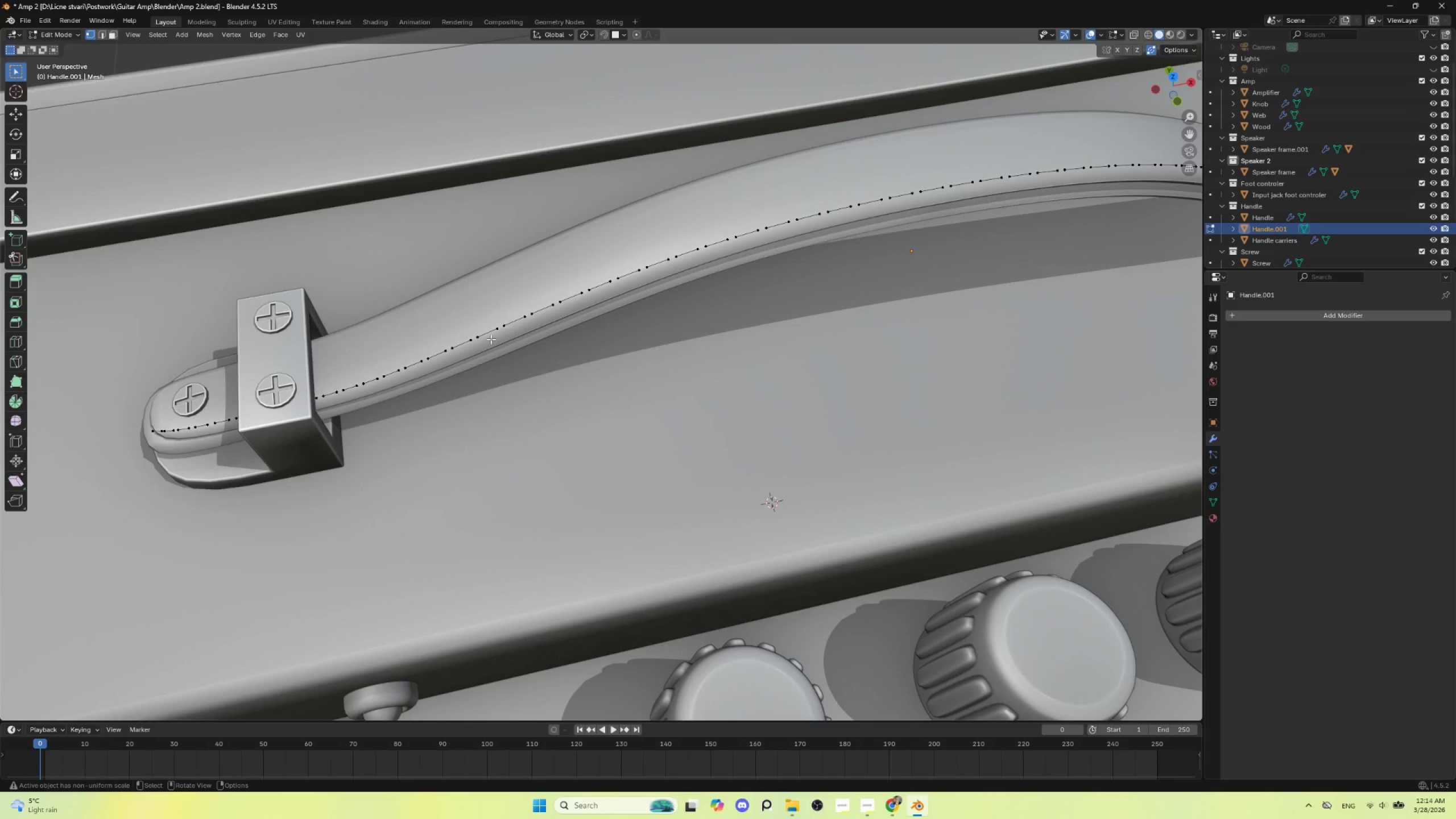 
key(A)
 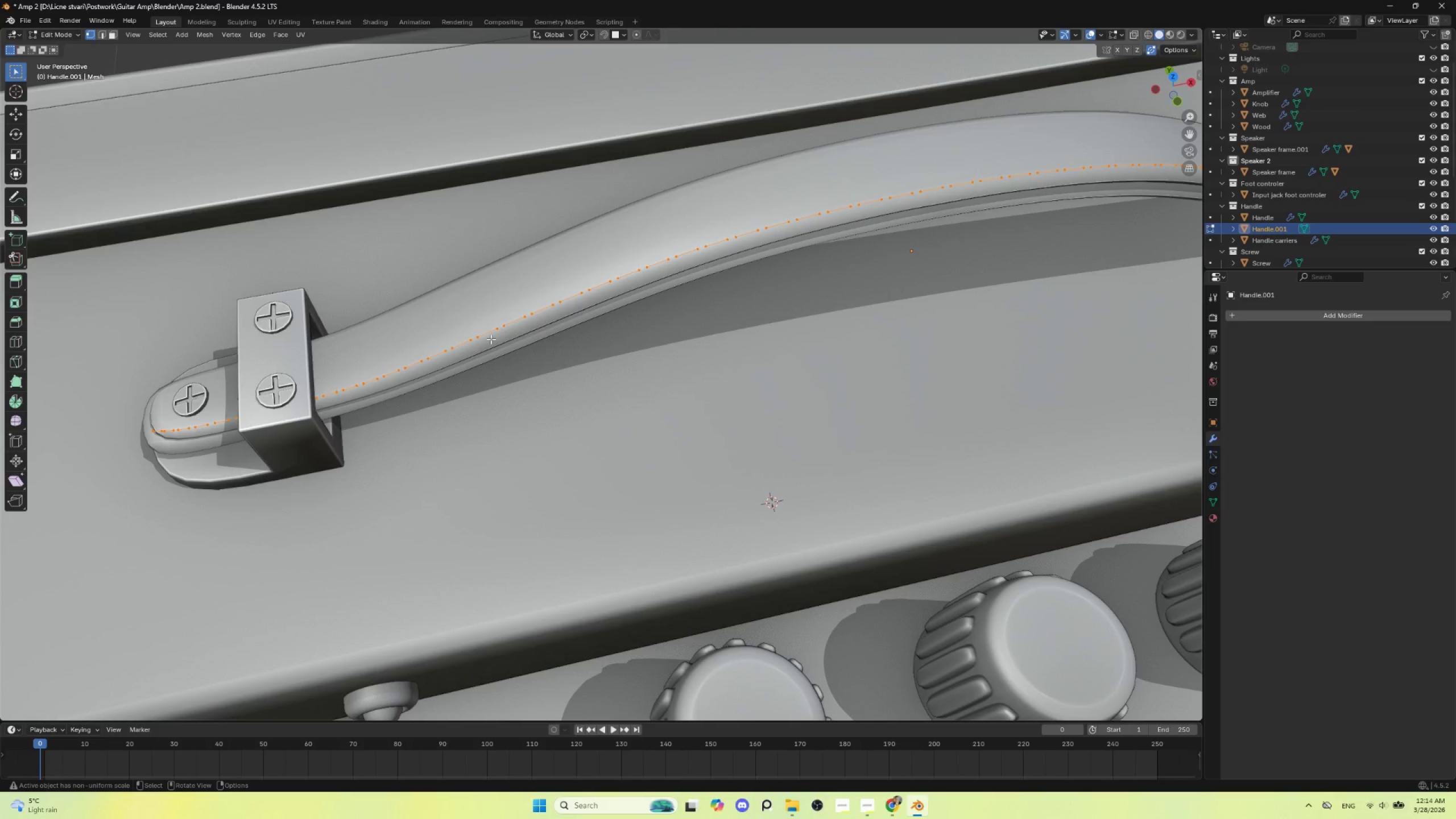 
key(Tab)
 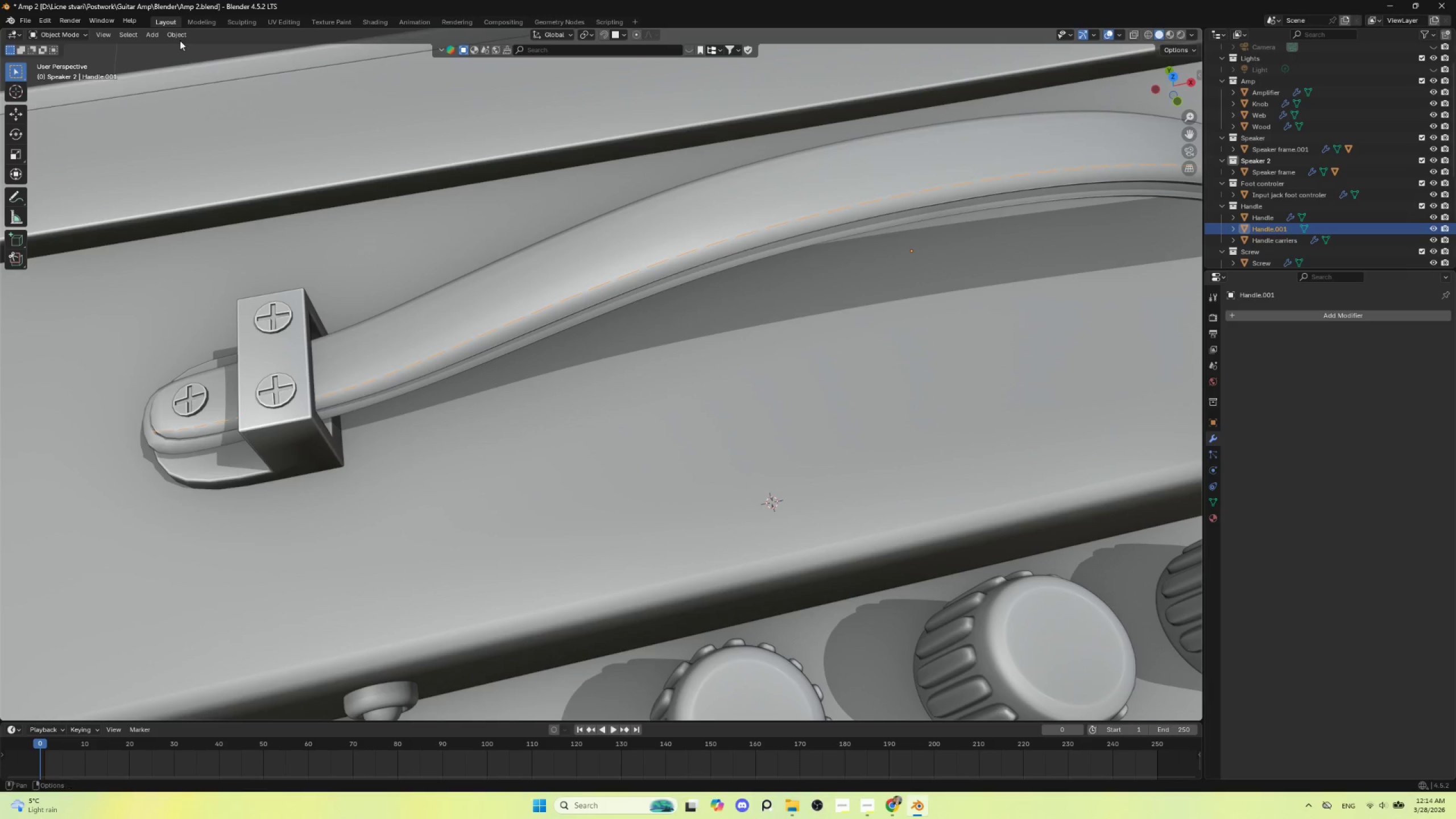 
left_click([178, 35])
 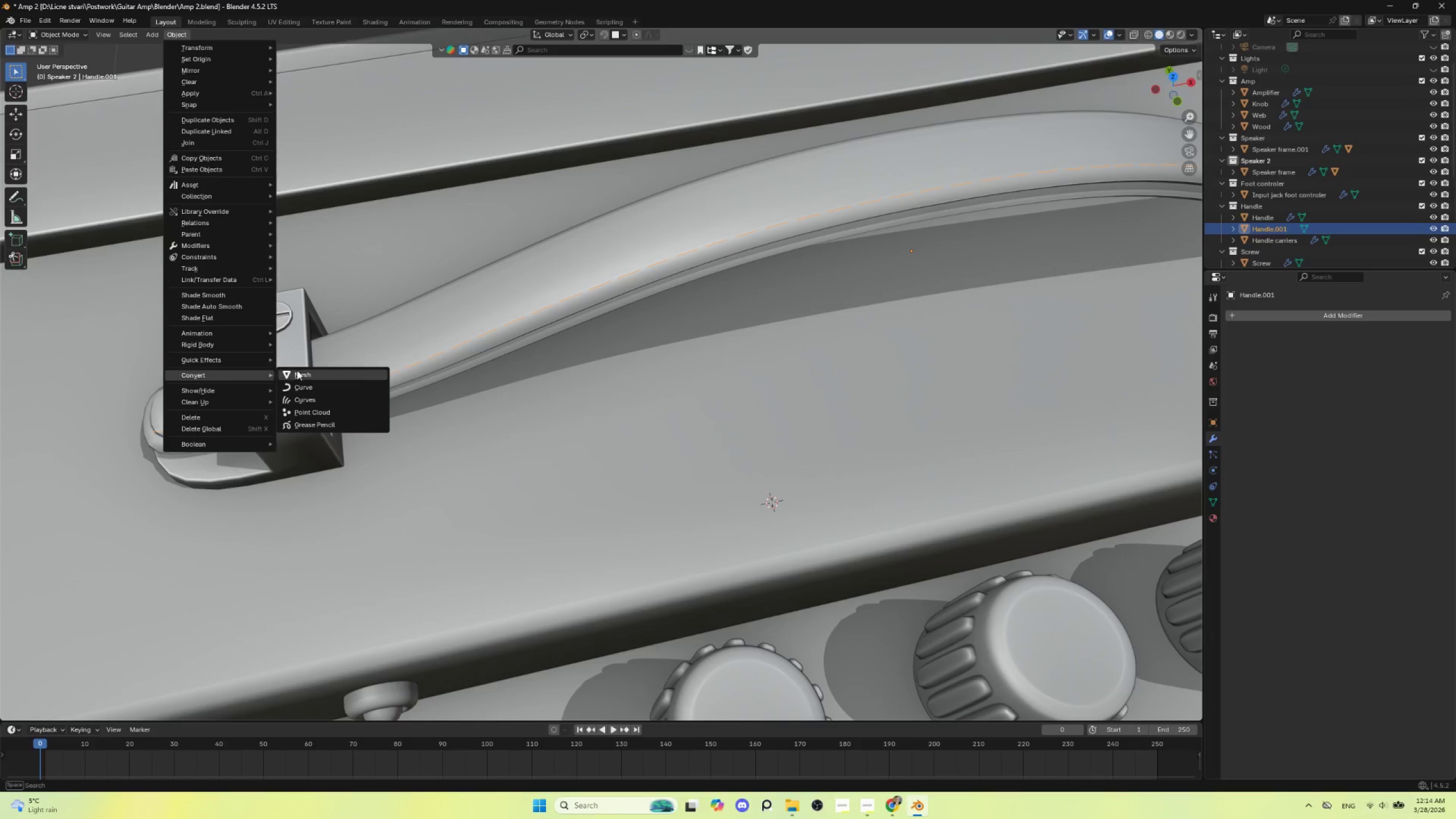 
left_click([316, 386])
 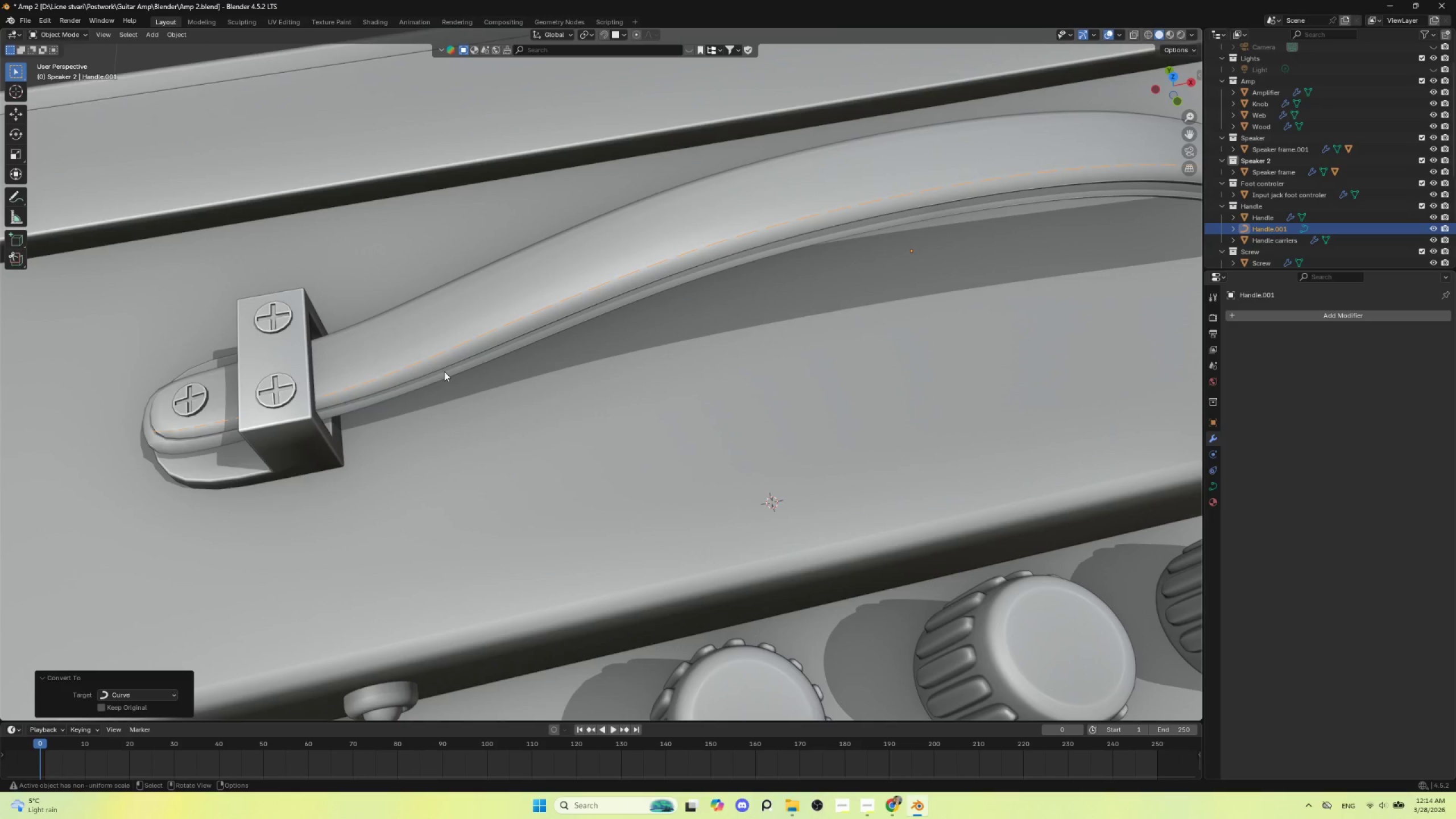 
key(Tab)
 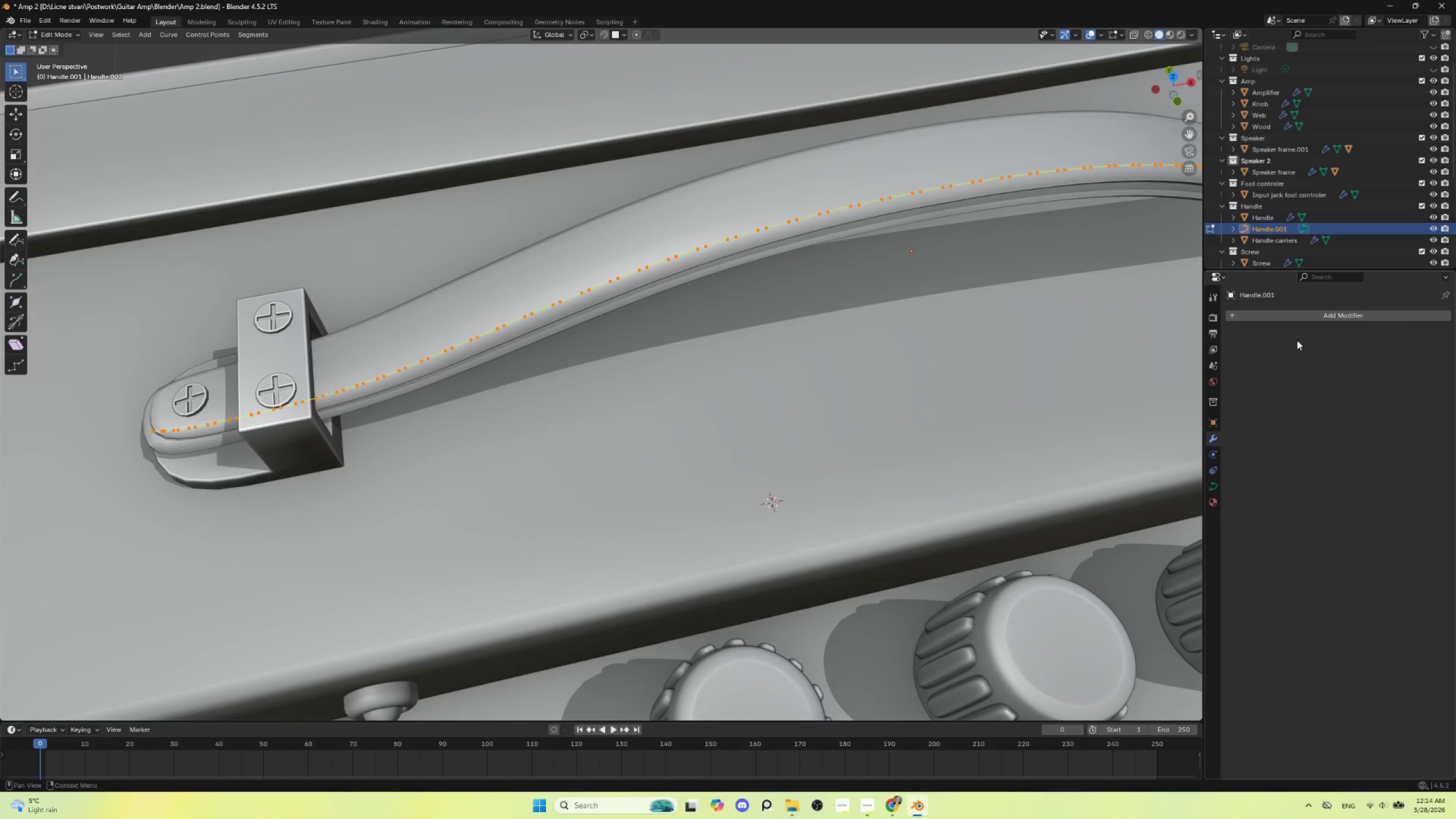 
key(Tab)
 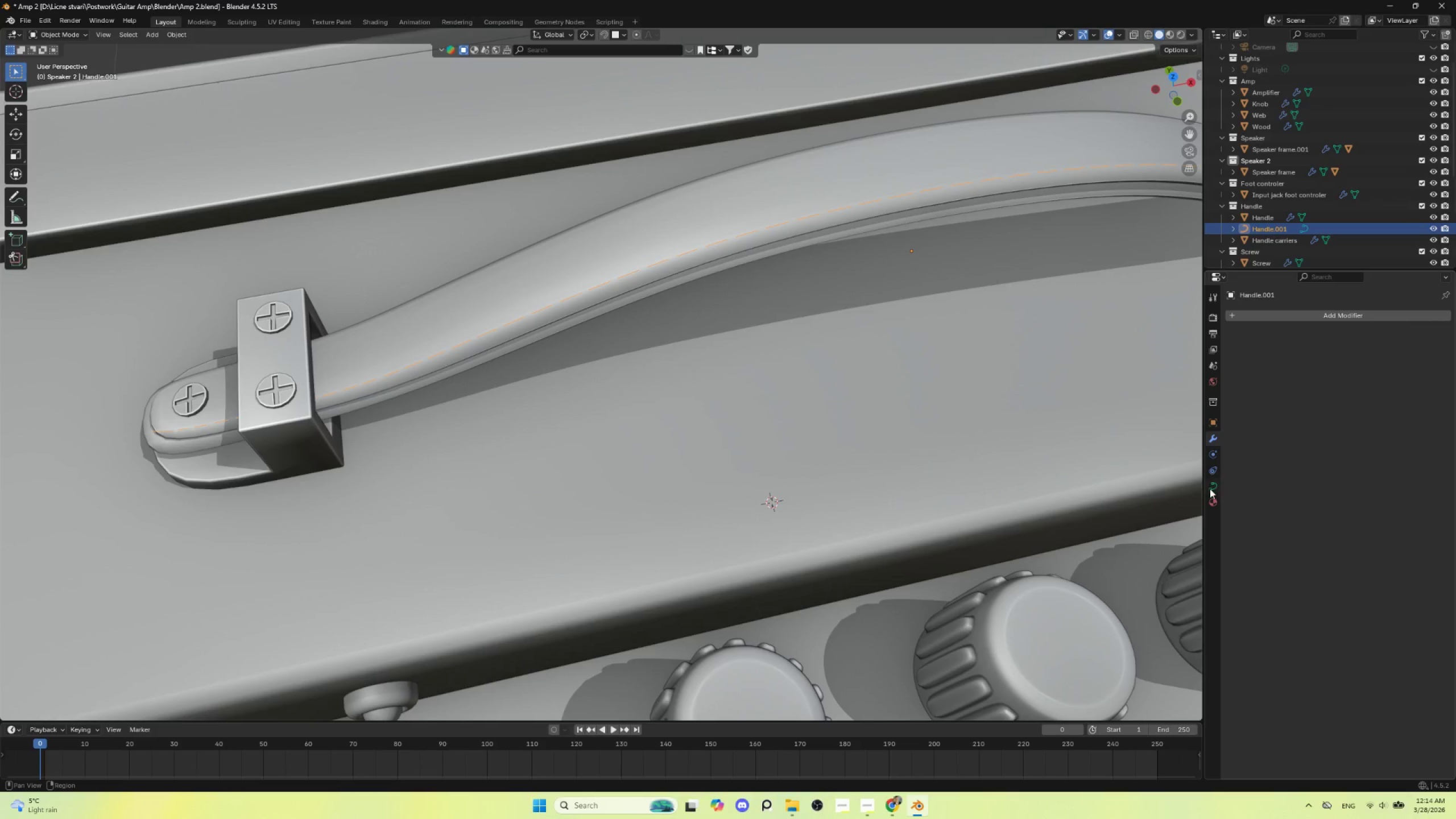 
left_click([1210, 490])
 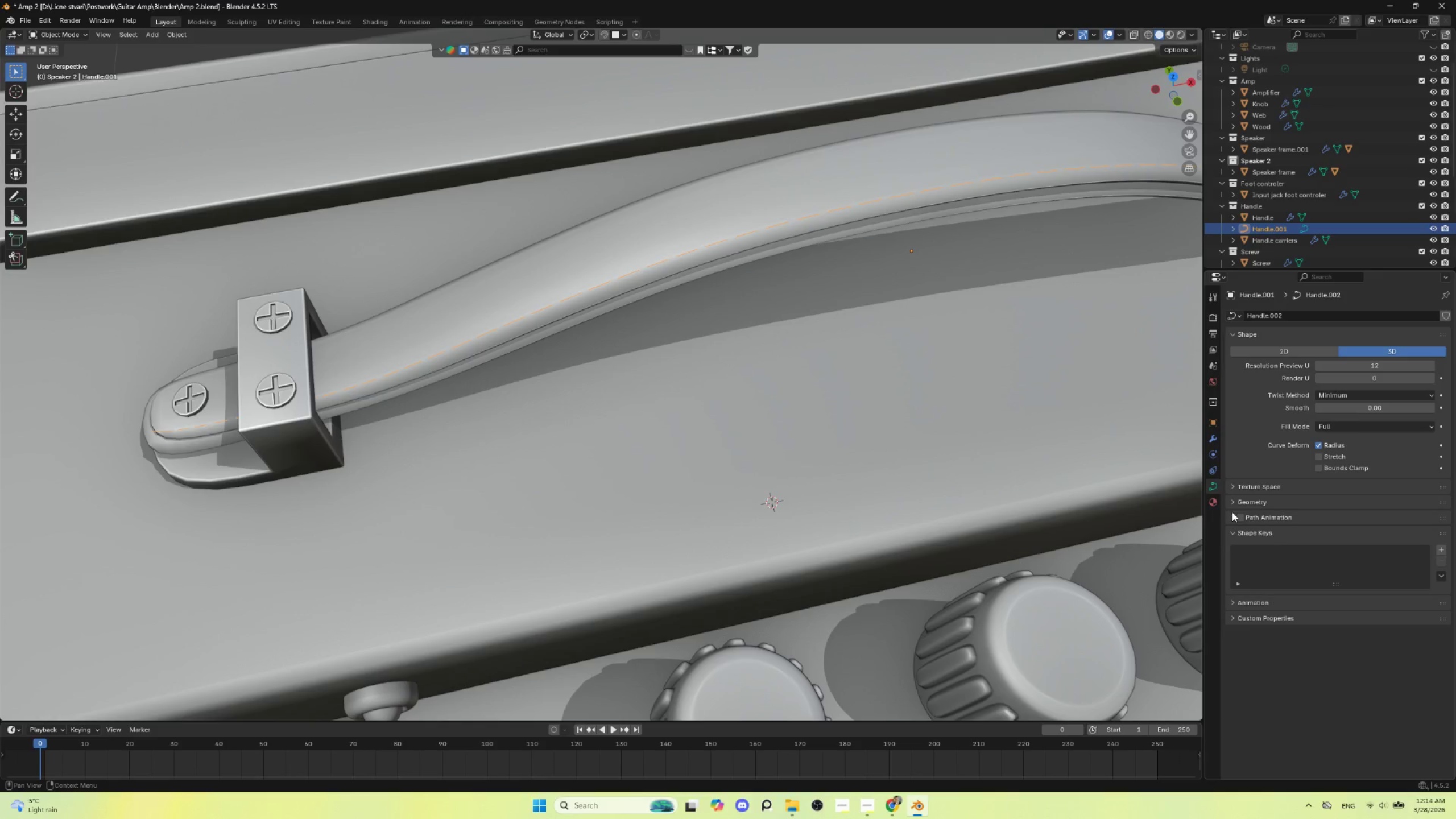 
left_click([1229, 500])
 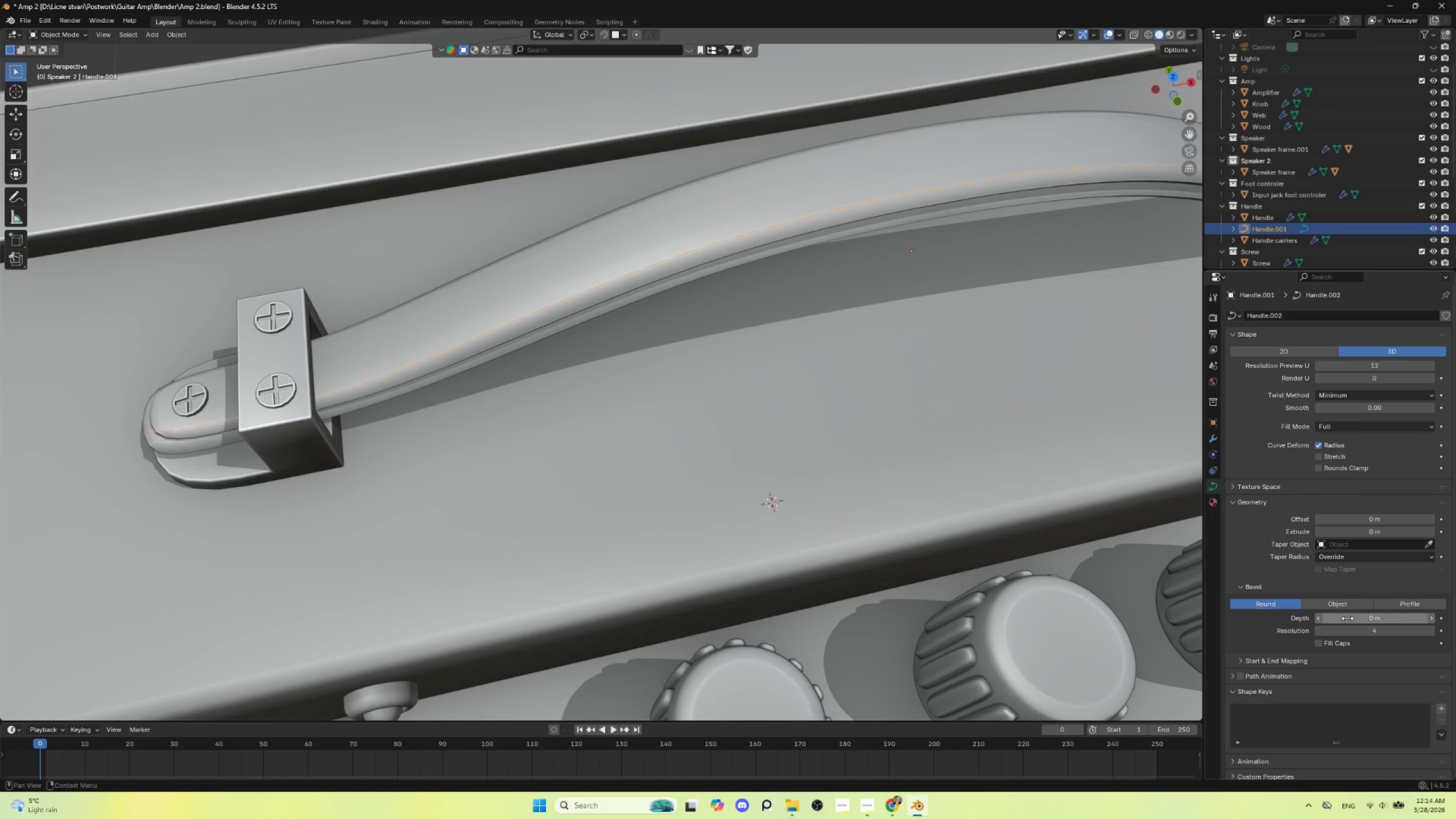 
hold_key(key=ShiftLeft, duration=1.5)
left_click_drag(start_coordinate=[1356, 618], to_coordinate=[200, 616])
 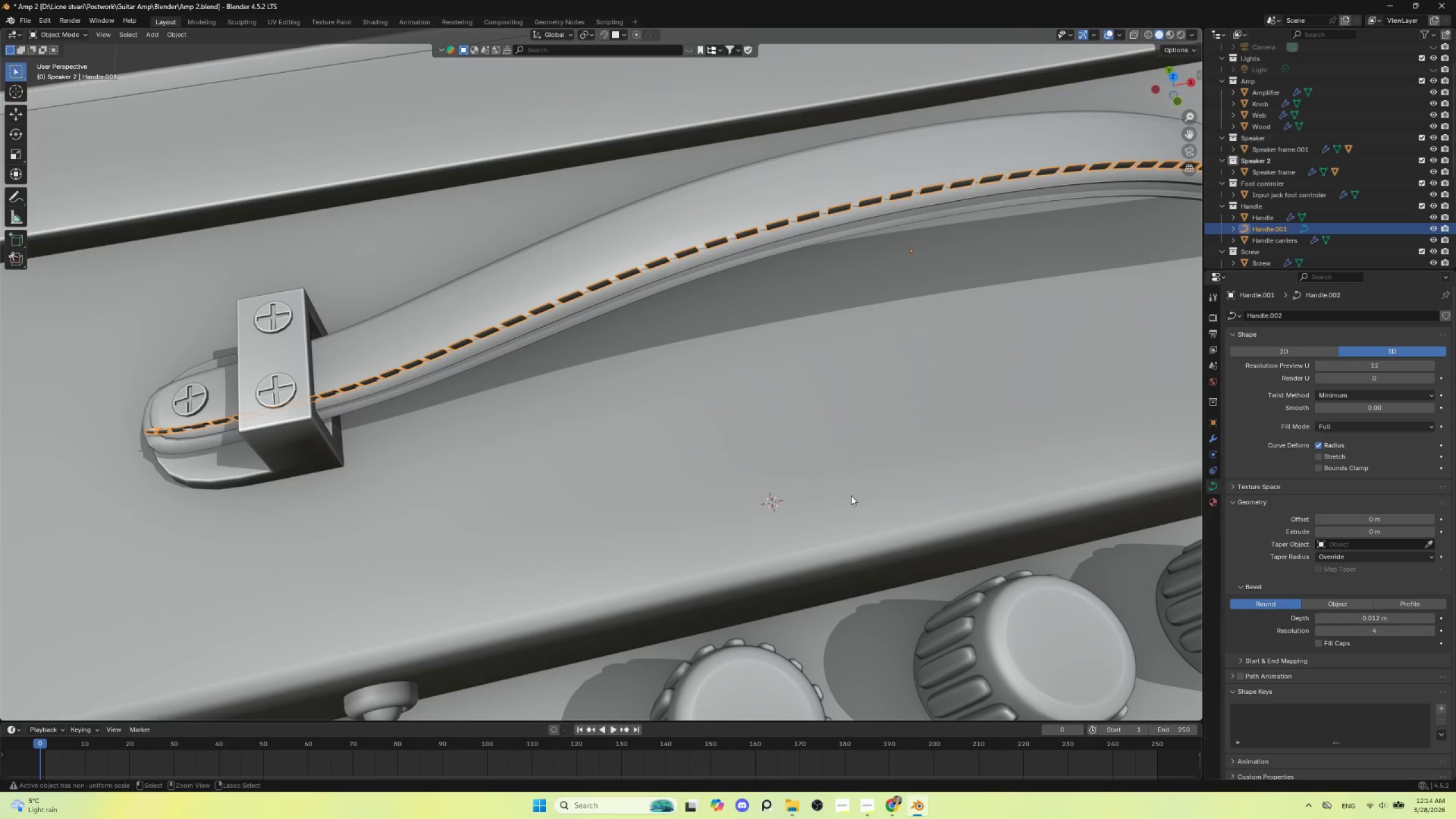 
hold_key(key=ShiftLeft, duration=1.22)
 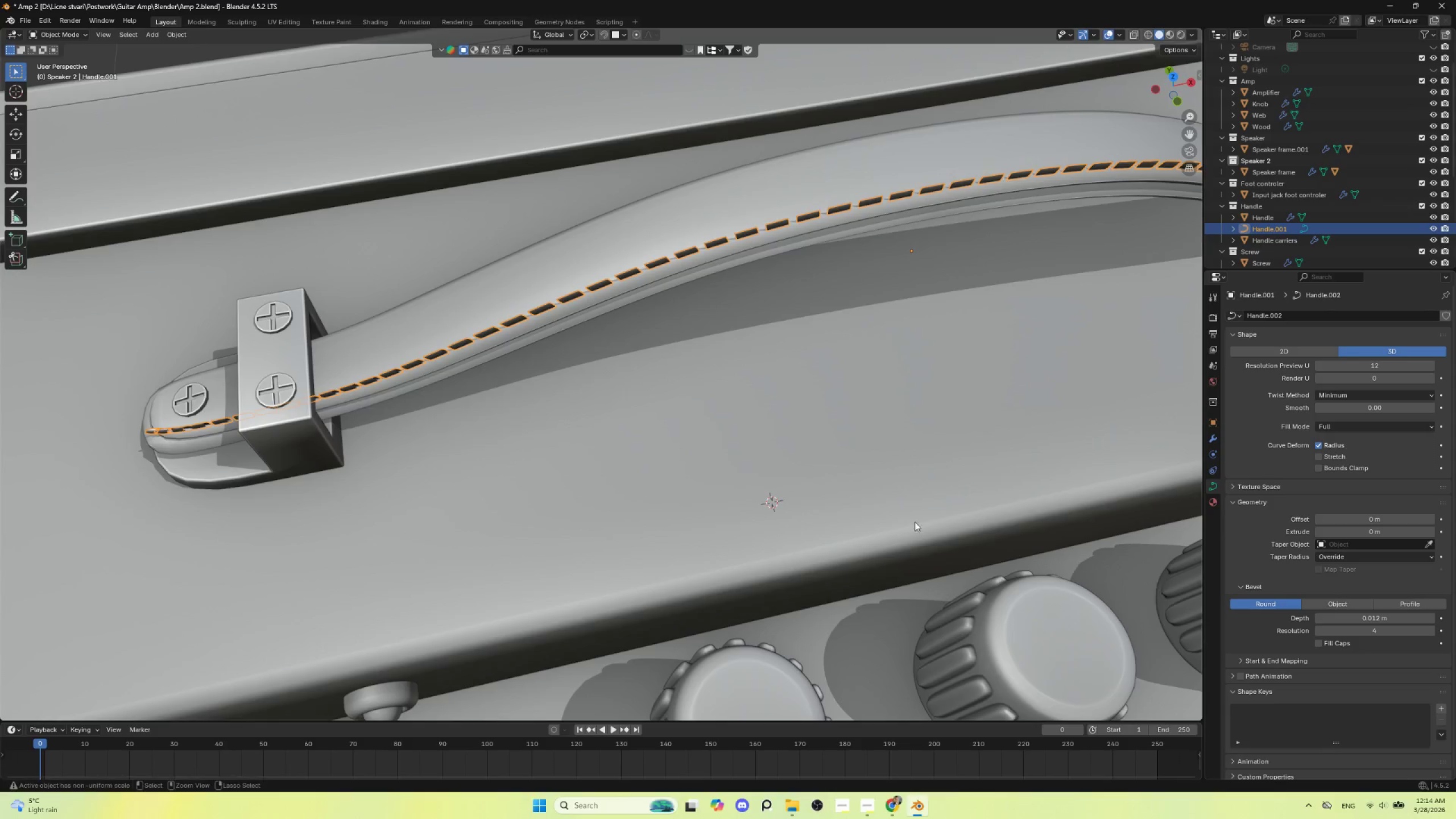 
key(Control+Z)
 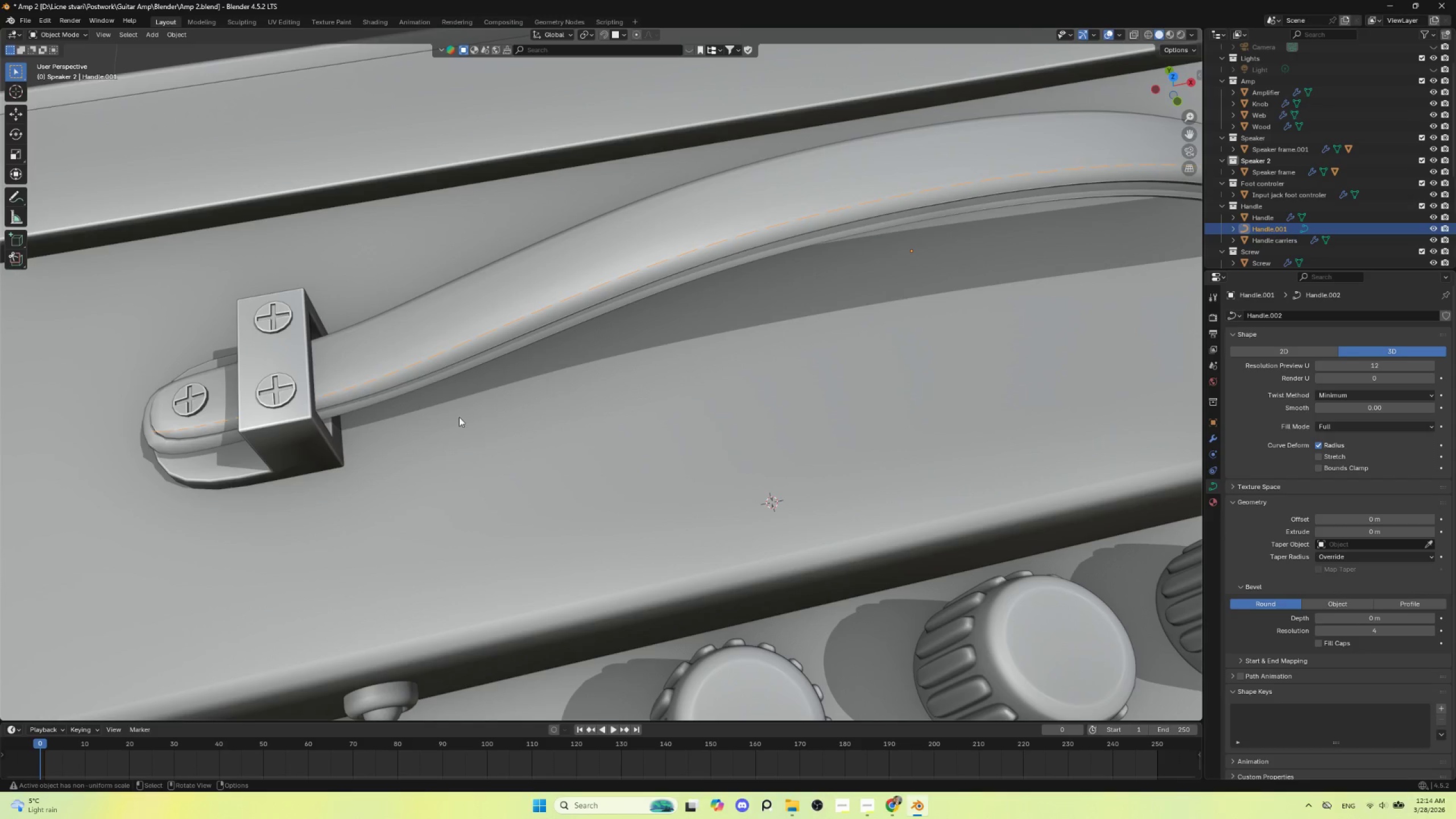 
key(Tab)
 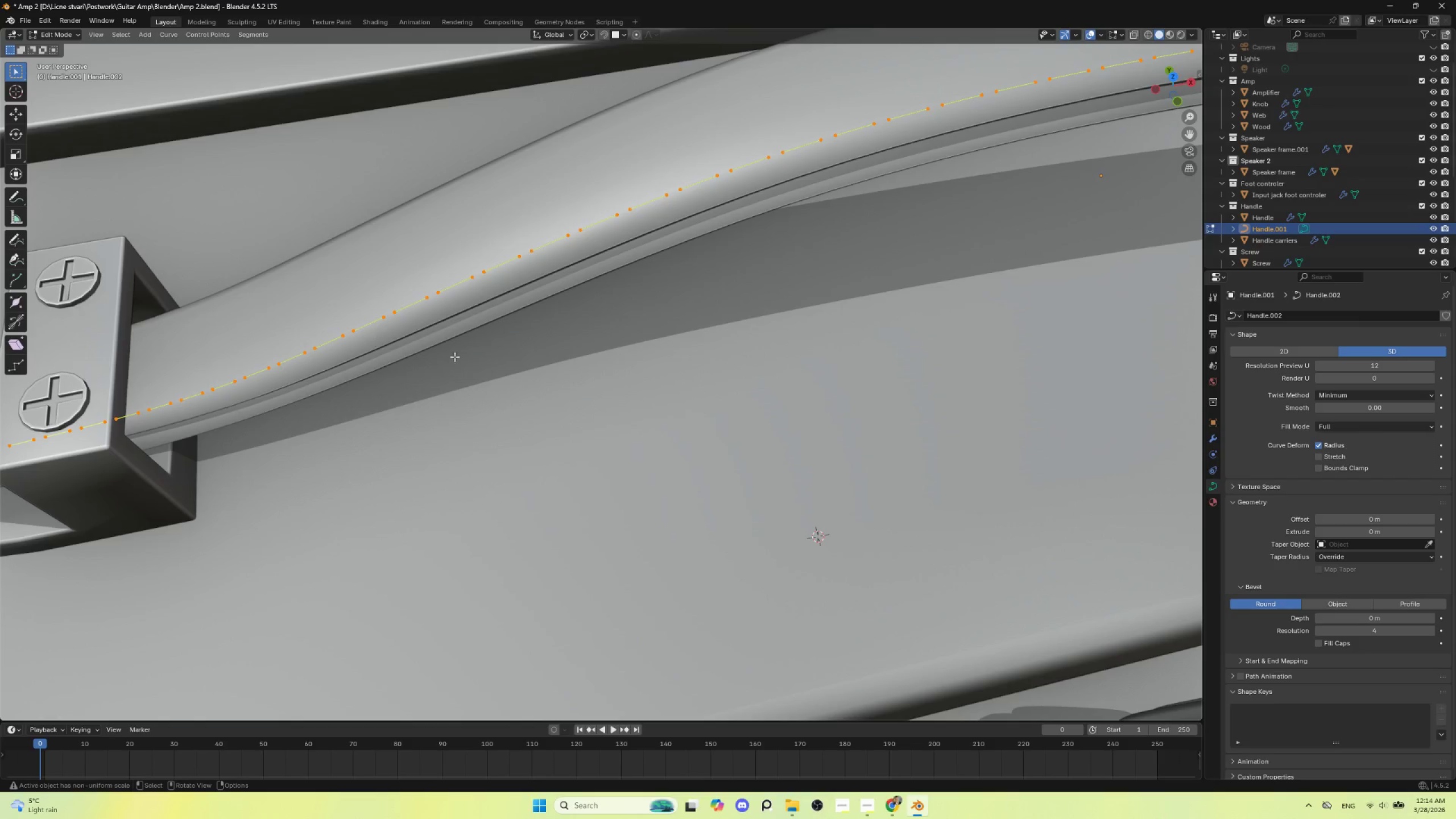 
scroll: coordinate [442, 408], scroll_direction: up, amount: 3.0
 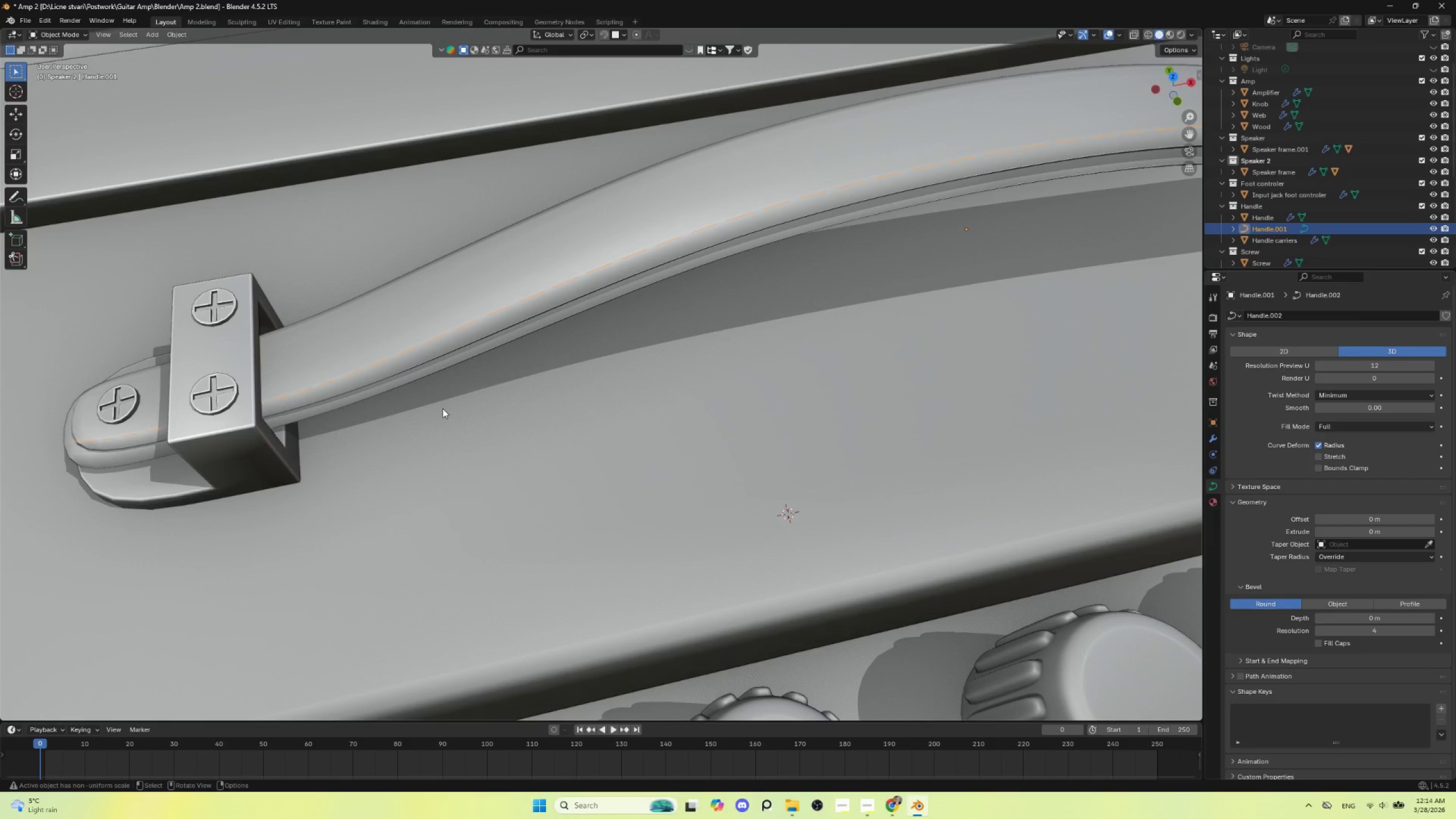 
key(Tab)
 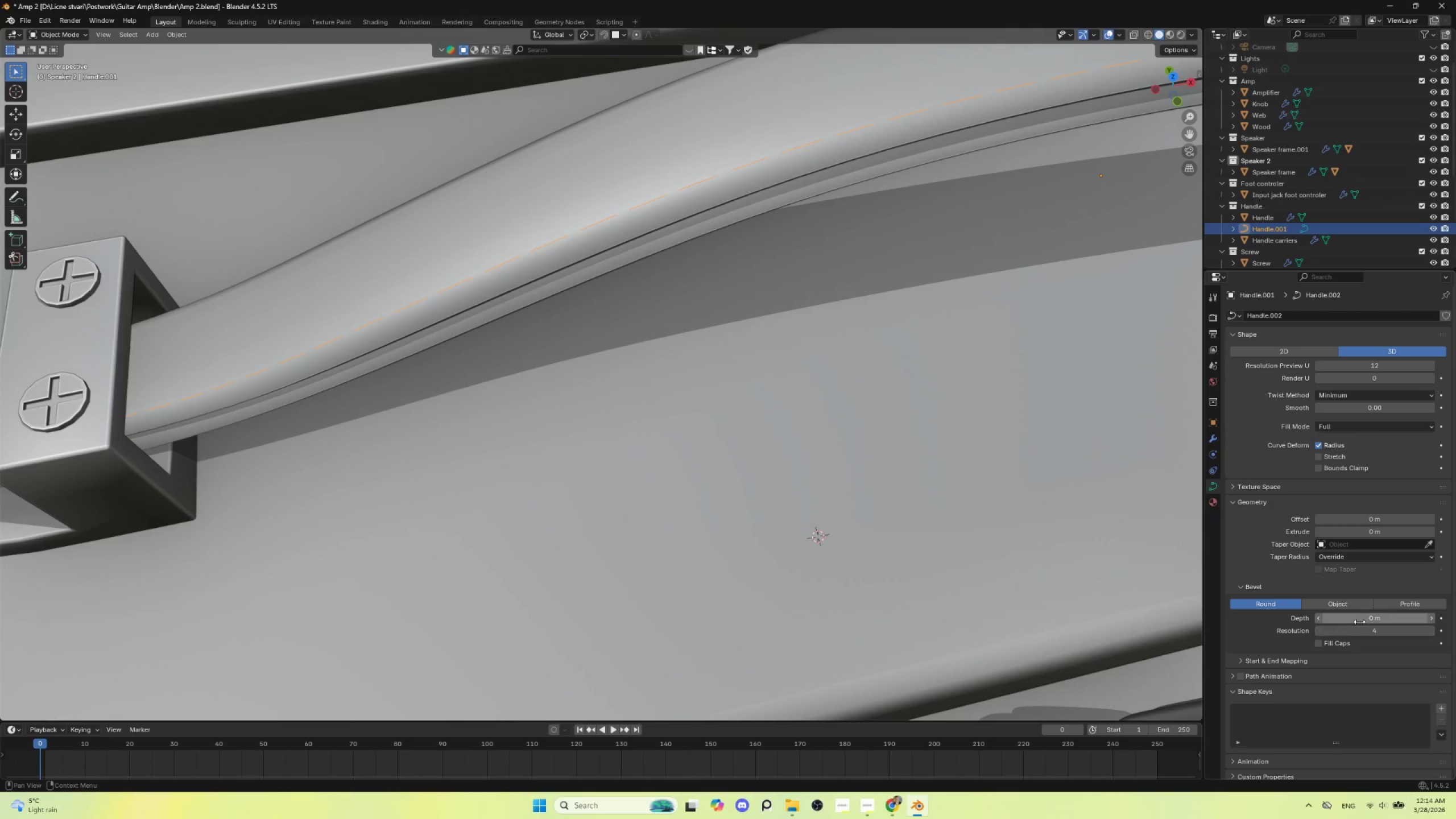 
hold_key(key=ShiftLeft, duration=1.5)
left_click_drag(start_coordinate=[1354, 621], to_coordinate=[198, 617])
 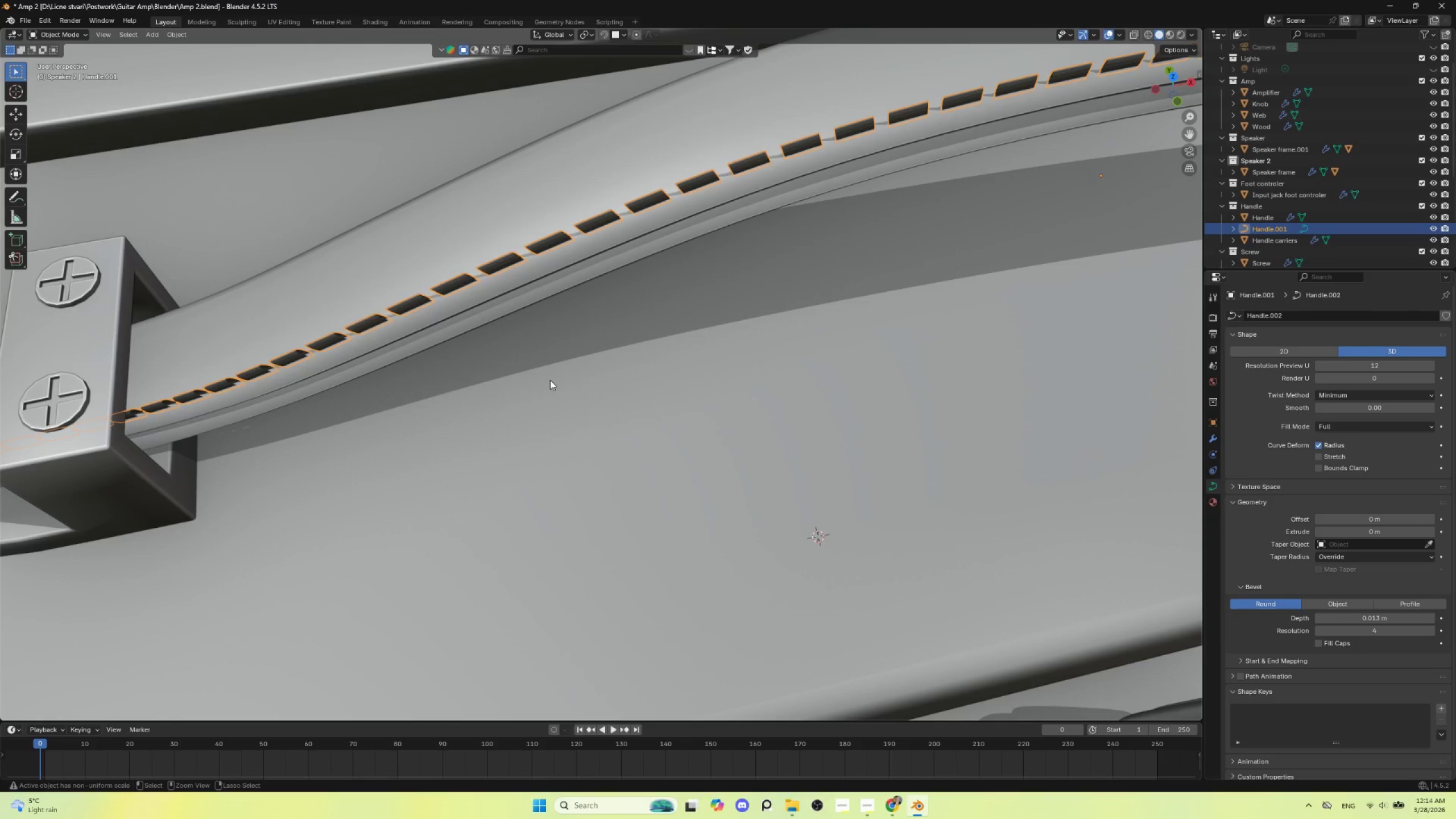 
hold_key(key=ShiftLeft, duration=1.51)
 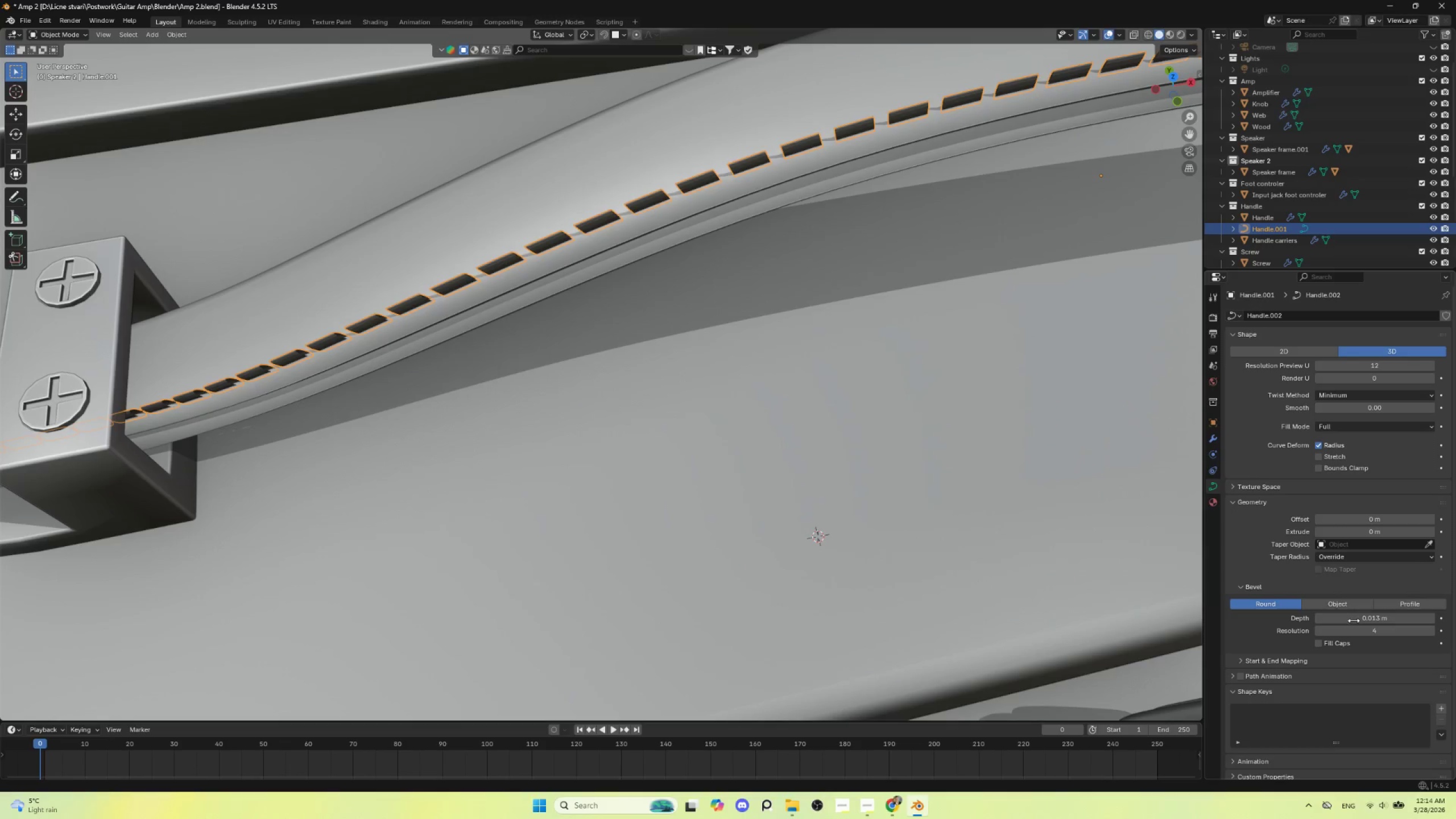 
hold_key(key=ShiftLeft, duration=0.66)
 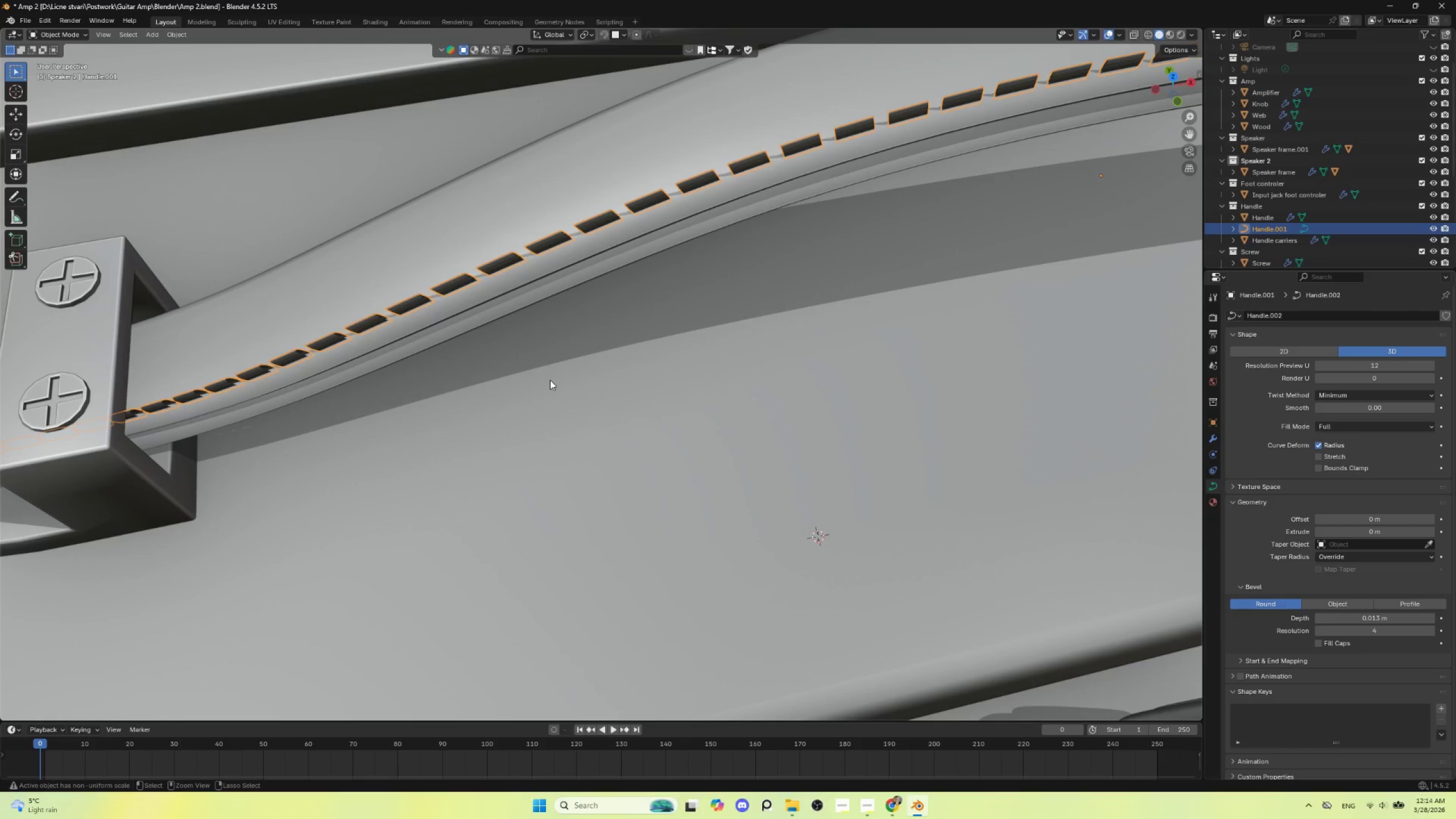 
hold_key(key=ShiftLeft, duration=5.19)
 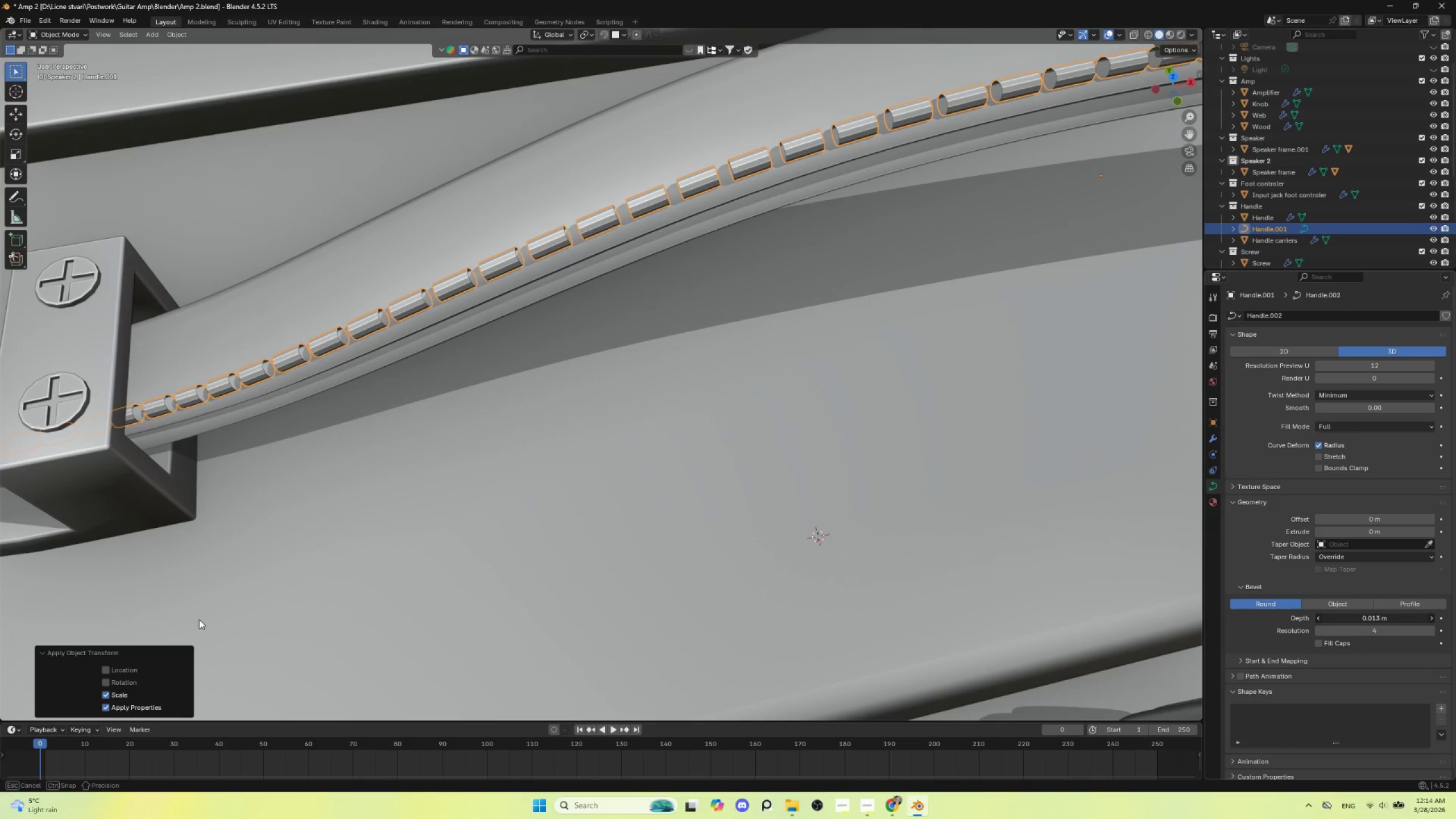 
key(Control+A)
 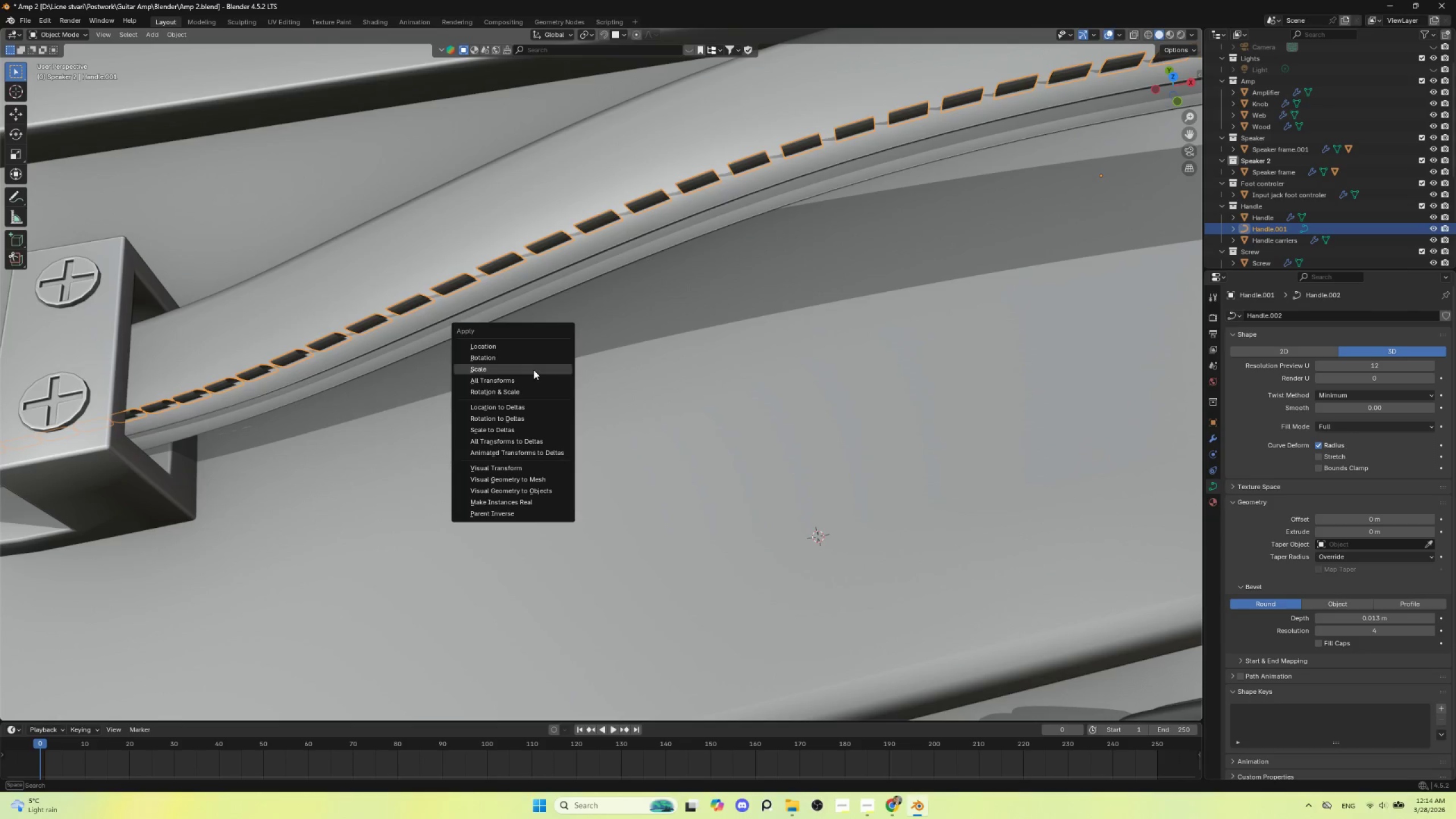 
left_click([533, 370])
 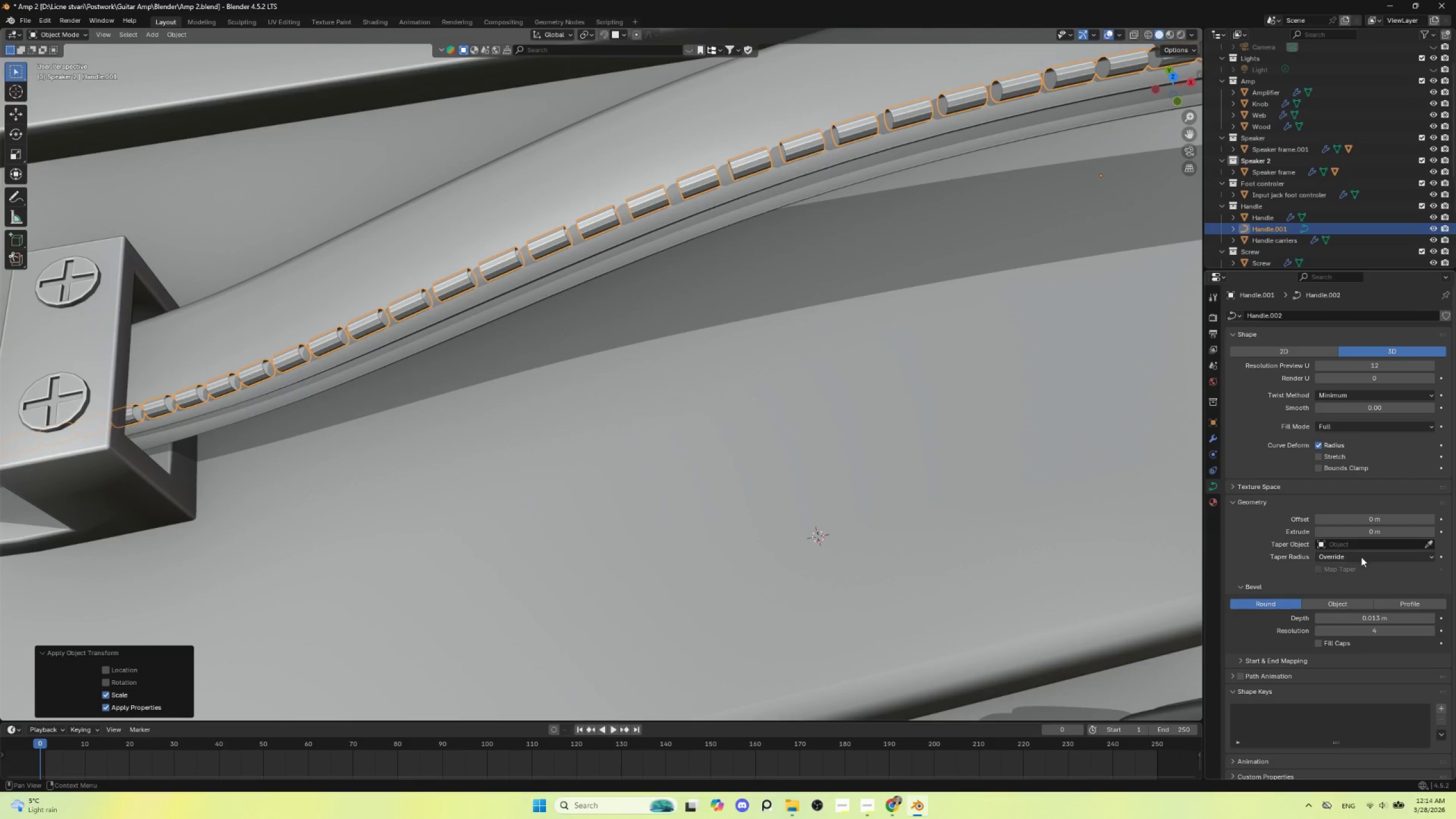 
hold_key(key=ShiftLeft, duration=1.5)
left_click_drag(start_coordinate=[1367, 619], to_coordinate=[197, 619])
 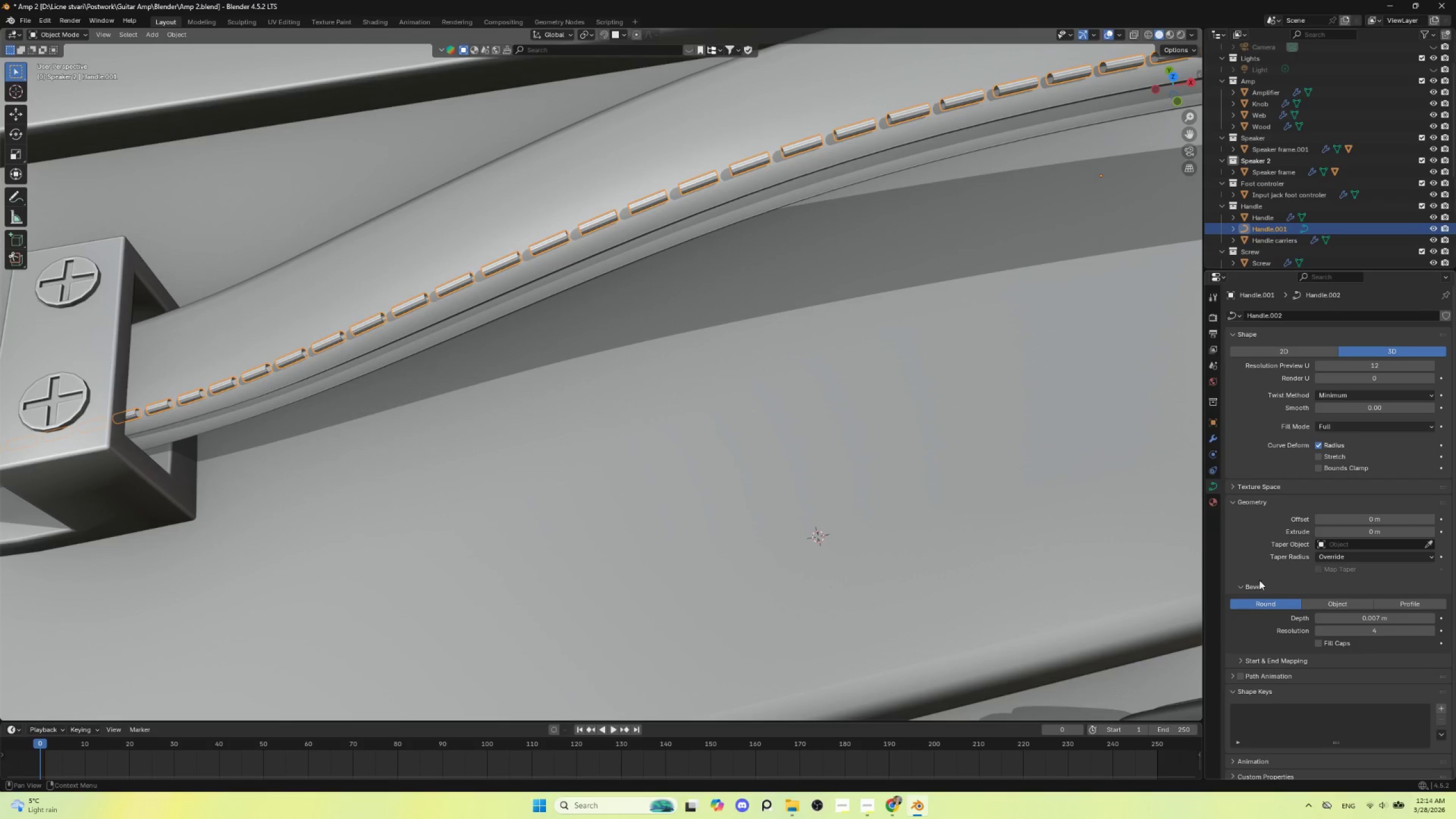 
hold_key(key=ShiftLeft, duration=1.39)
 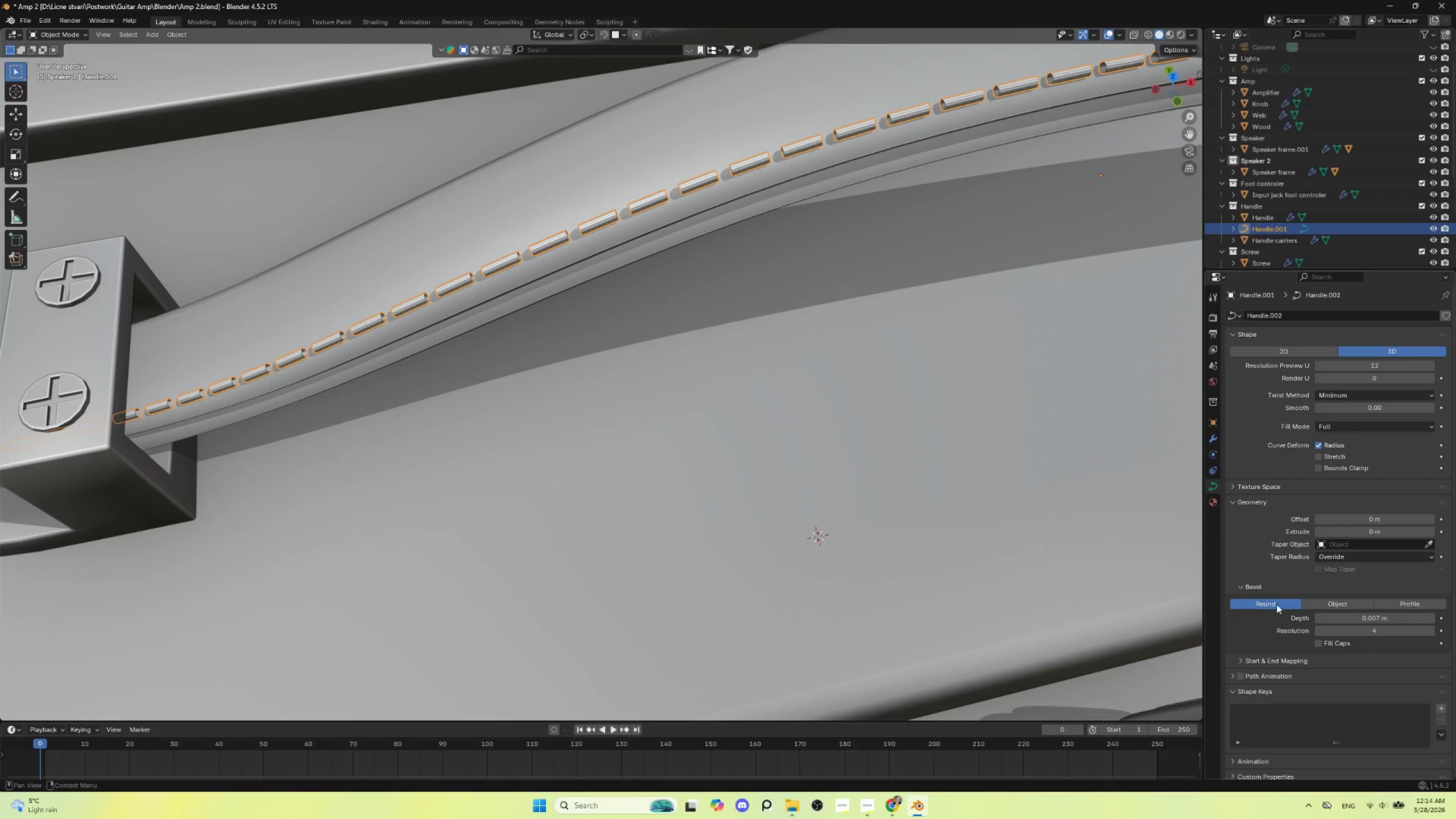 
hold_key(key=ShiftLeft, duration=11.75)
left_click([1320, 643])
 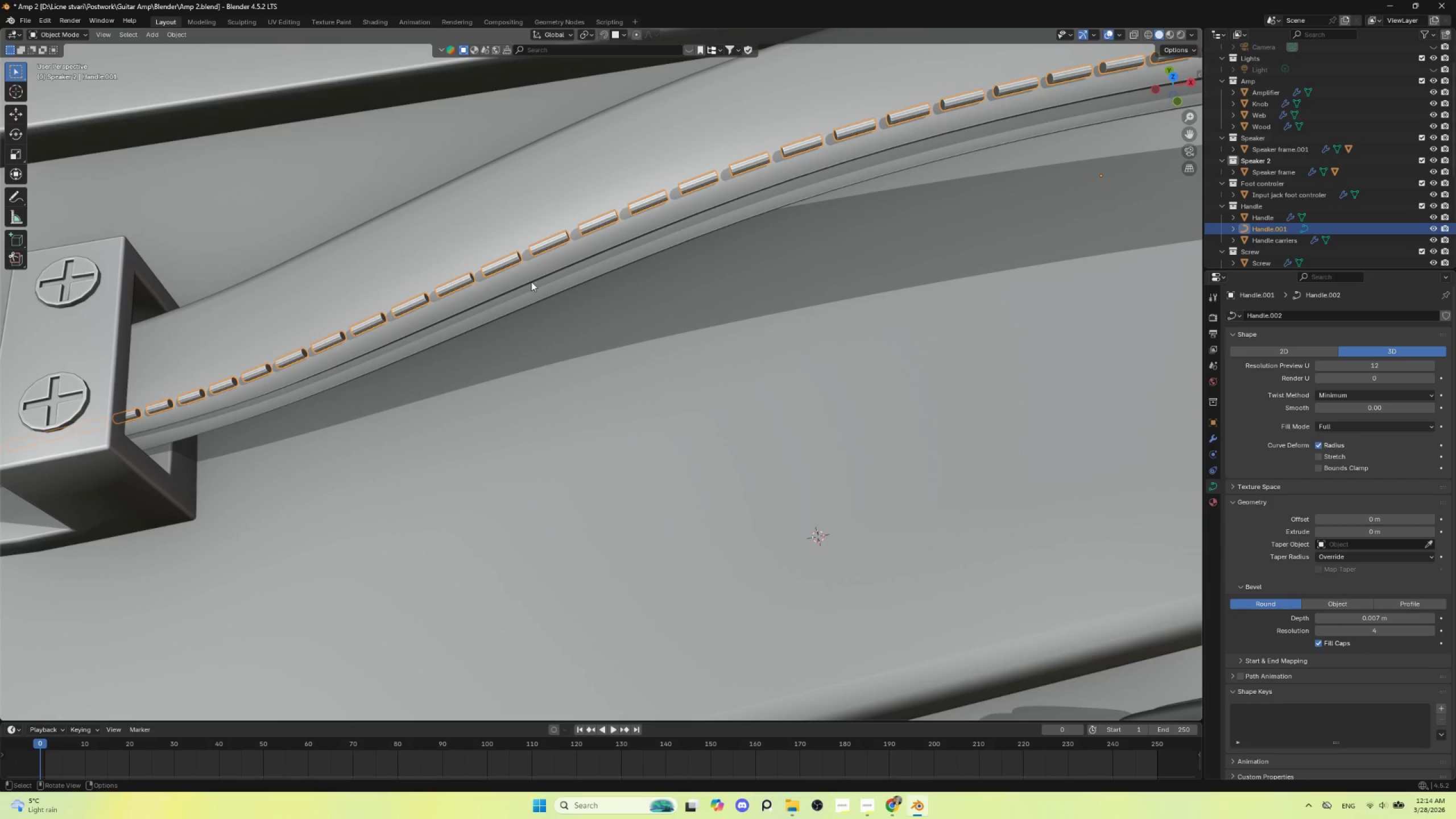 
key(Tab)
 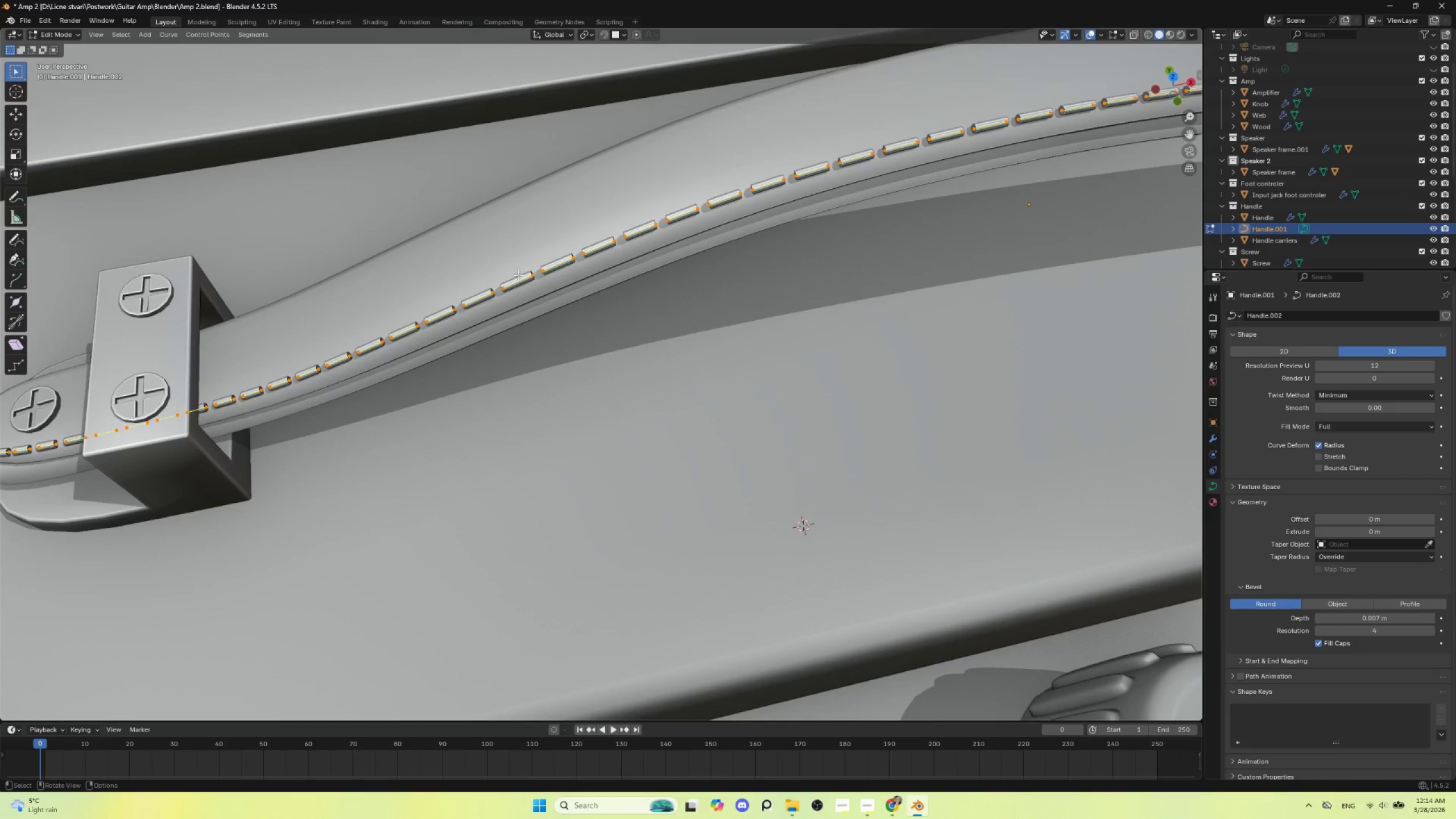 
key(Tab)
 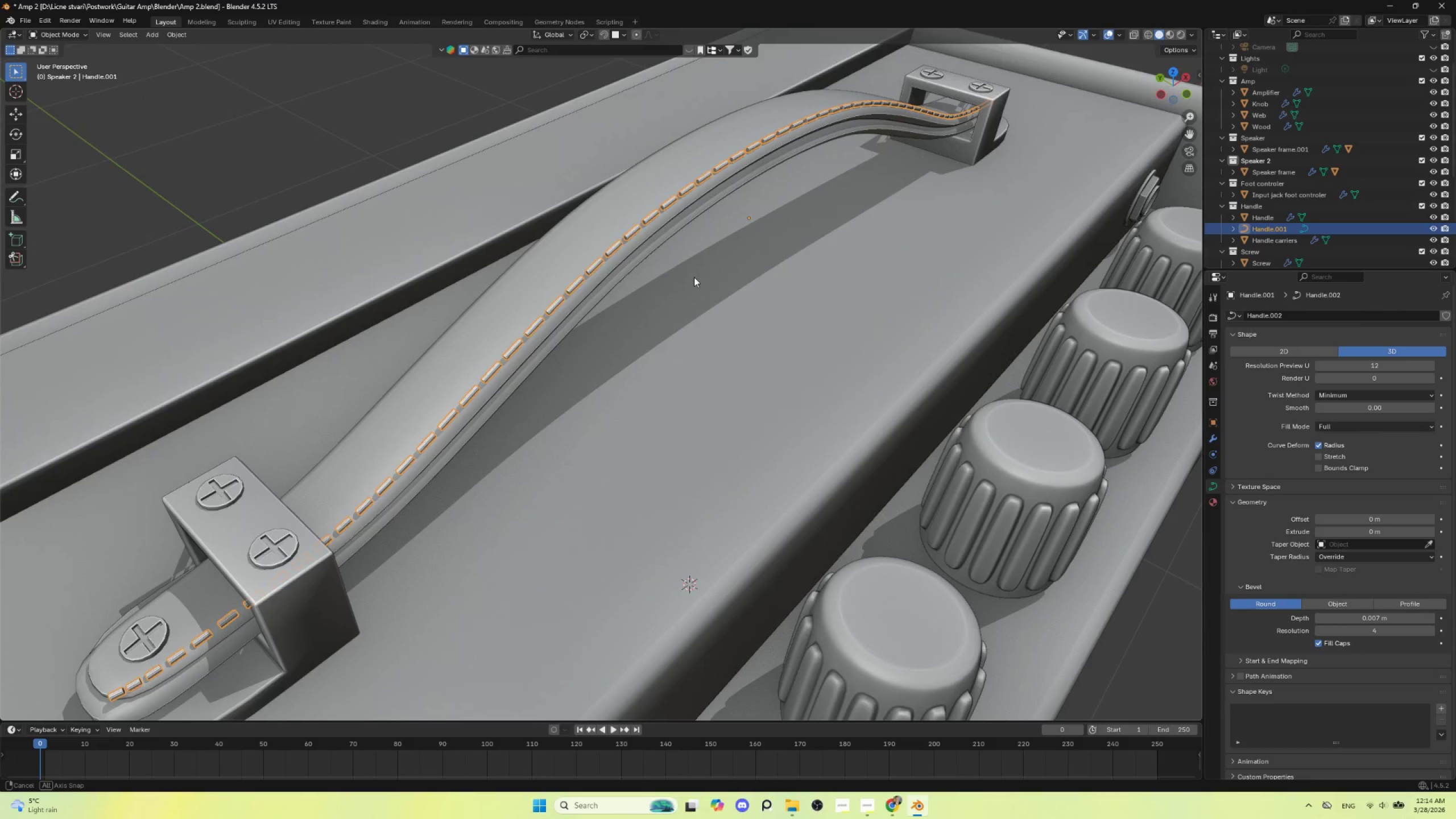 
scroll: coordinate [686, 284], scroll_direction: down, amount: 6.0
 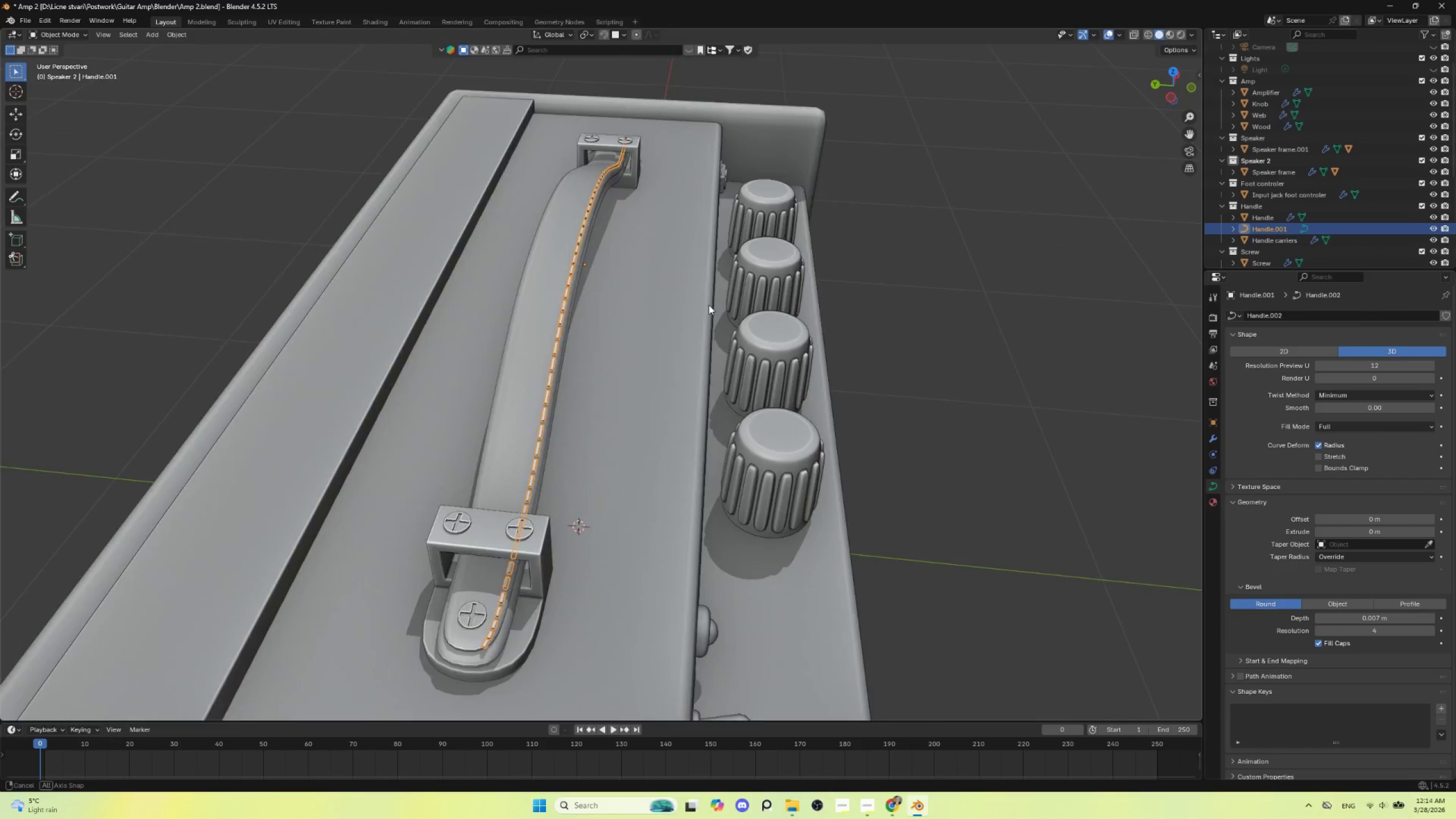 
hold_key(key=AltLeft, duration=0.38)
 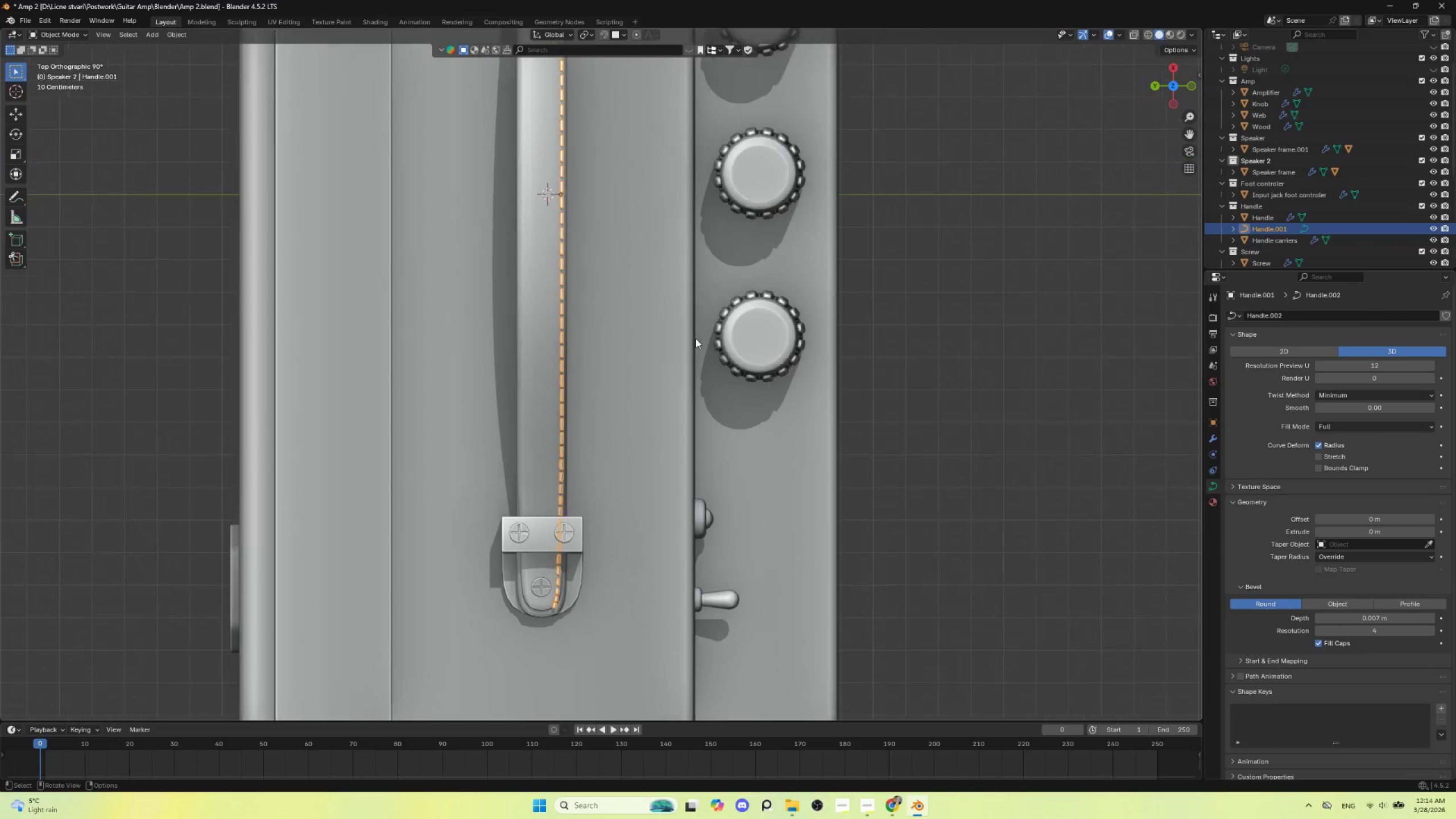 
hold_key(key=ShiftLeft, duration=0.59)
 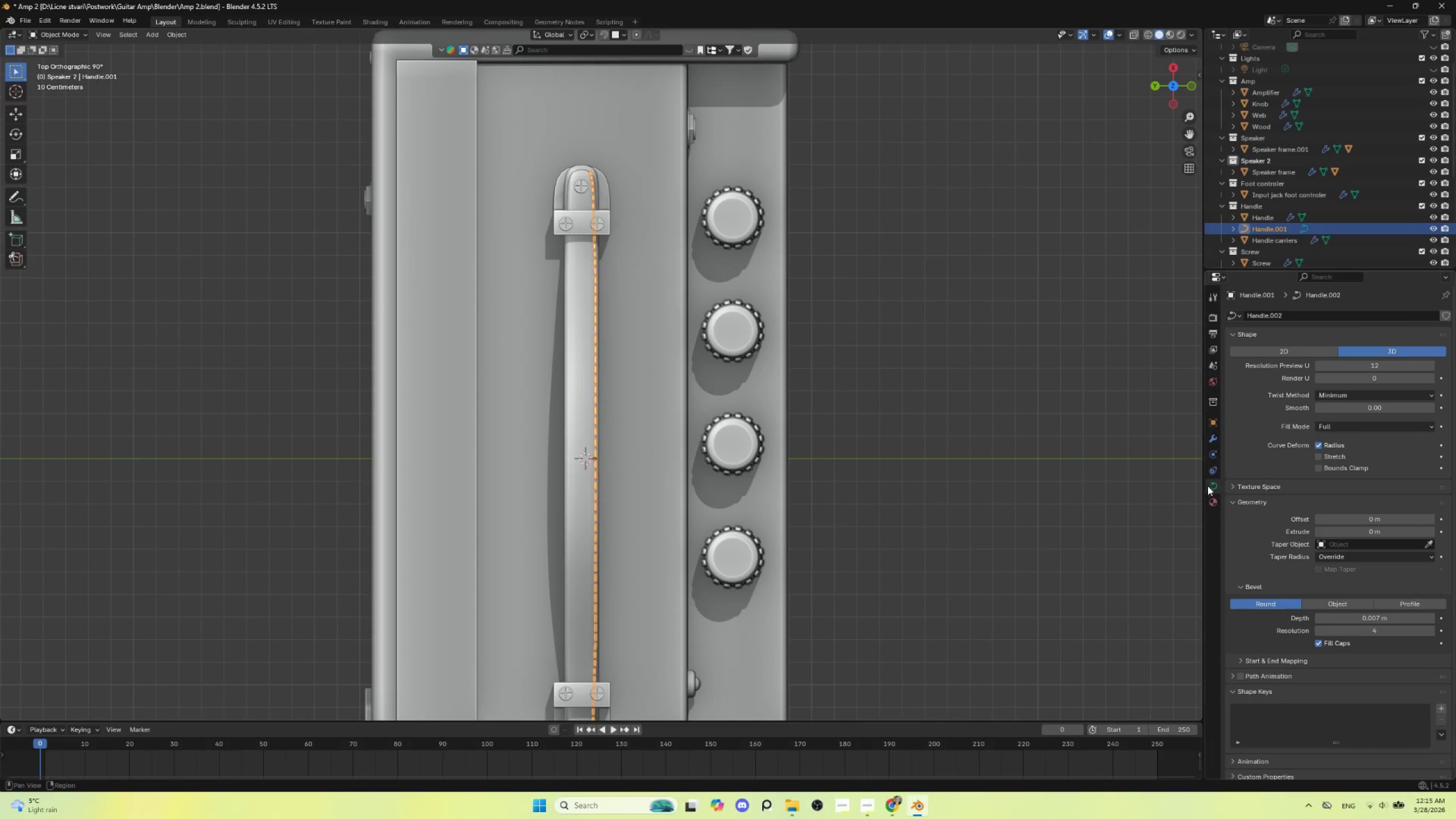 
scroll: coordinate [696, 338], scroll_direction: down, amount: 3.0
 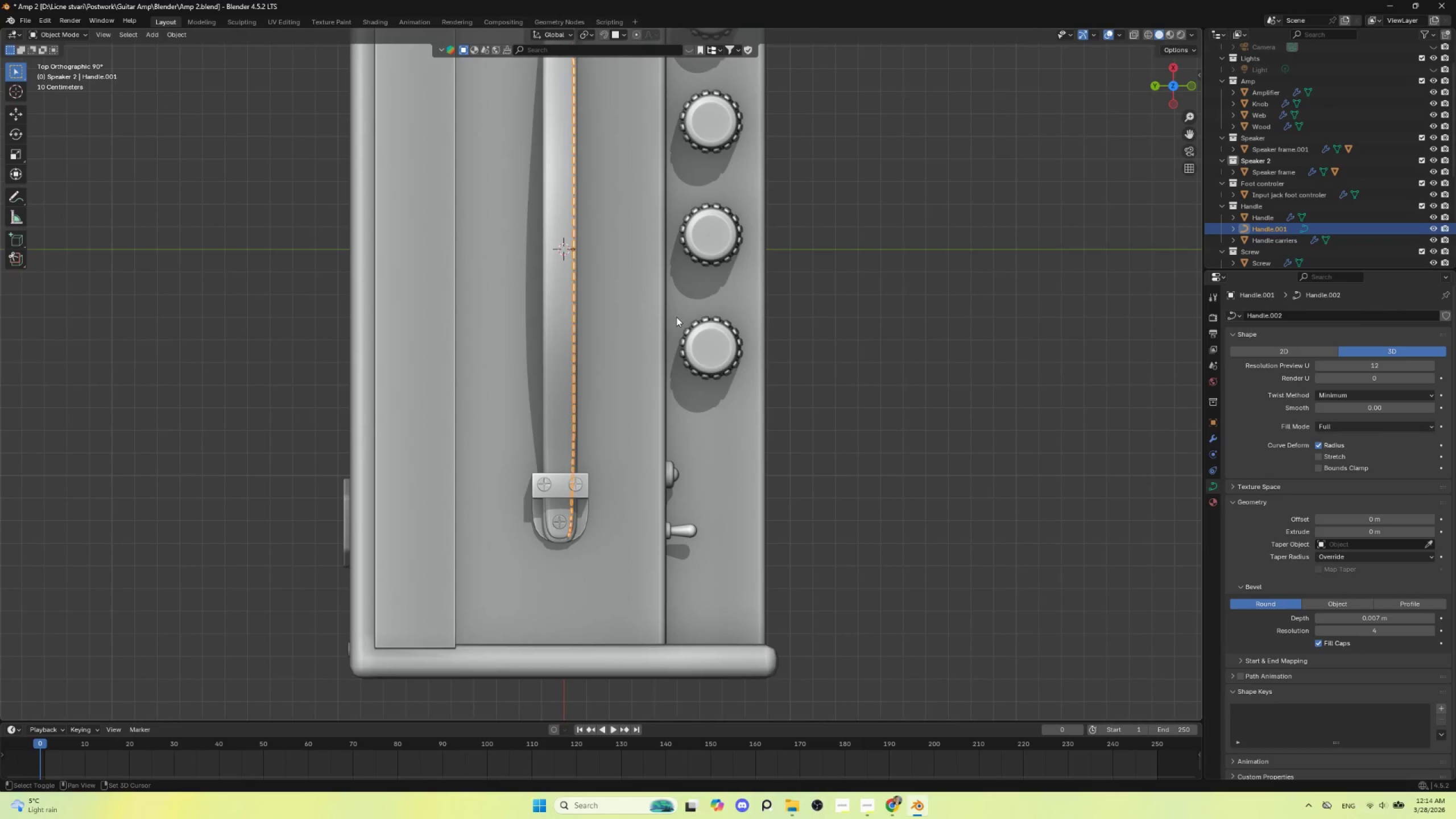 
left_click([1214, 436])
 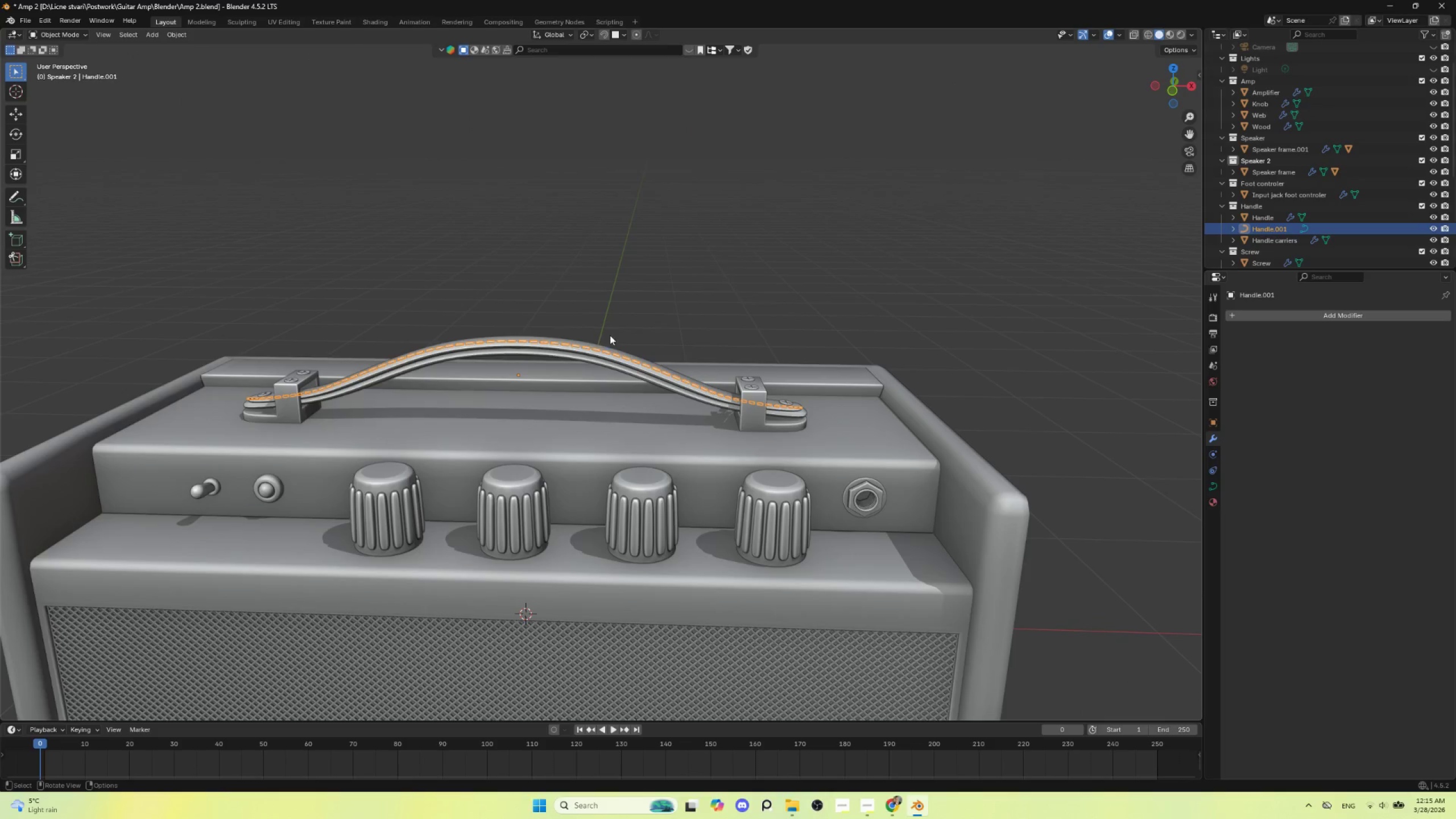 
hold_key(key=AltLeft, duration=0.31)
 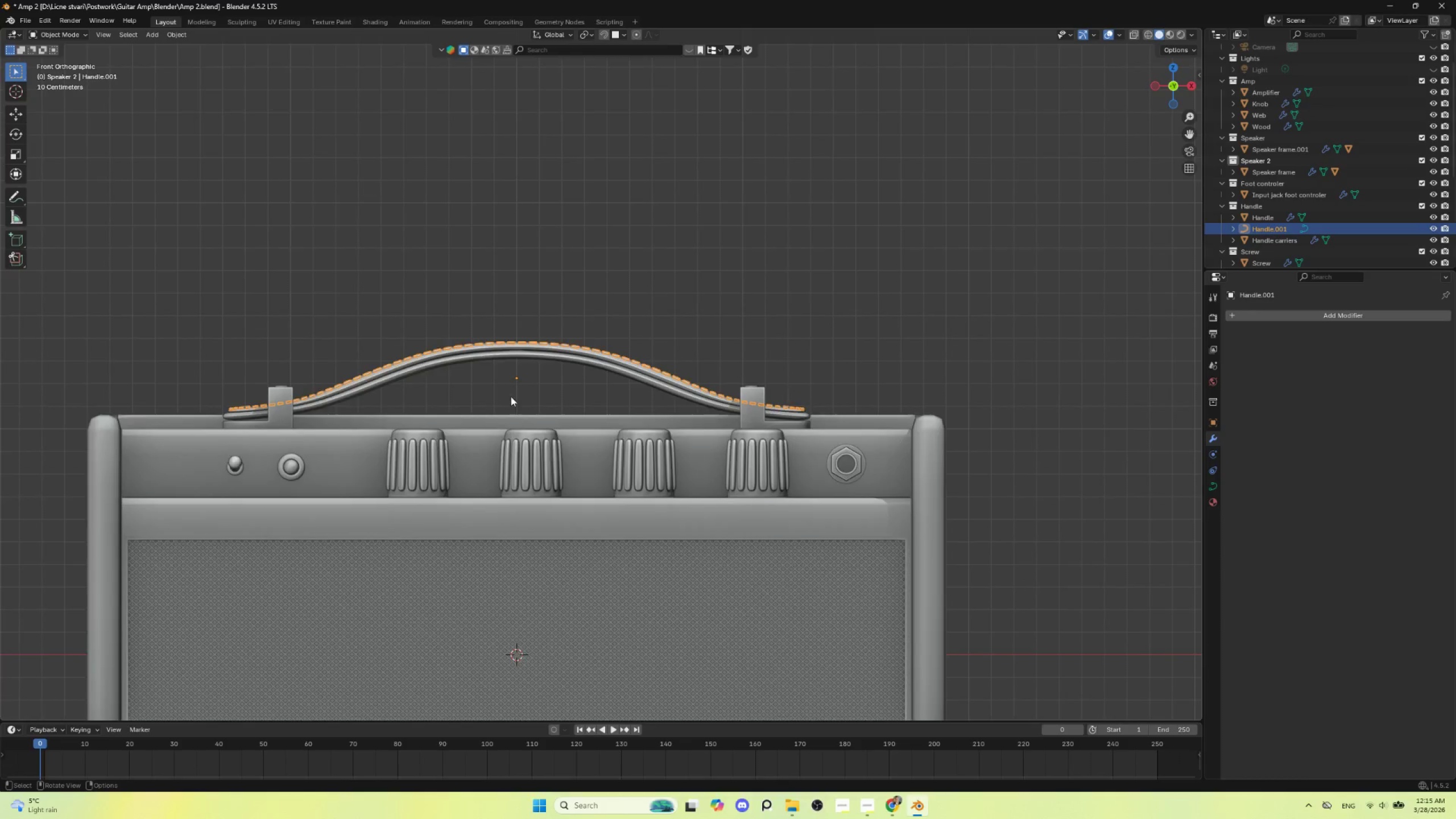 
hold_key(key=ShiftLeft, duration=0.58)
 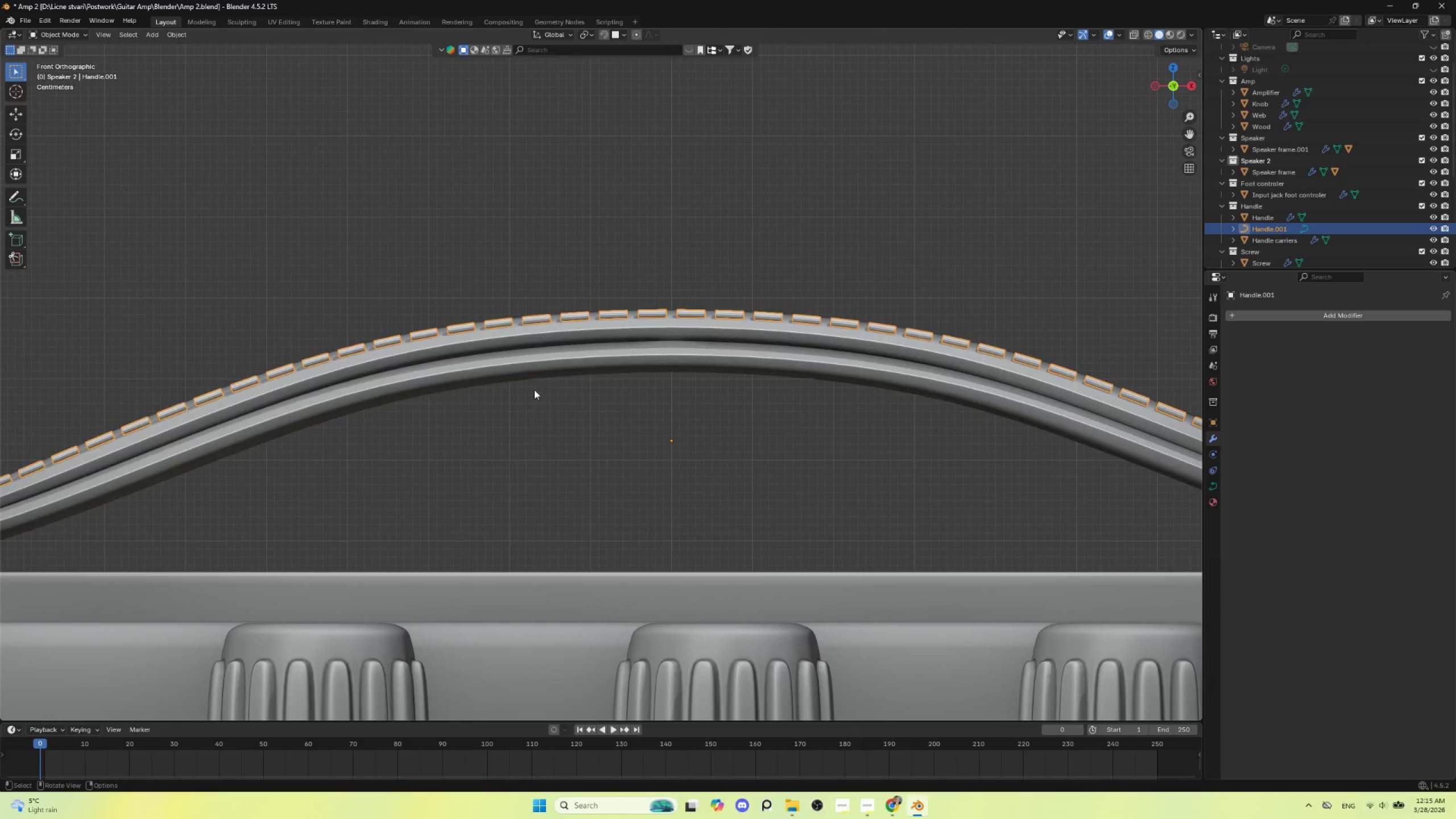 
scroll: coordinate [535, 384], scroll_direction: up, amount: 11.0
 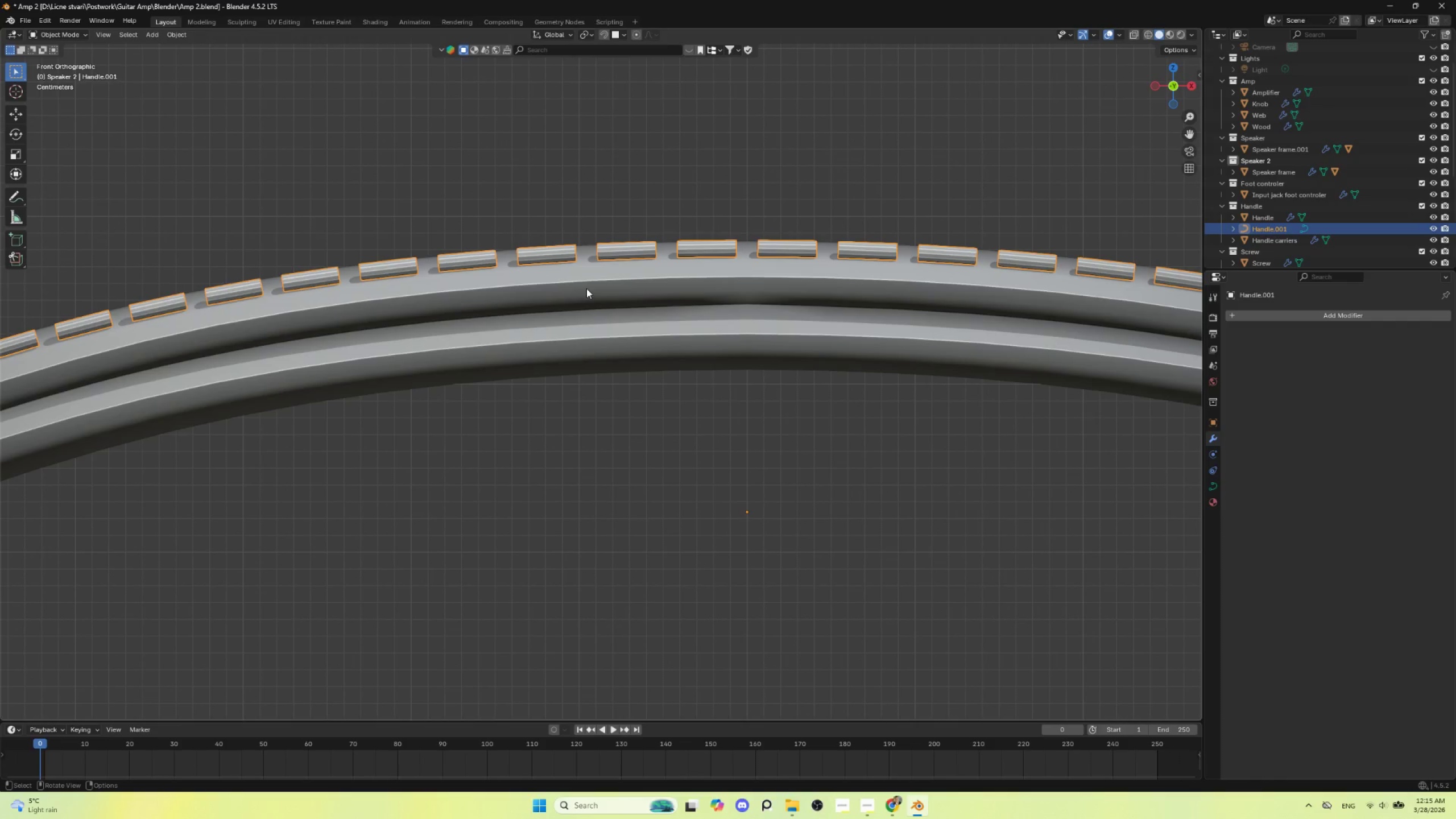 
type(gz)
 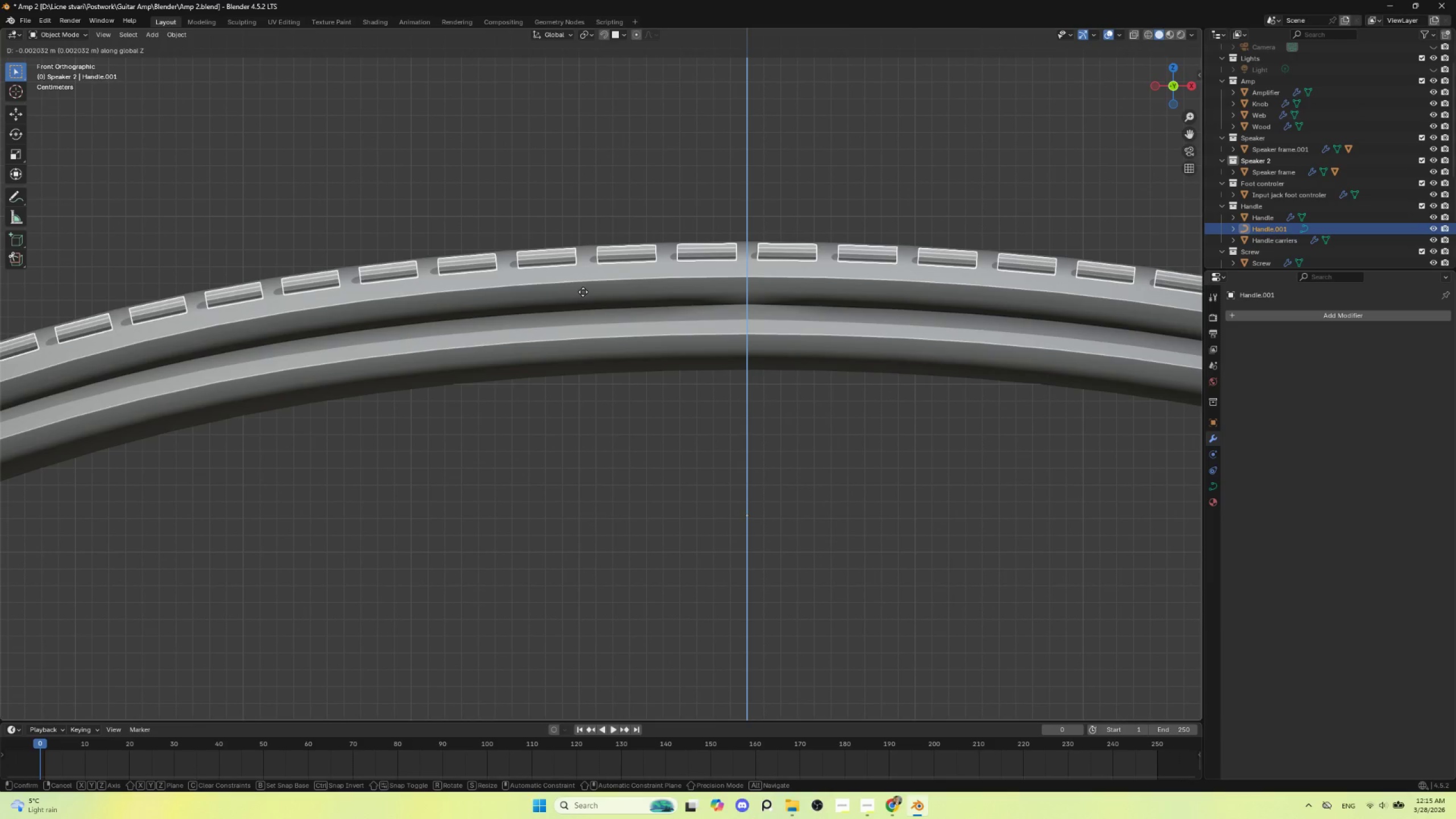 
left_click([583, 292])
 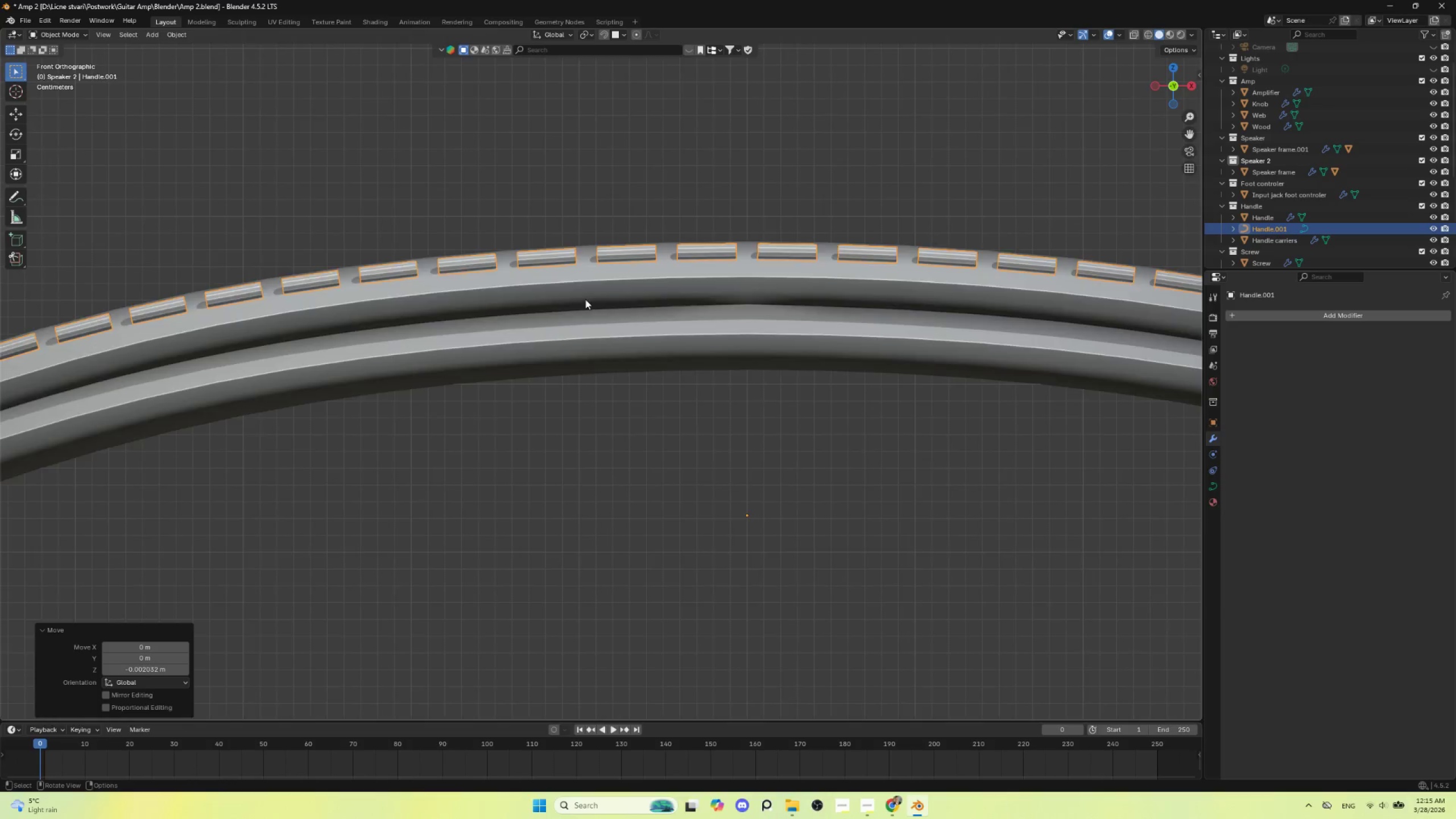 
scroll: coordinate [644, 402], scroll_direction: down, amount: 11.0
 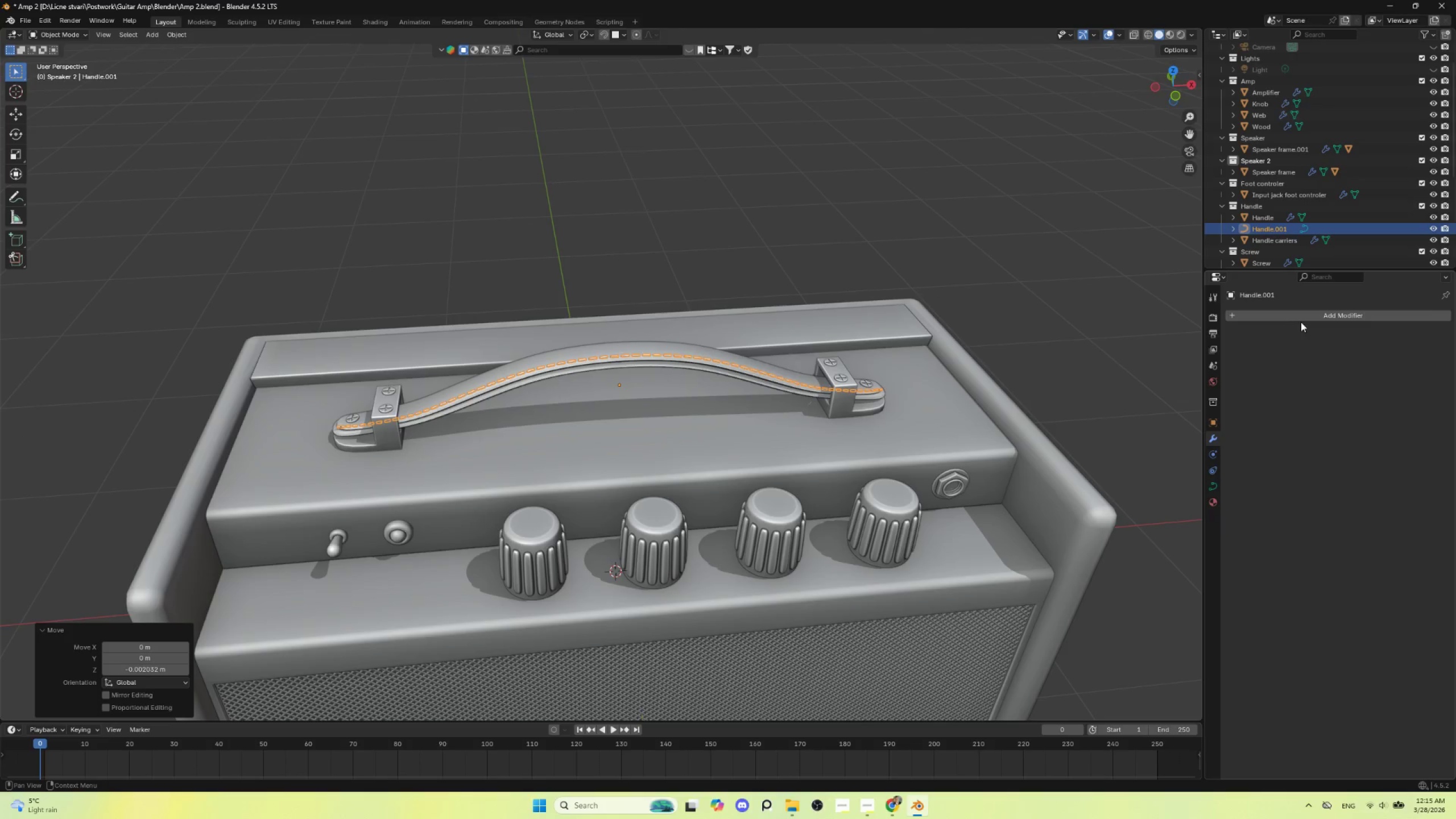 
left_click([1304, 319])
 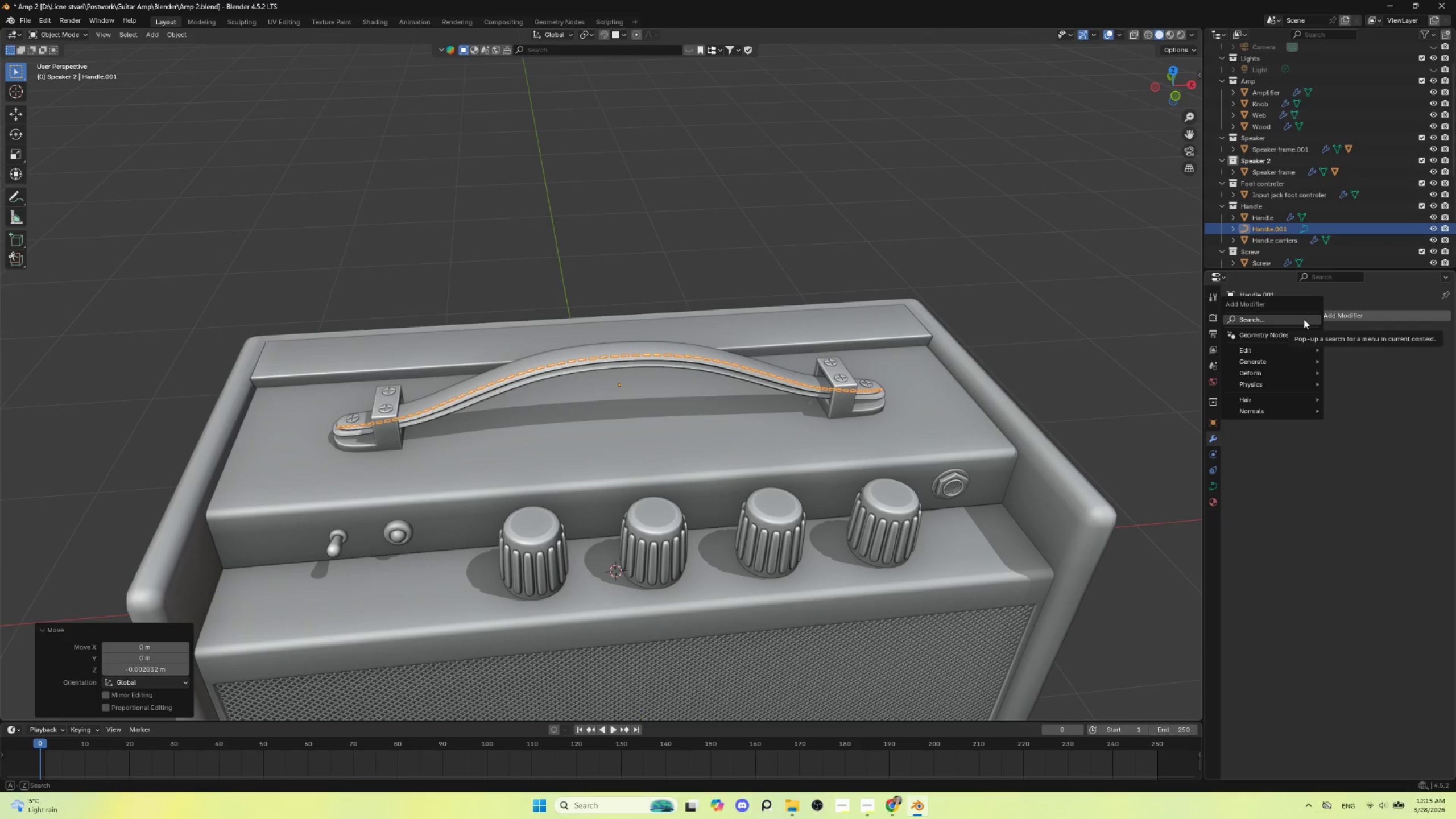 
left_click([1304, 319])
 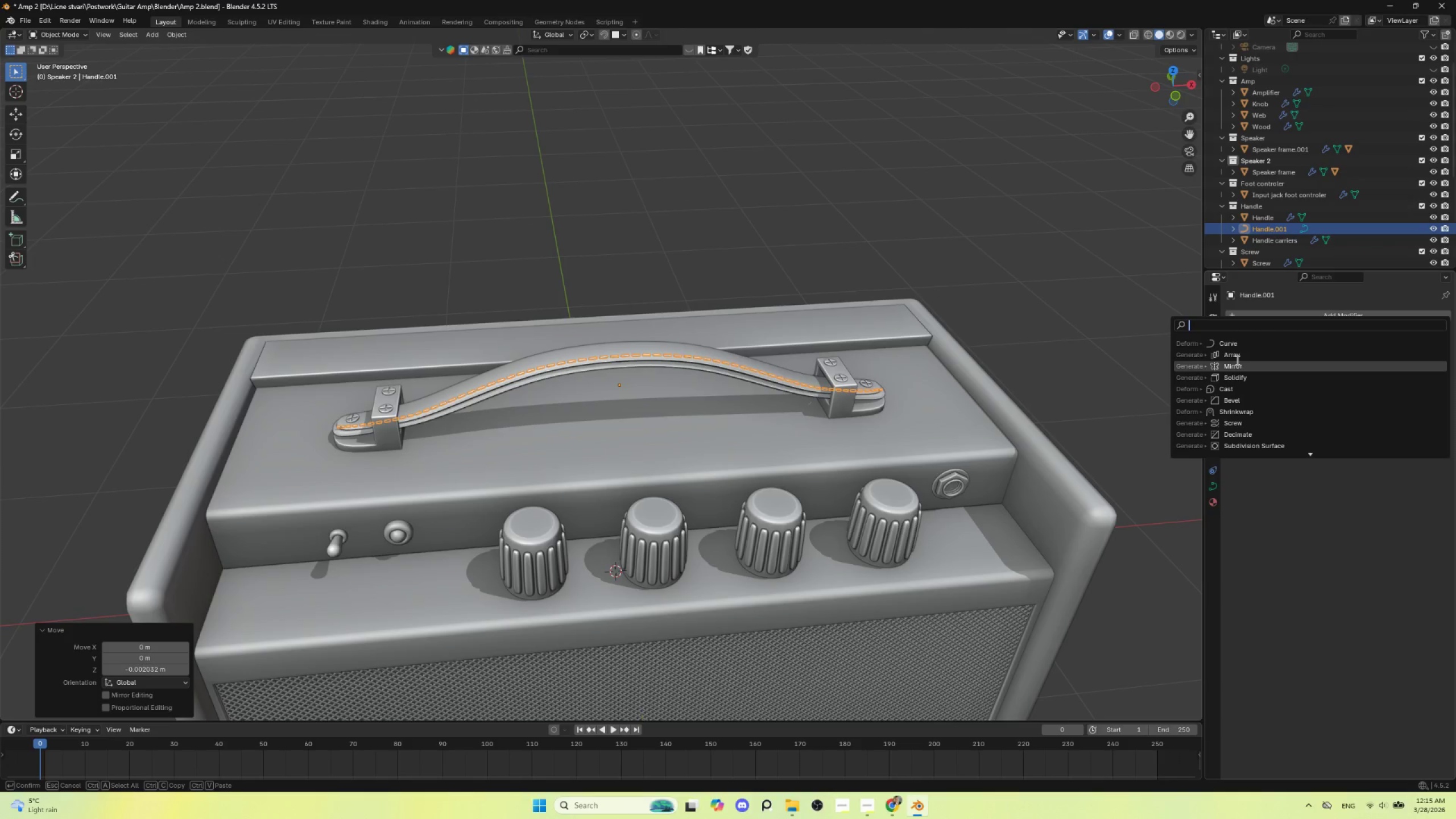 
left_click([1236, 365])
 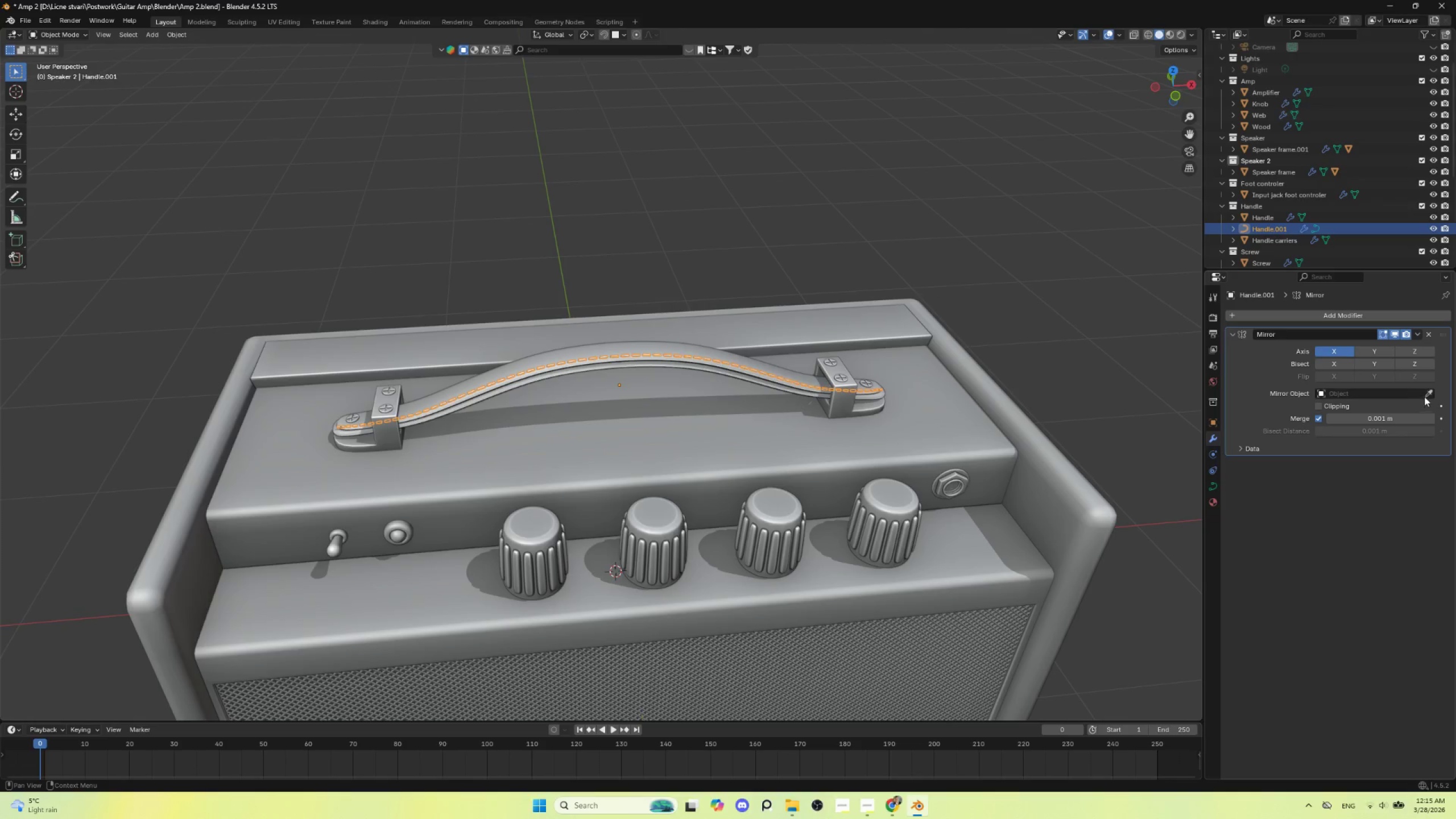 
left_click([1428, 394])
 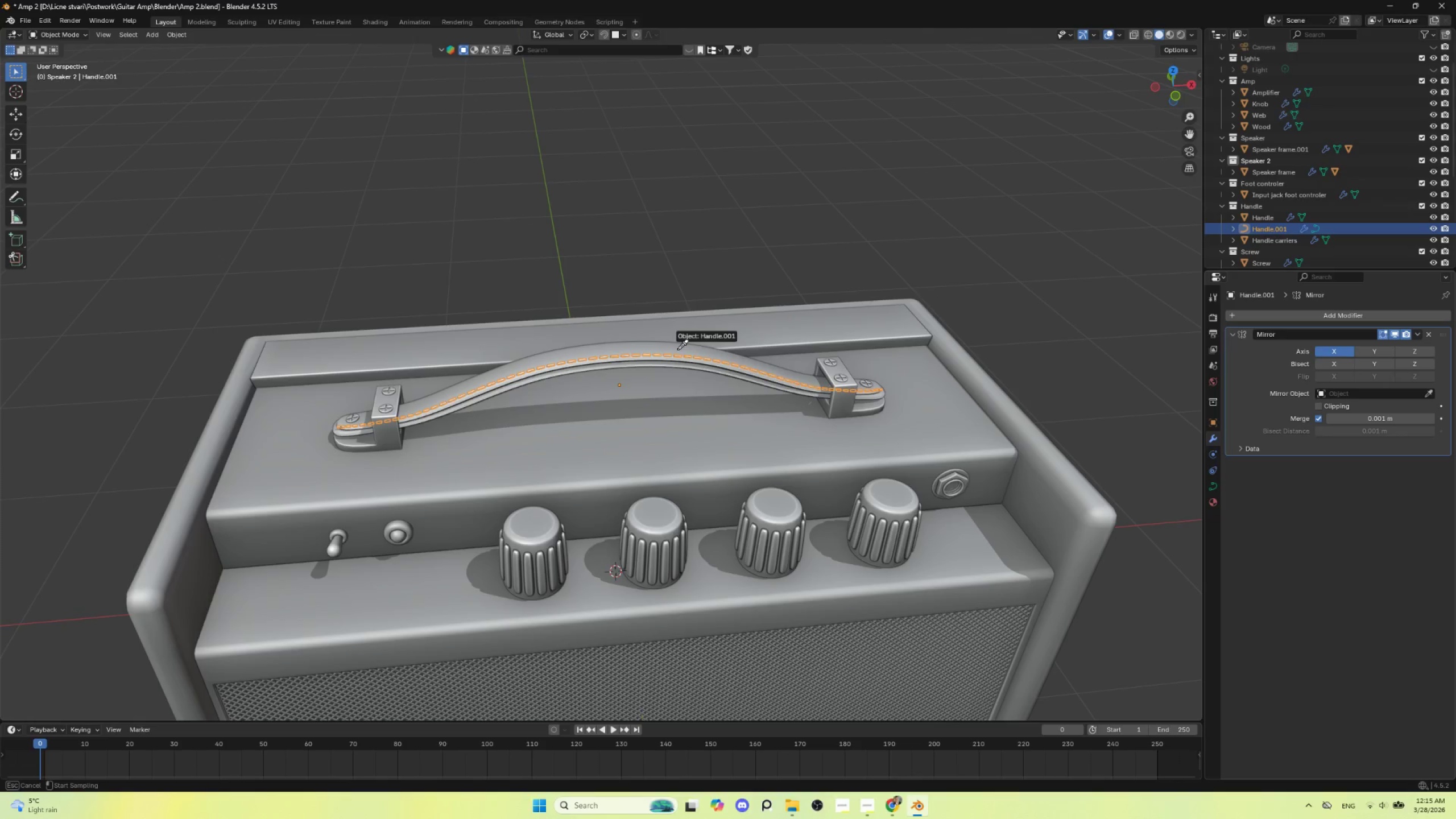 
left_click([678, 349])
 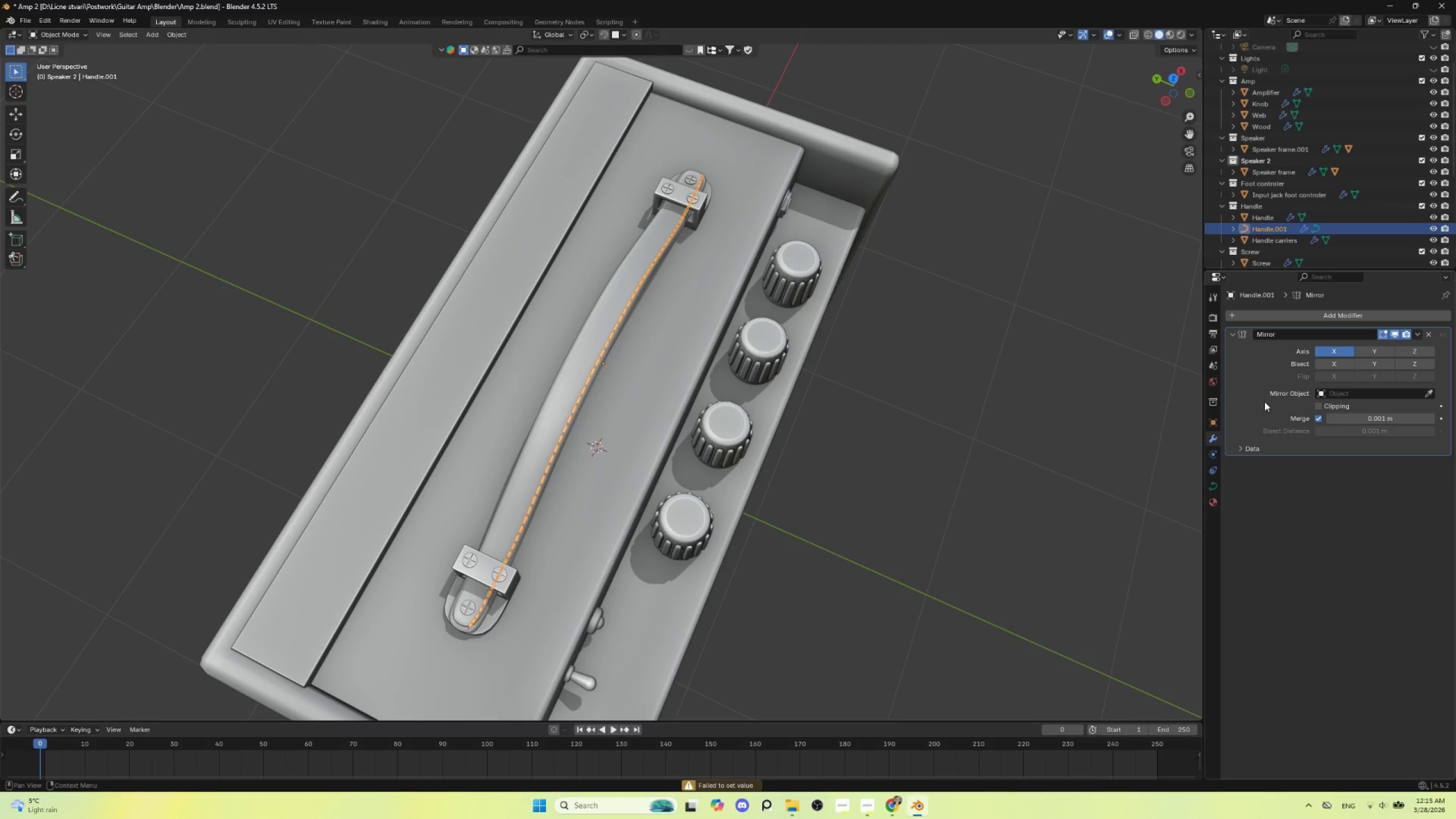 
left_click([1430, 394])
 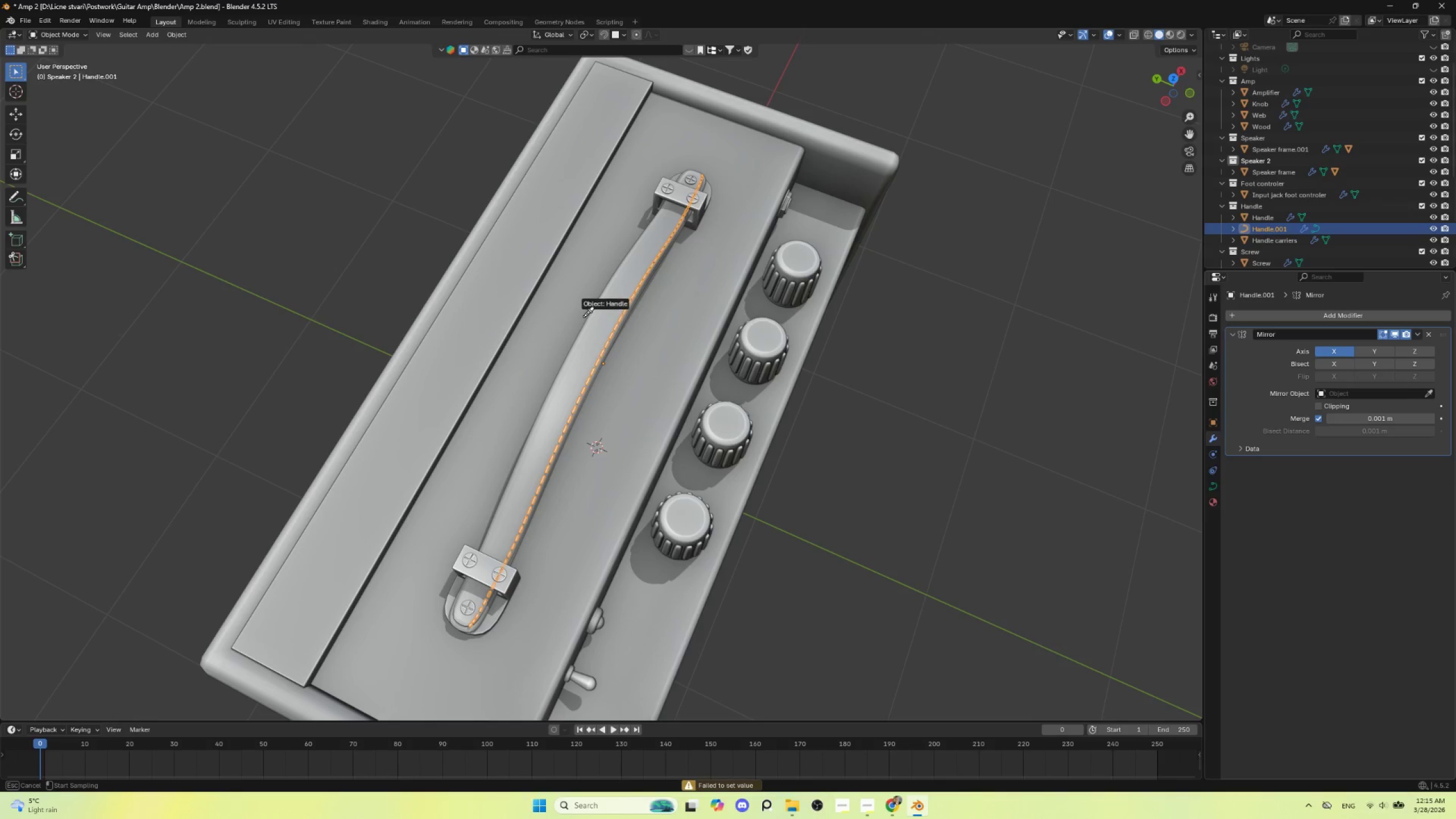 
left_click([593, 324])
 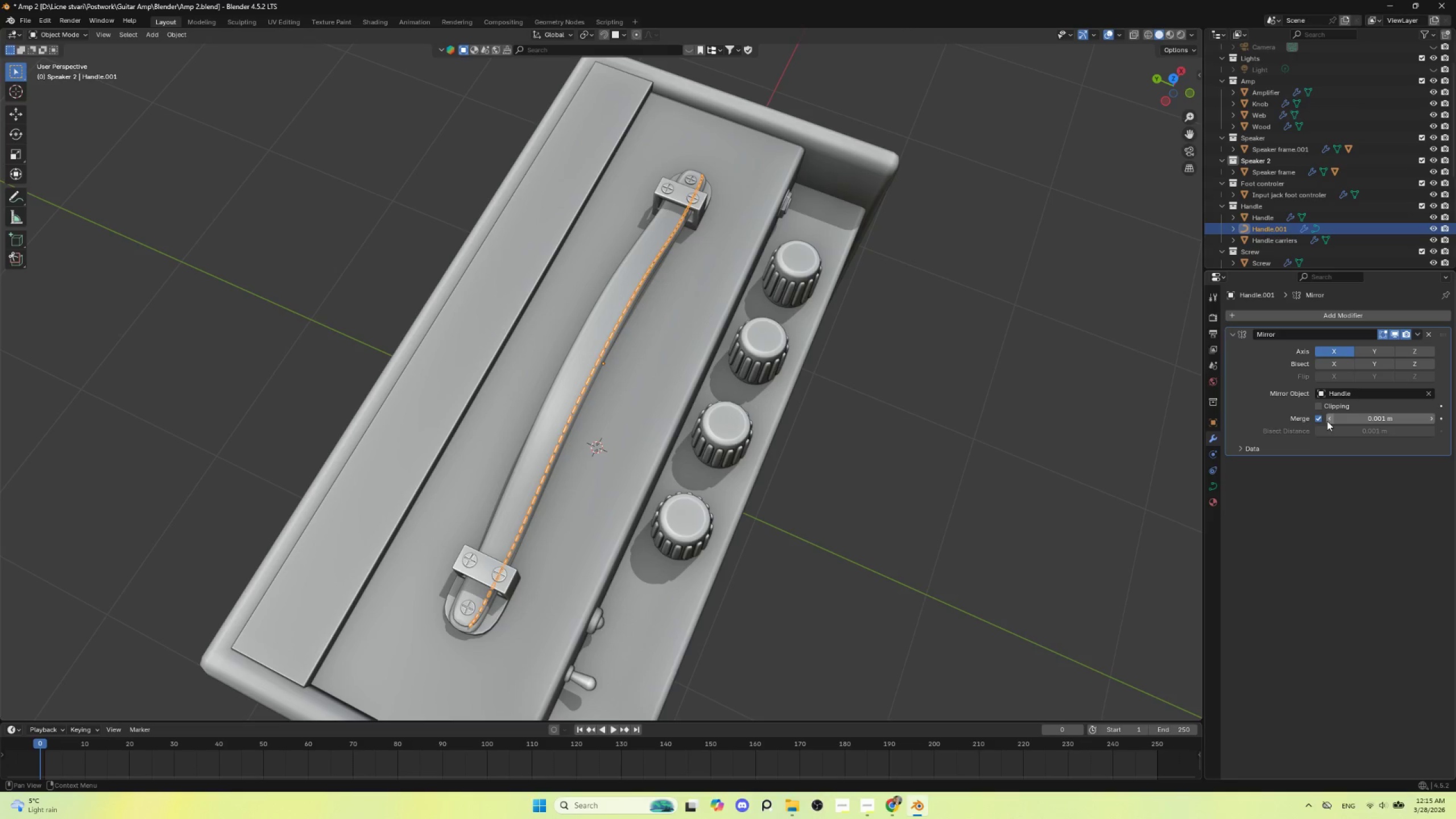 
wait(5.66)
 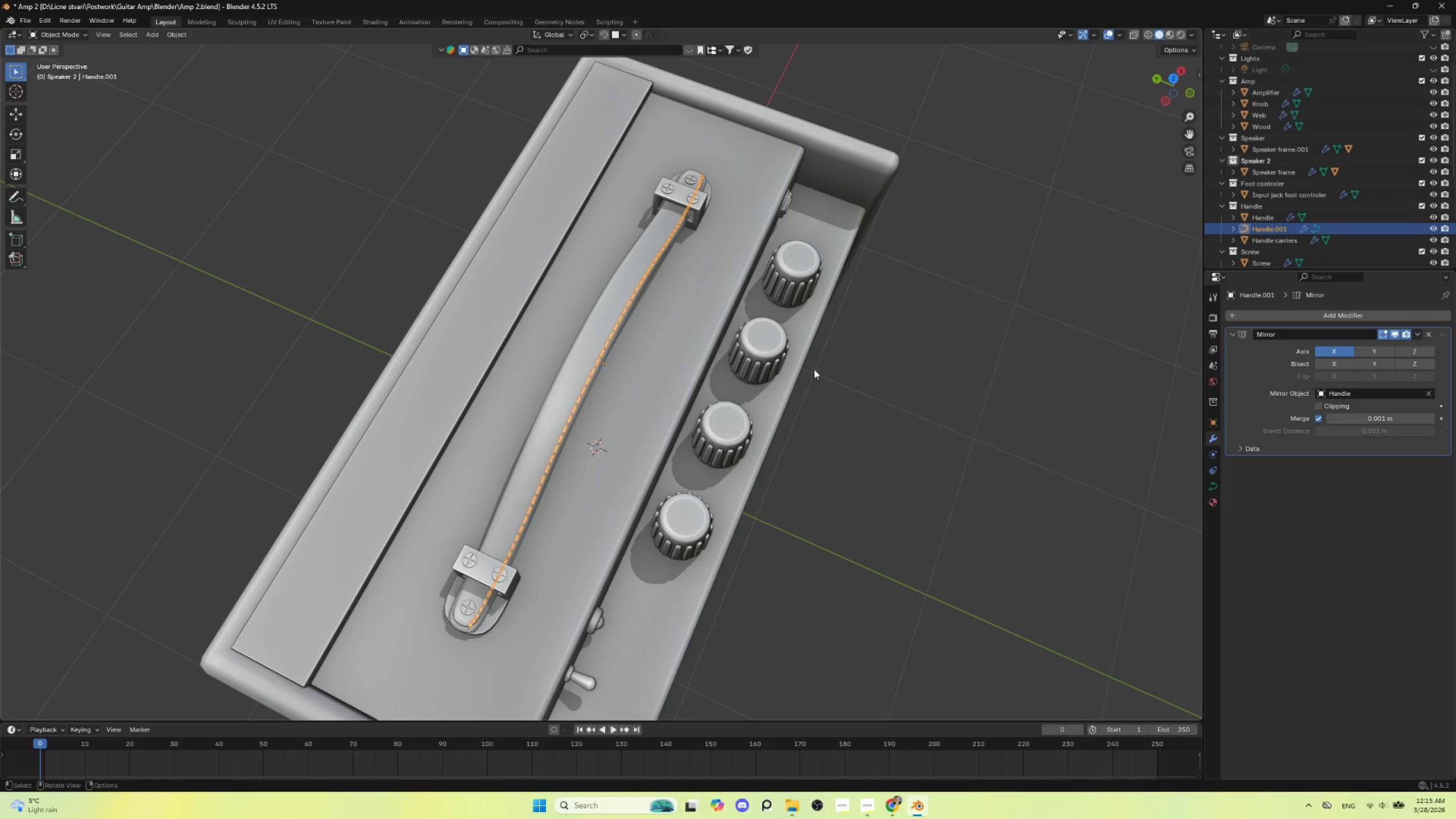 
double_click([1366, 353])
 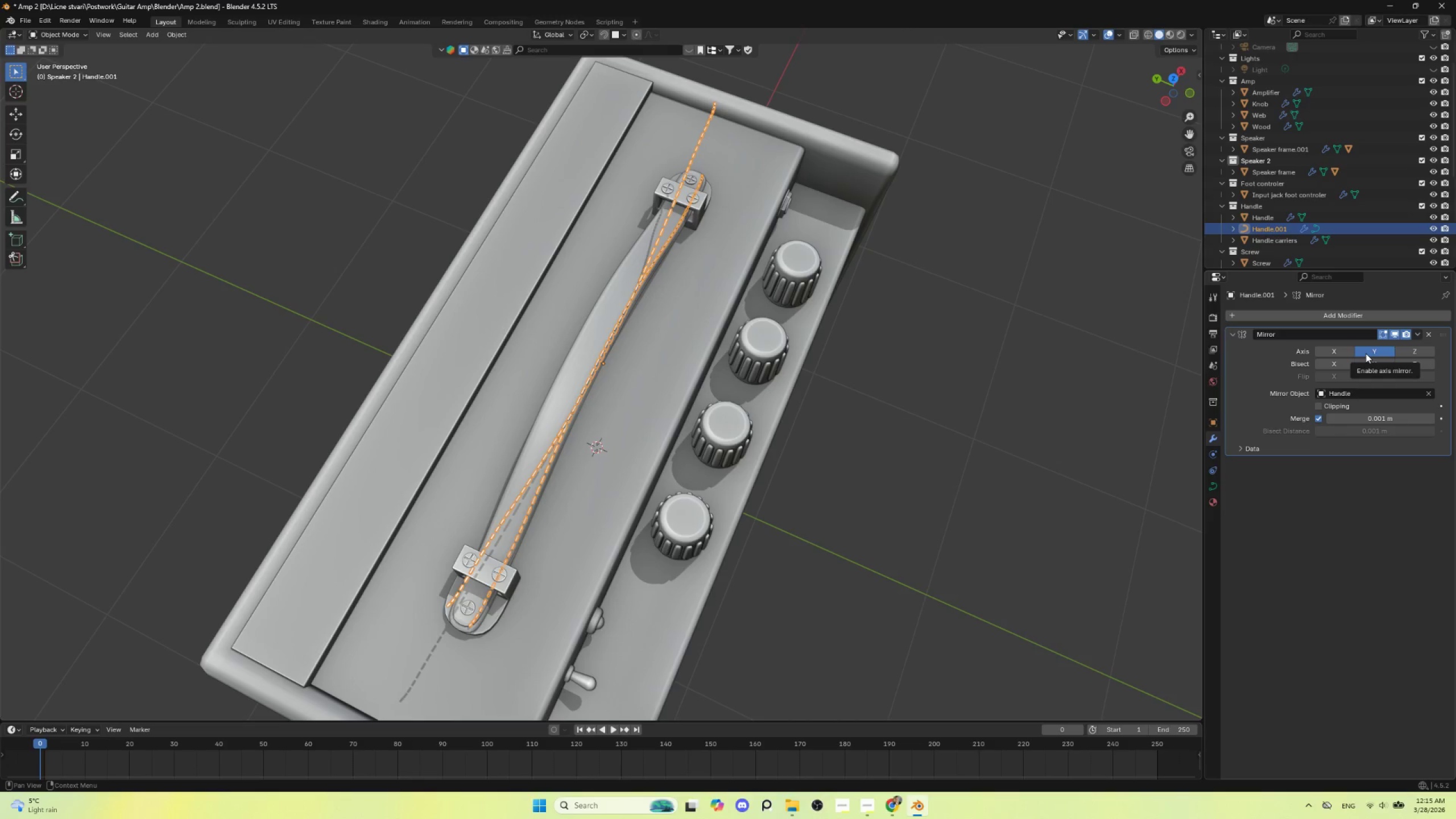 
left_click([1366, 353])
 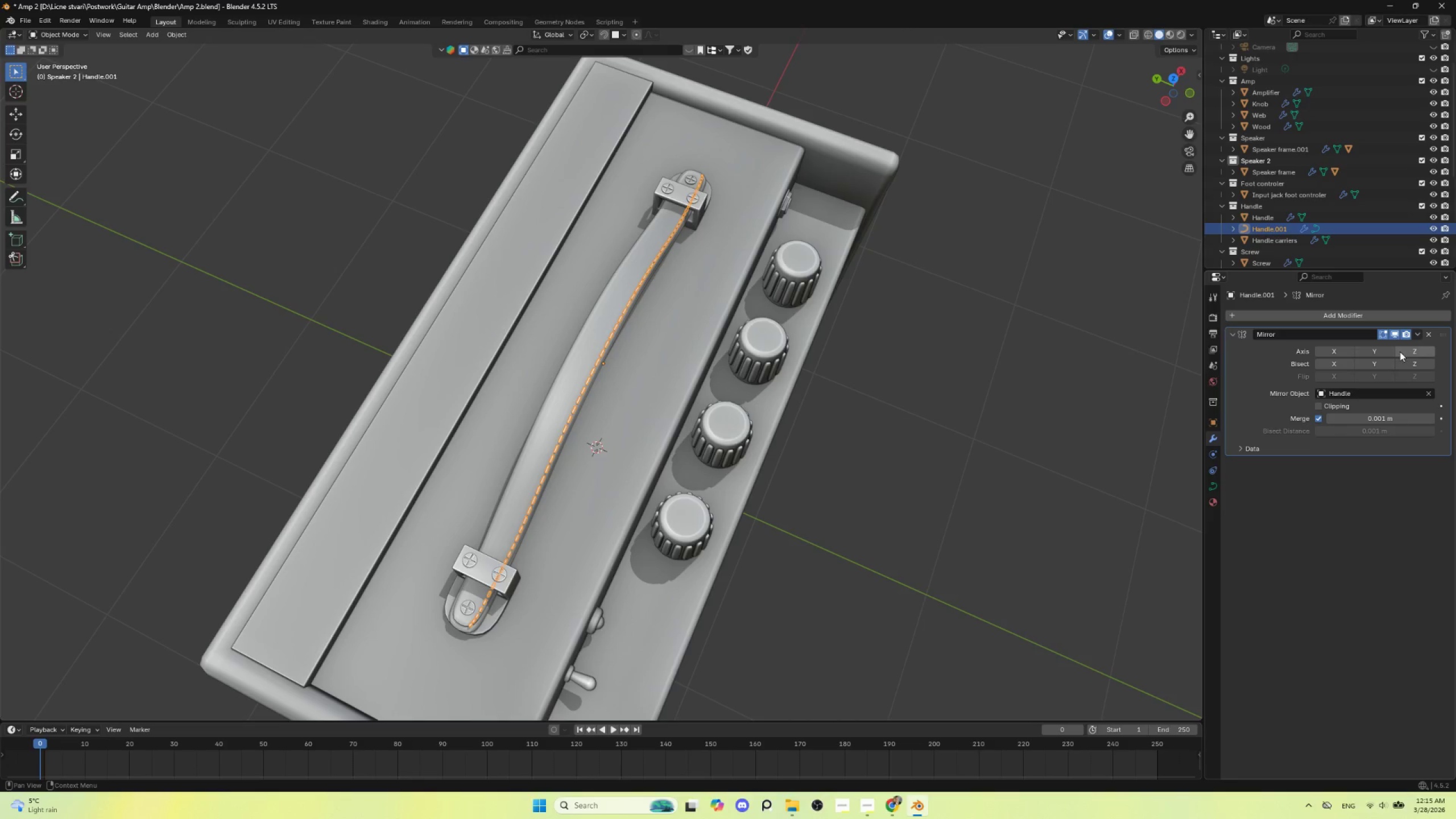 
left_click([1410, 351])
 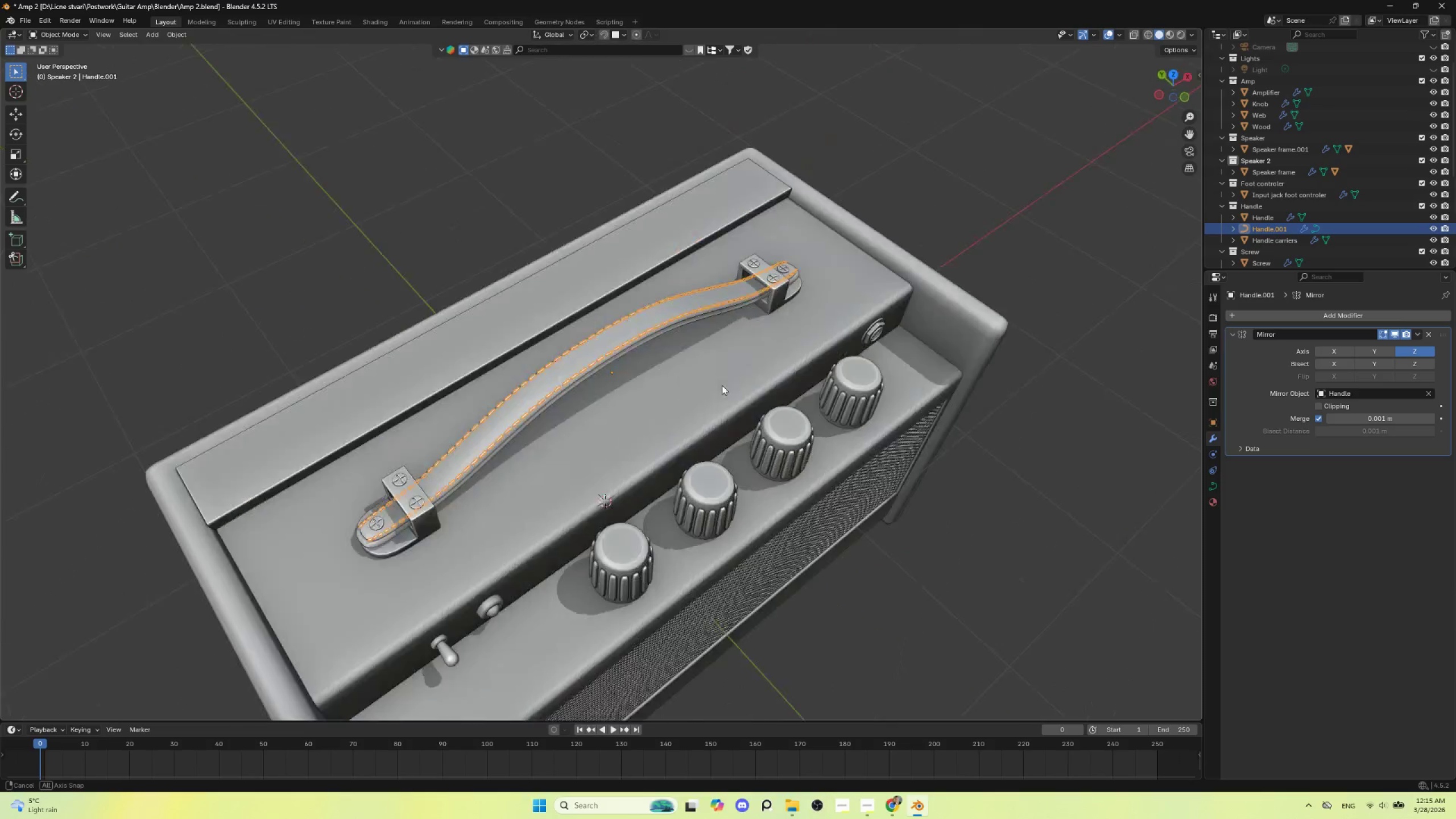 
hold_key(key=AltLeft, duration=0.36)
 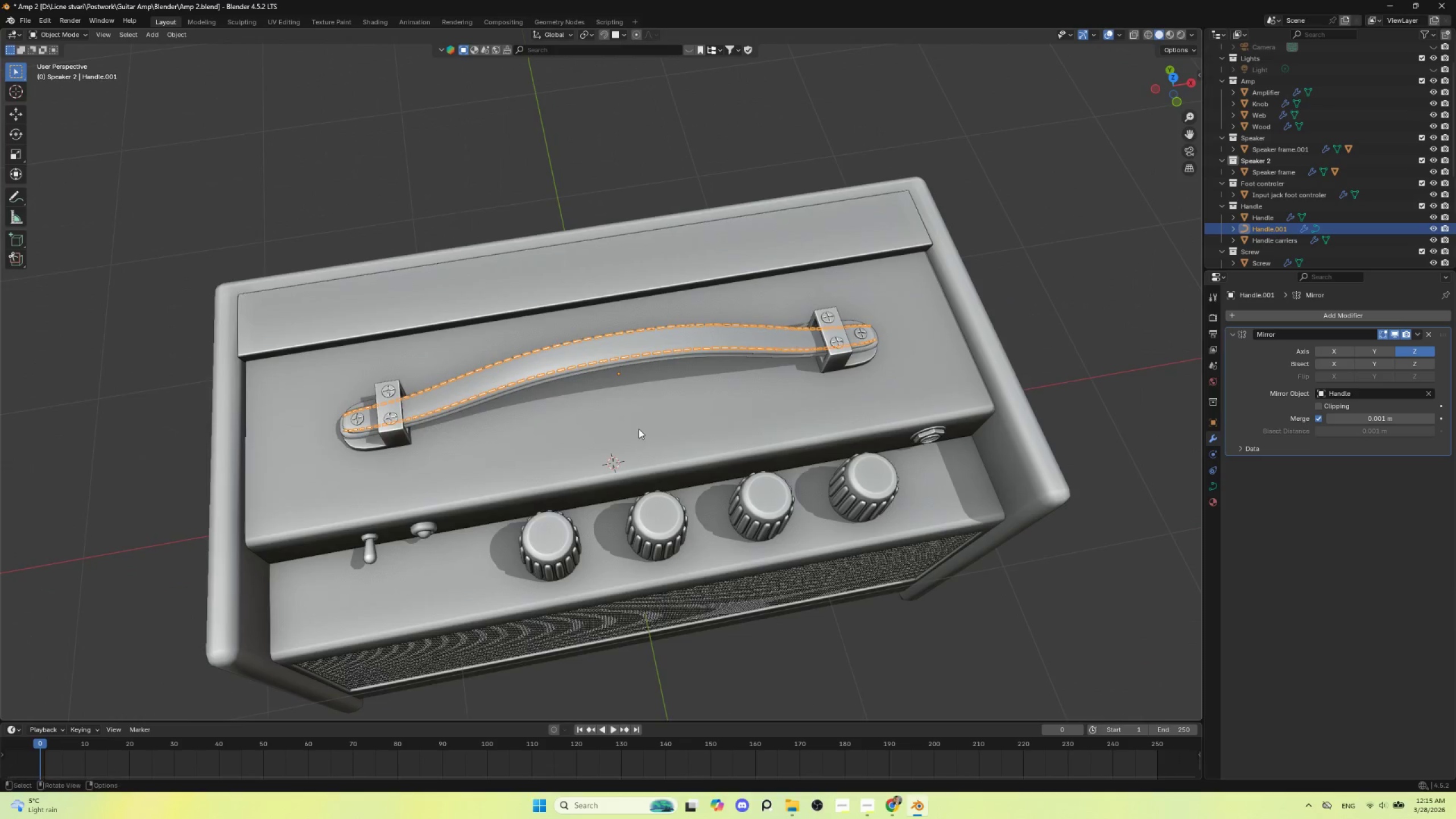 
scroll: coordinate [631, 428], scroll_direction: up, amount: 3.0
 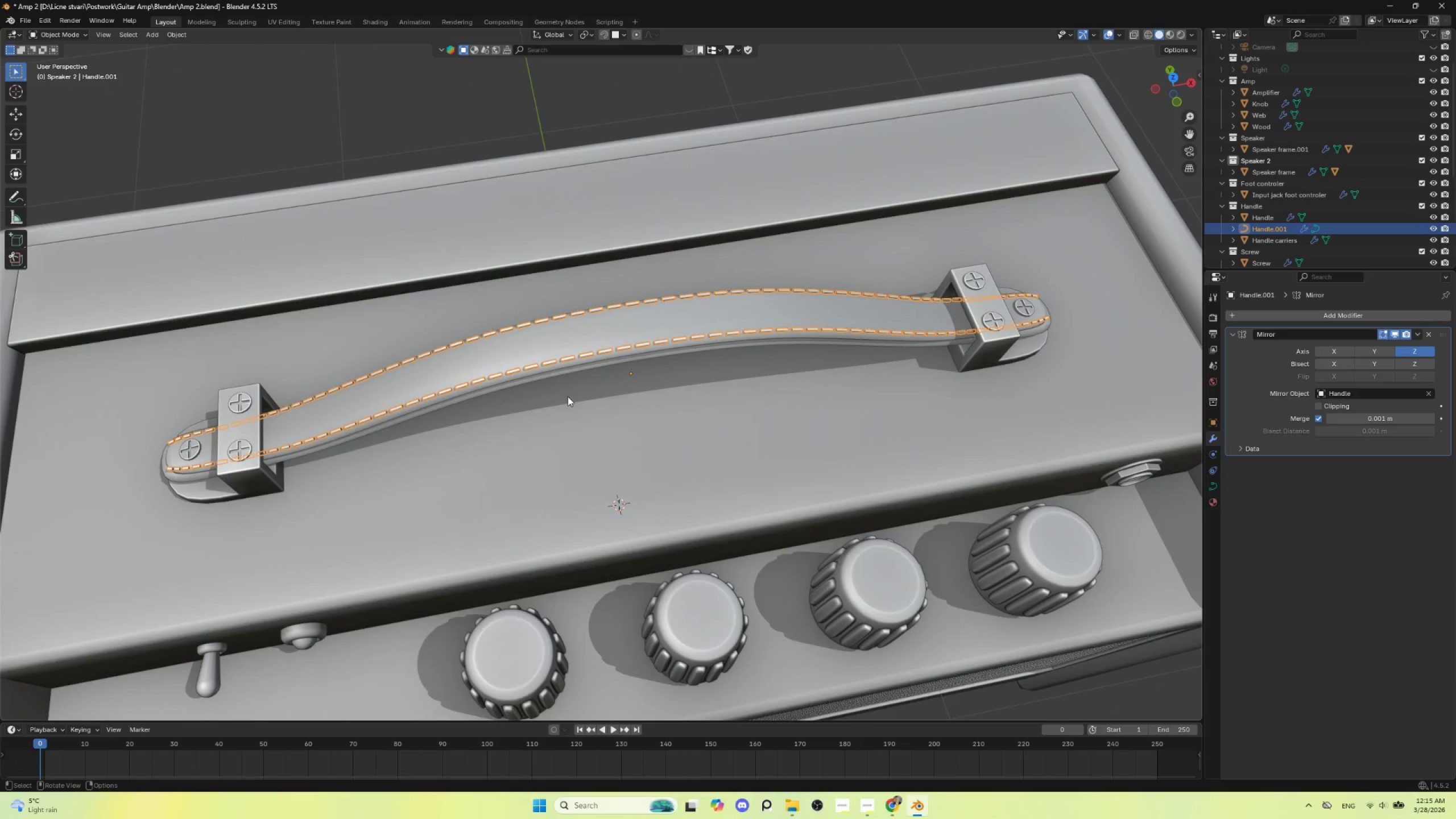 
key(M)
 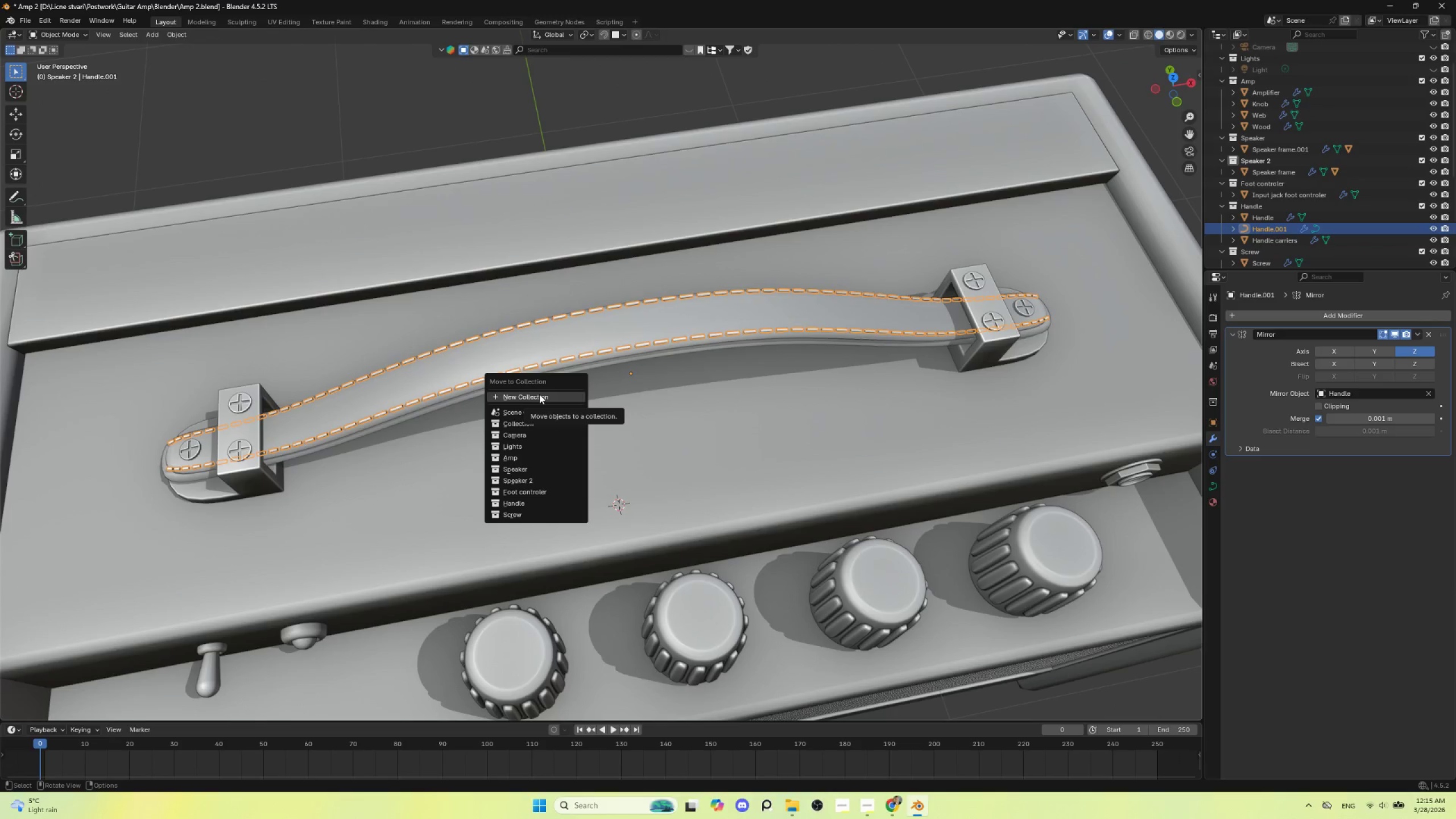 
left_click([539, 394])
 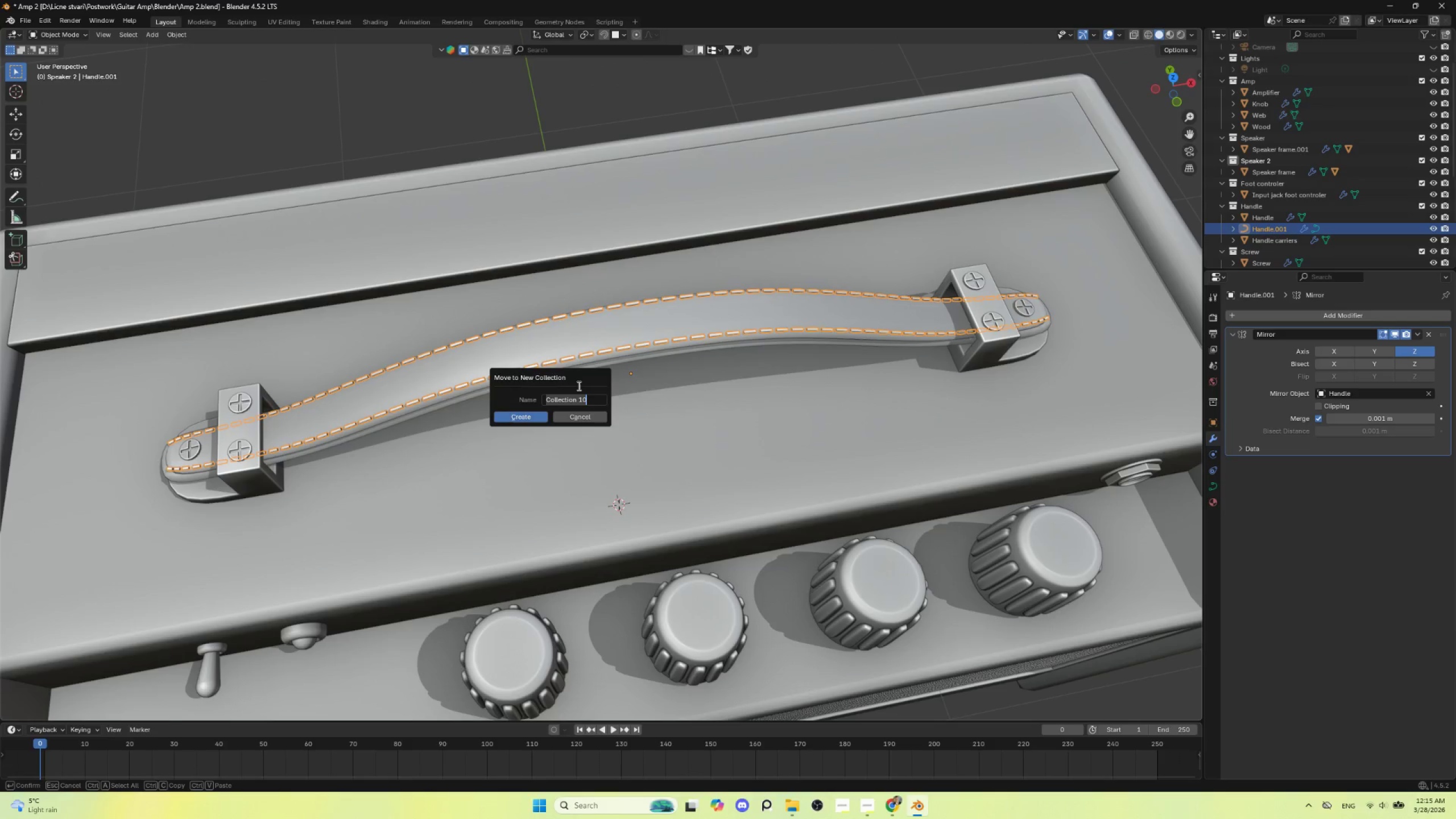 
type(Stiches)
 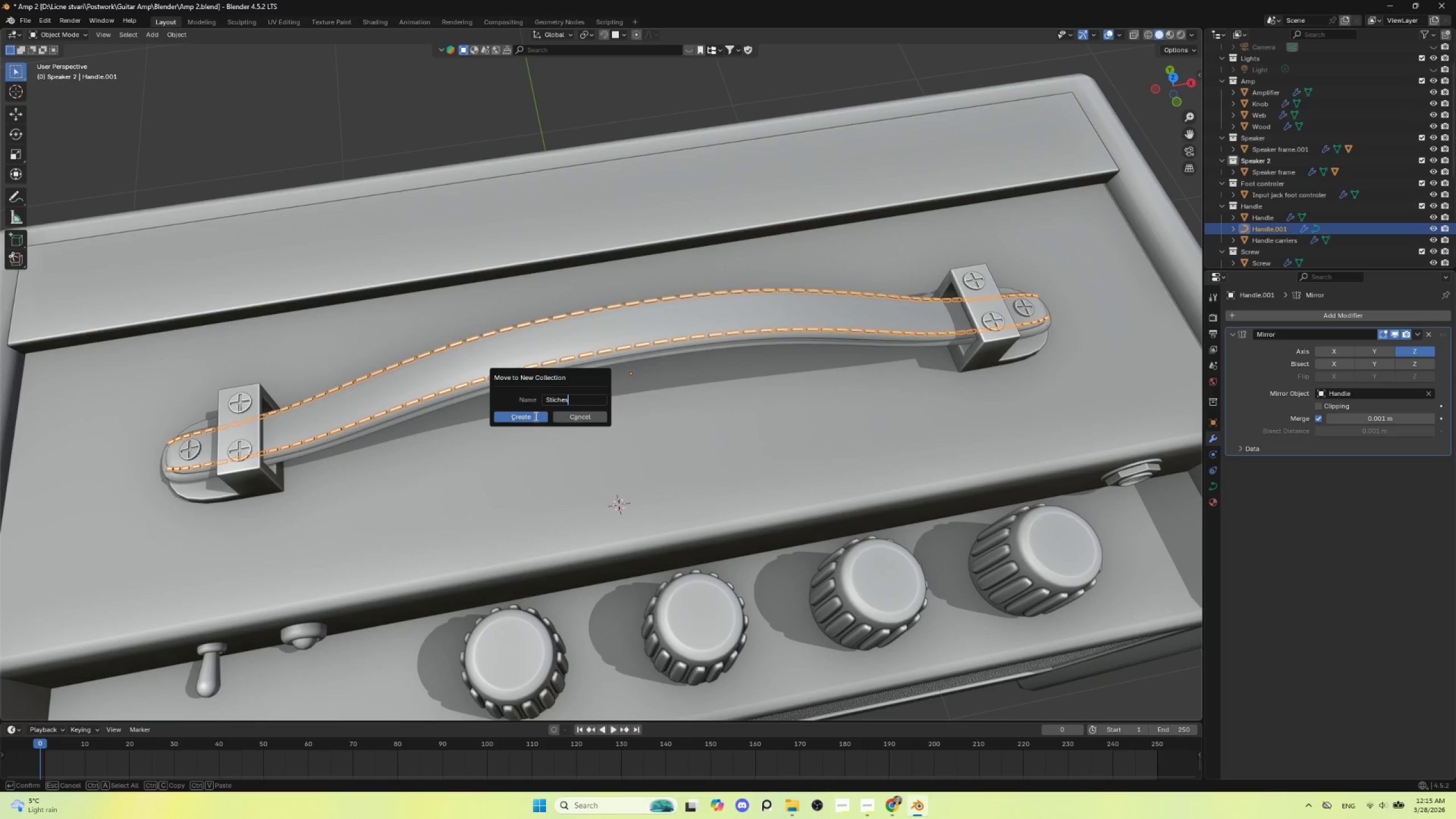 
left_click([535, 416])
 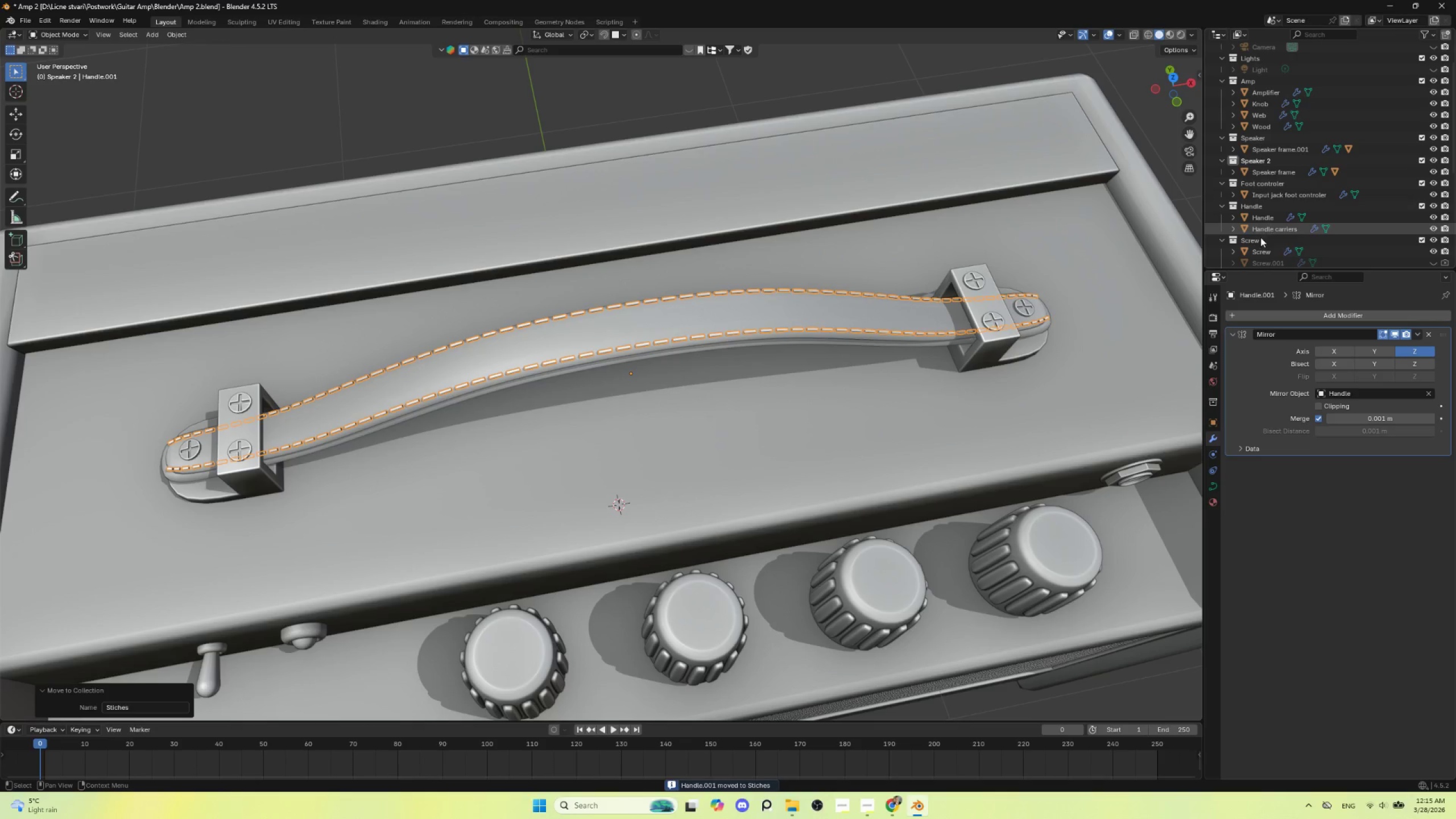 
scroll: coordinate [1271, 232], scroll_direction: down, amount: 7.0
 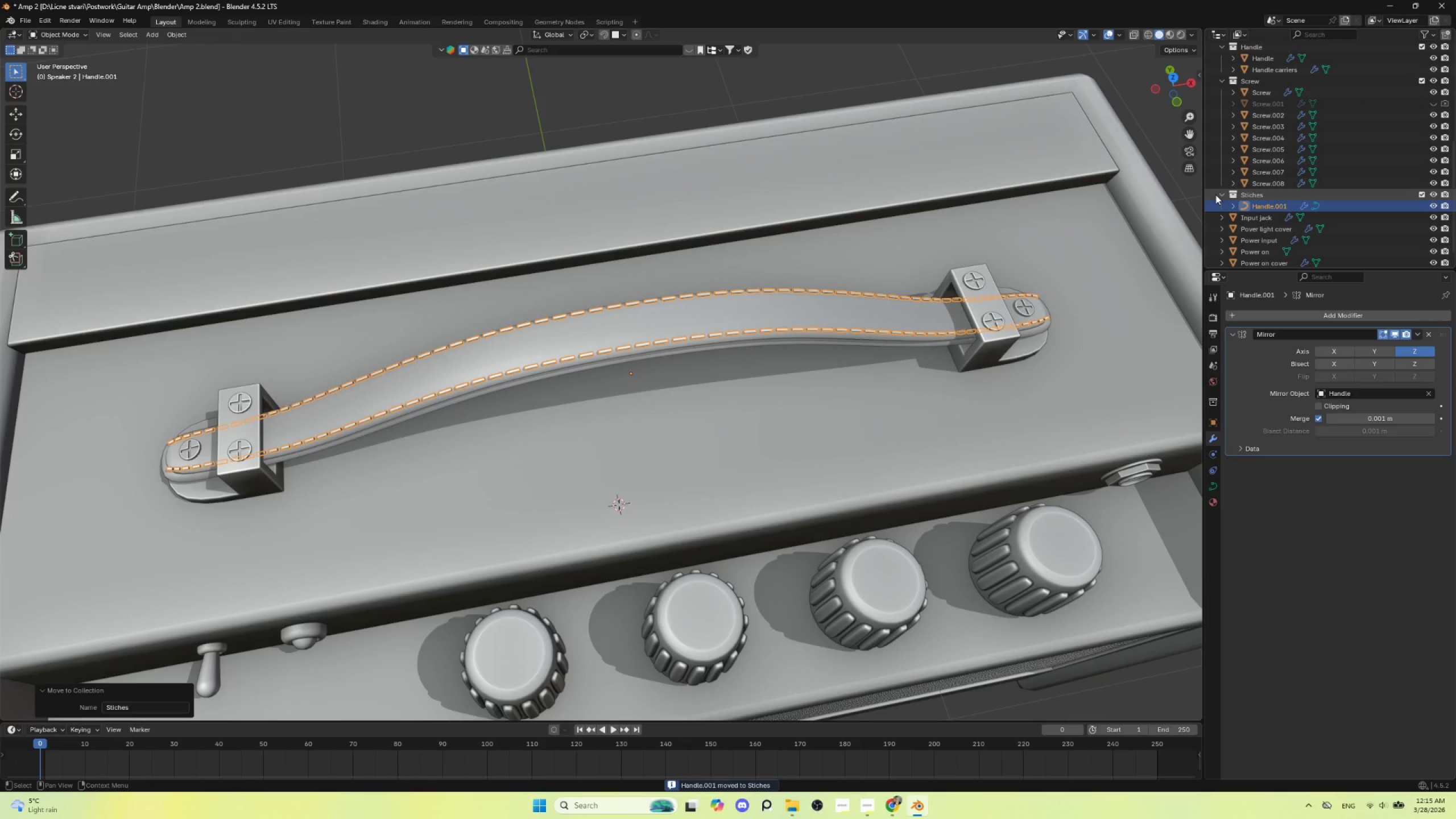 
left_click([1221, 194])
 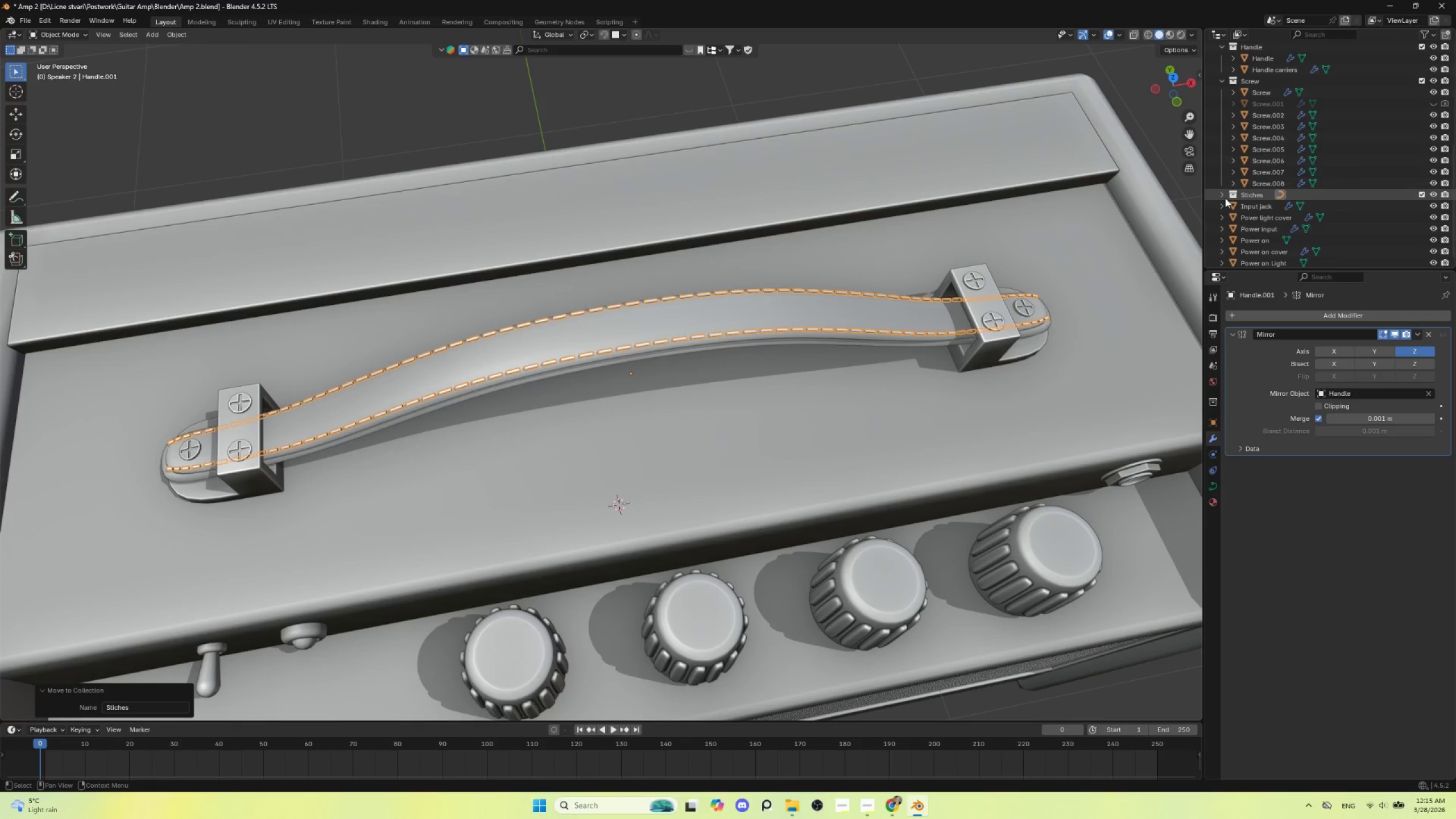 
left_click([1225, 198])
 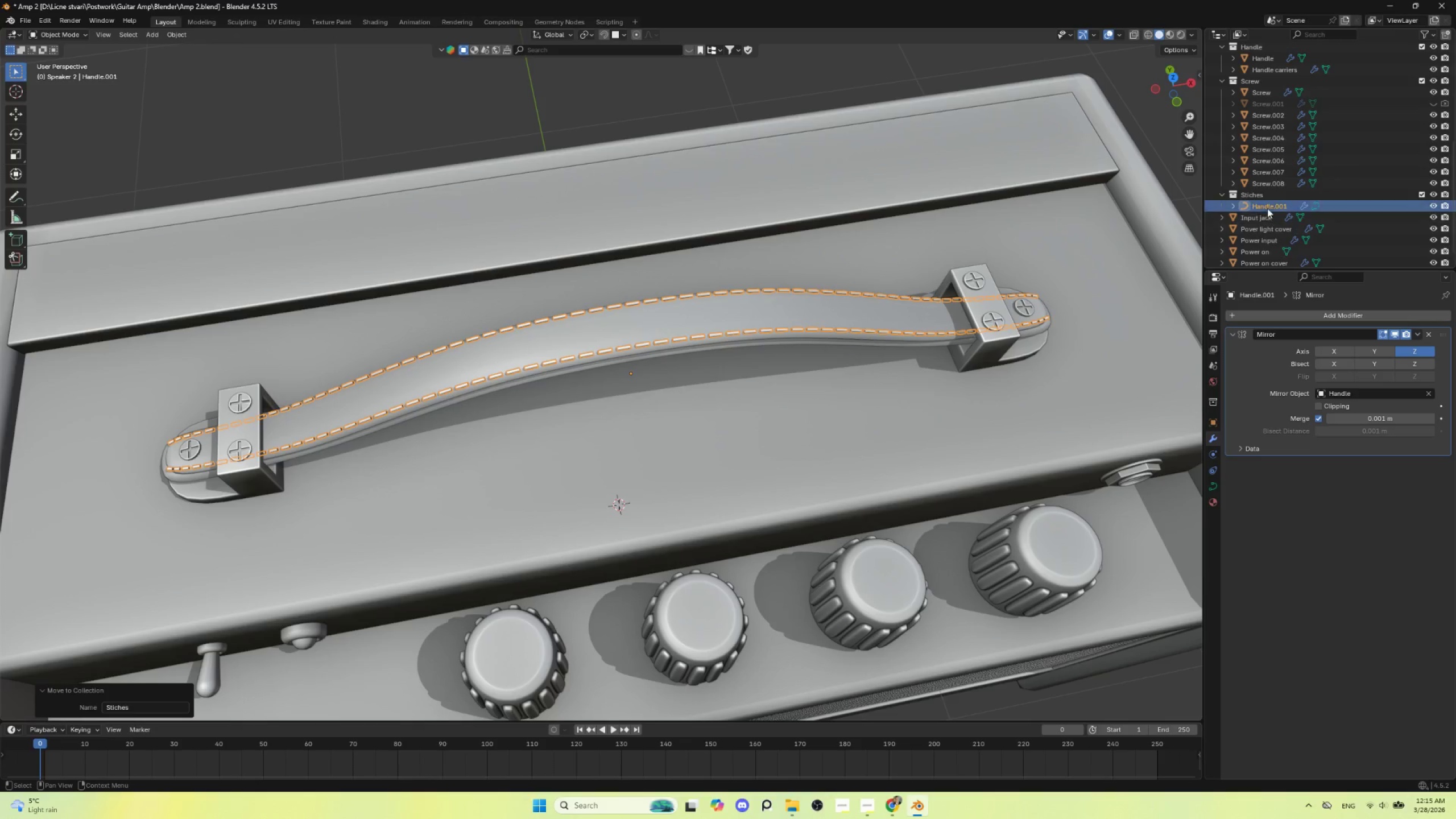 
left_click([1268, 207])
 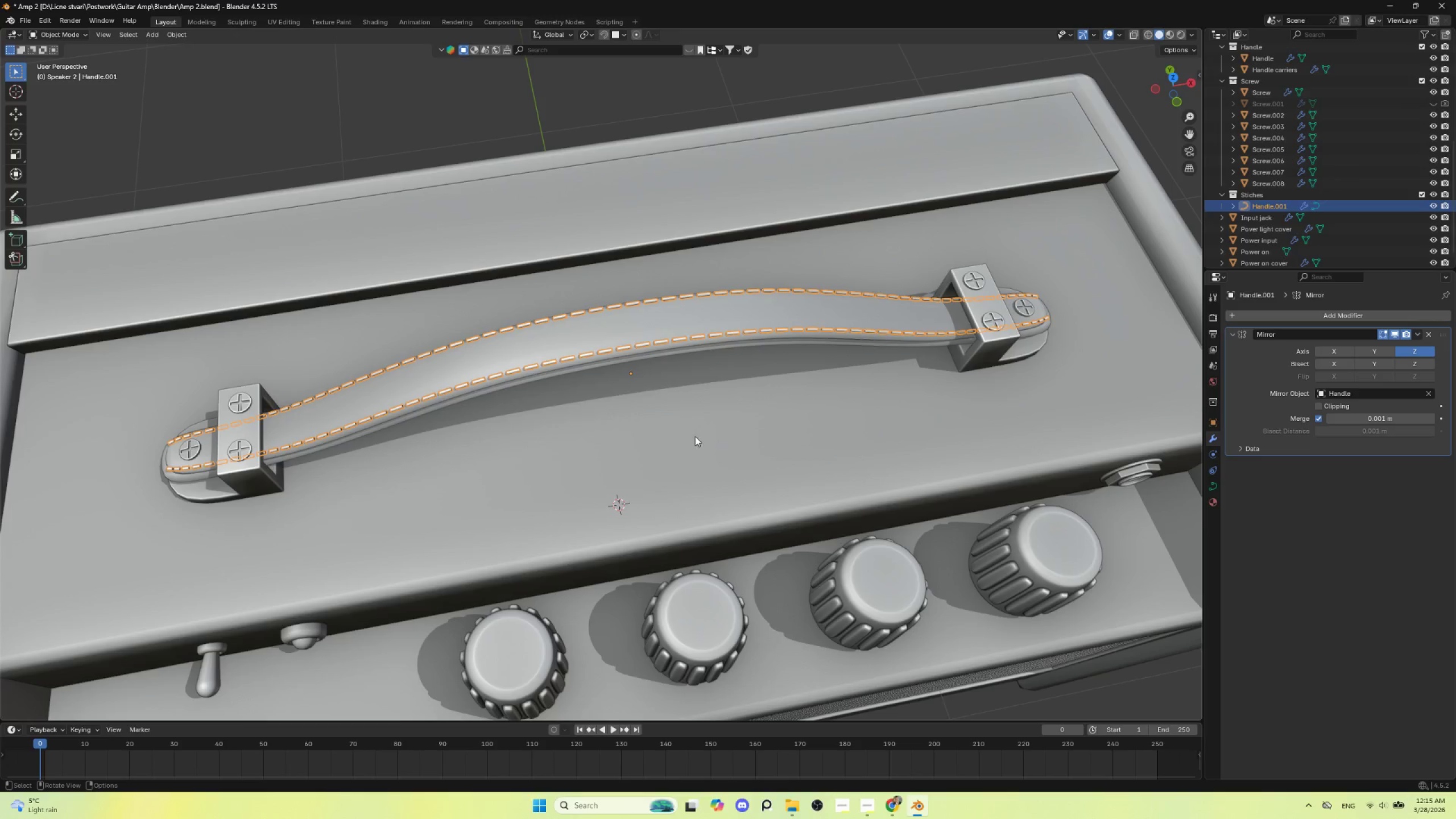 
scroll: coordinate [692, 436], scroll_direction: down, amount: 4.0
 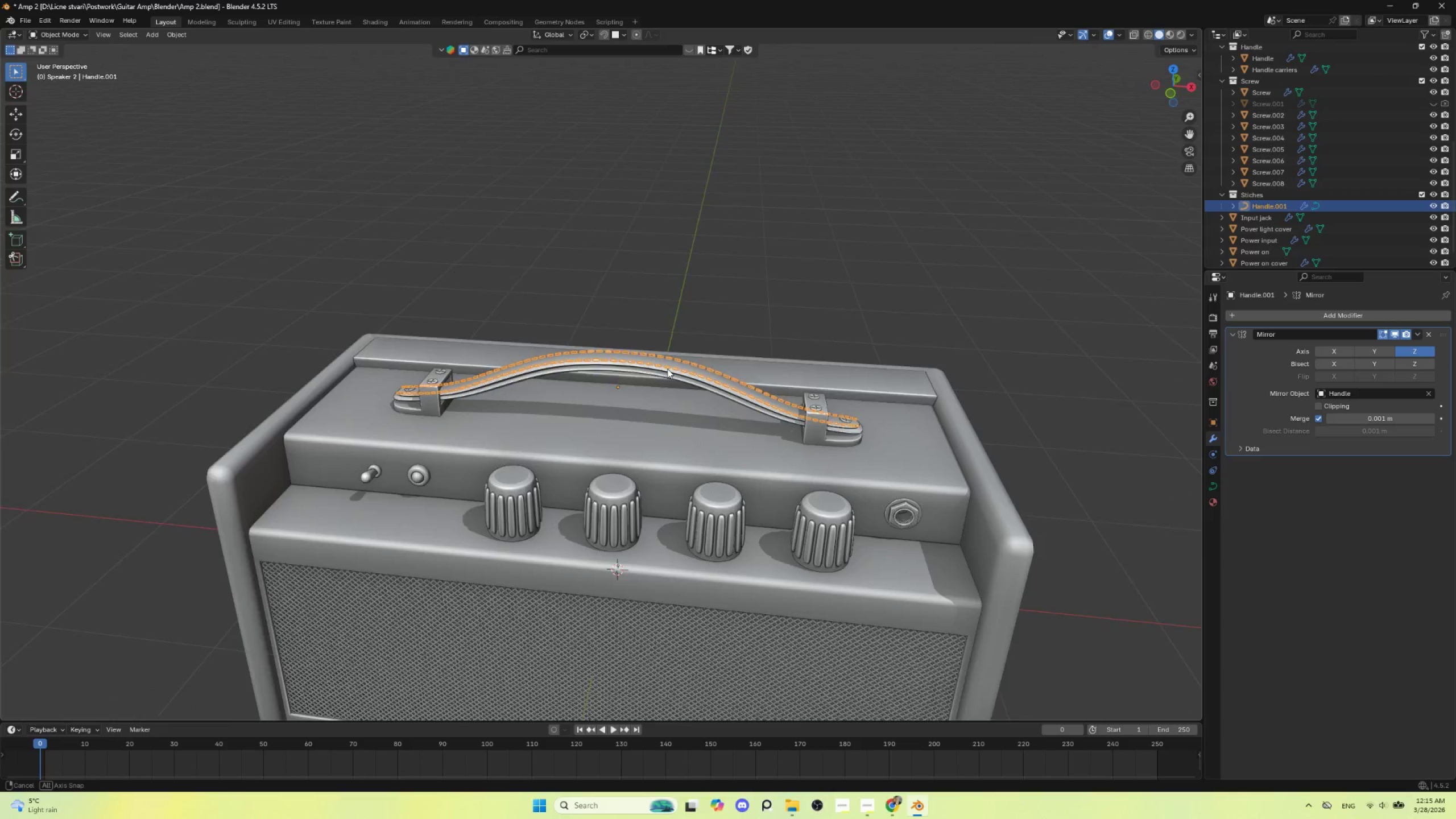 
hold_key(key=AltLeft, duration=0.44)
 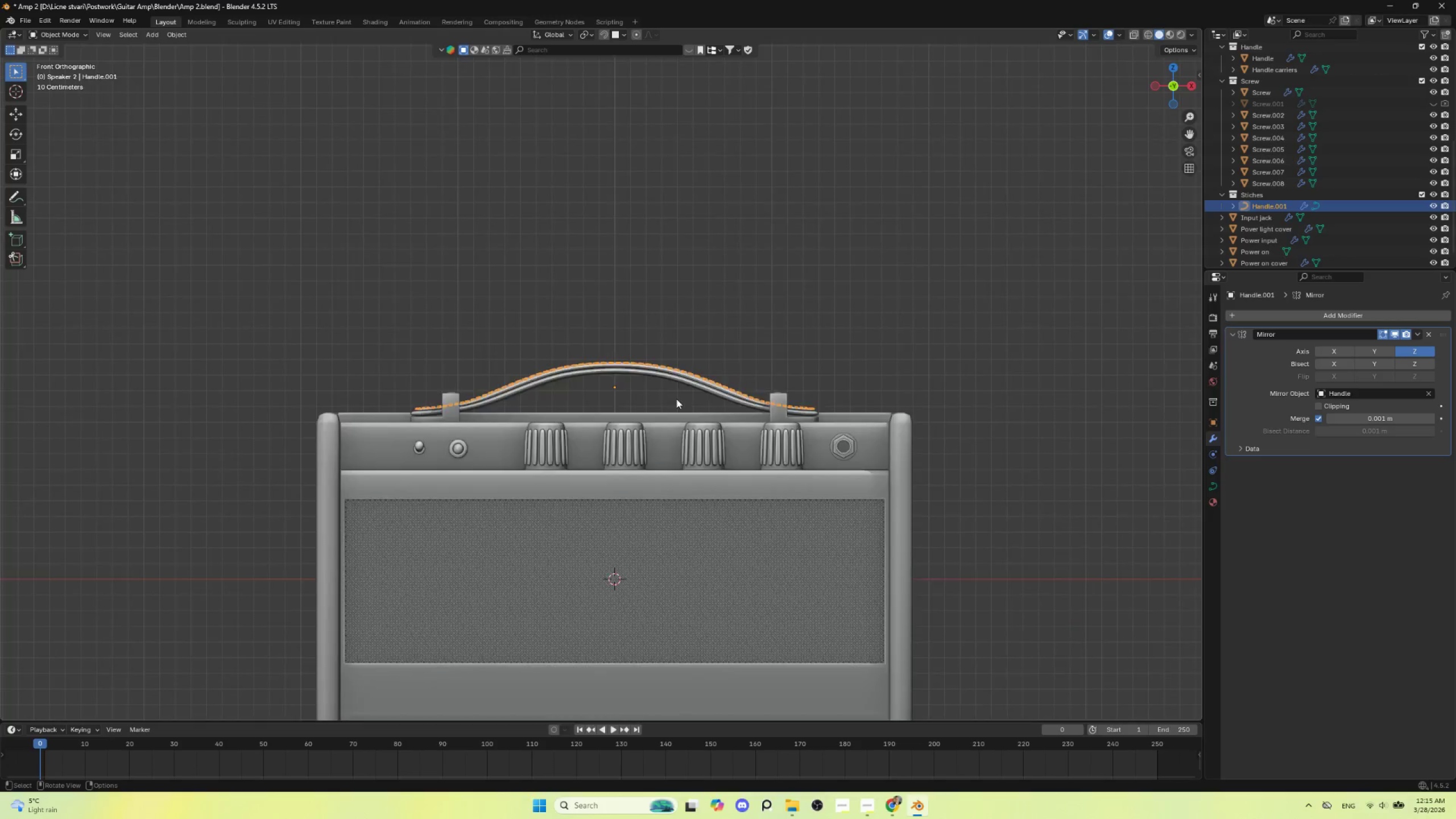 
hold_key(key=ShiftLeft, duration=0.5)
 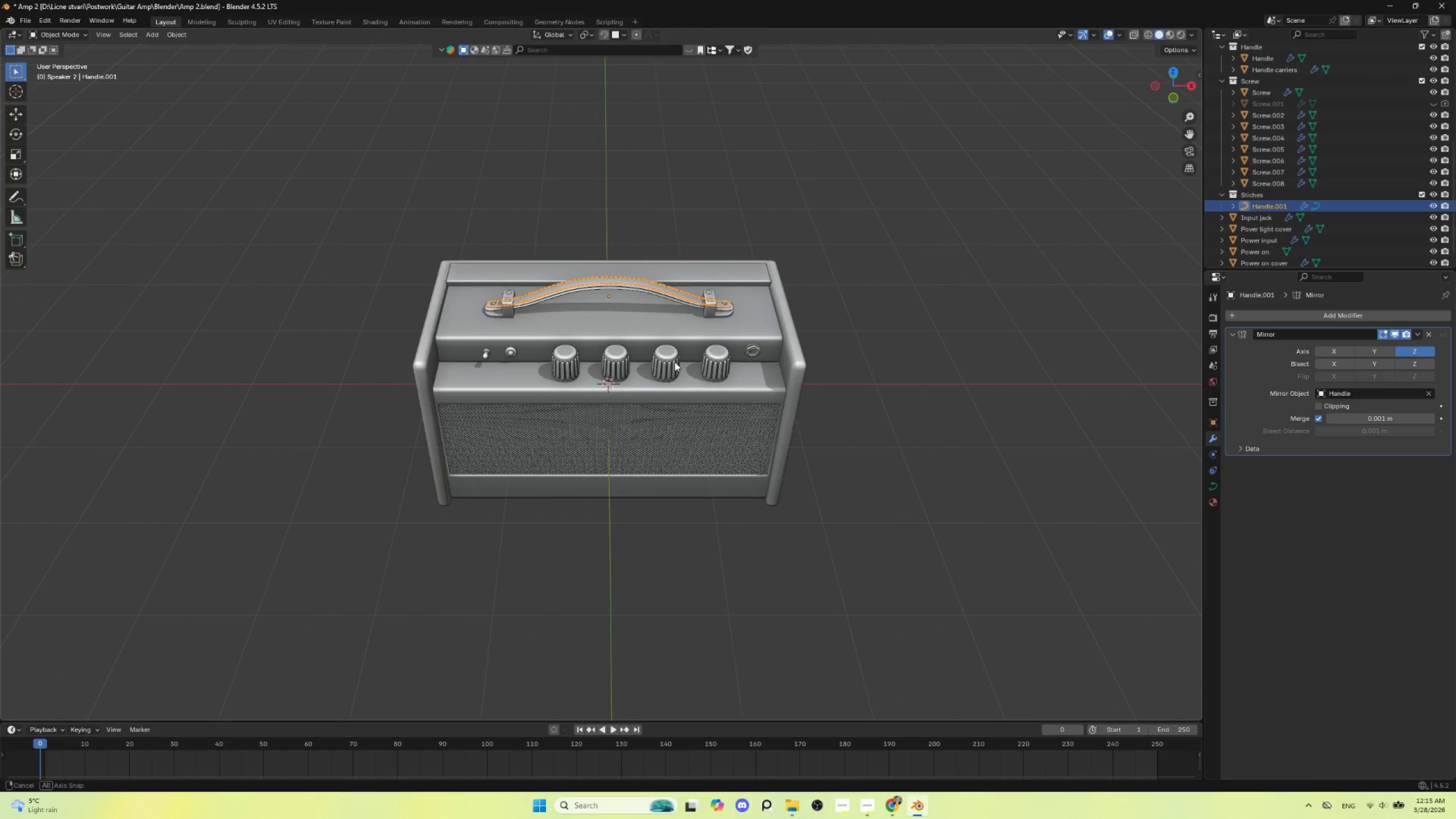 
scroll: coordinate [677, 400], scroll_direction: down, amount: 4.0
 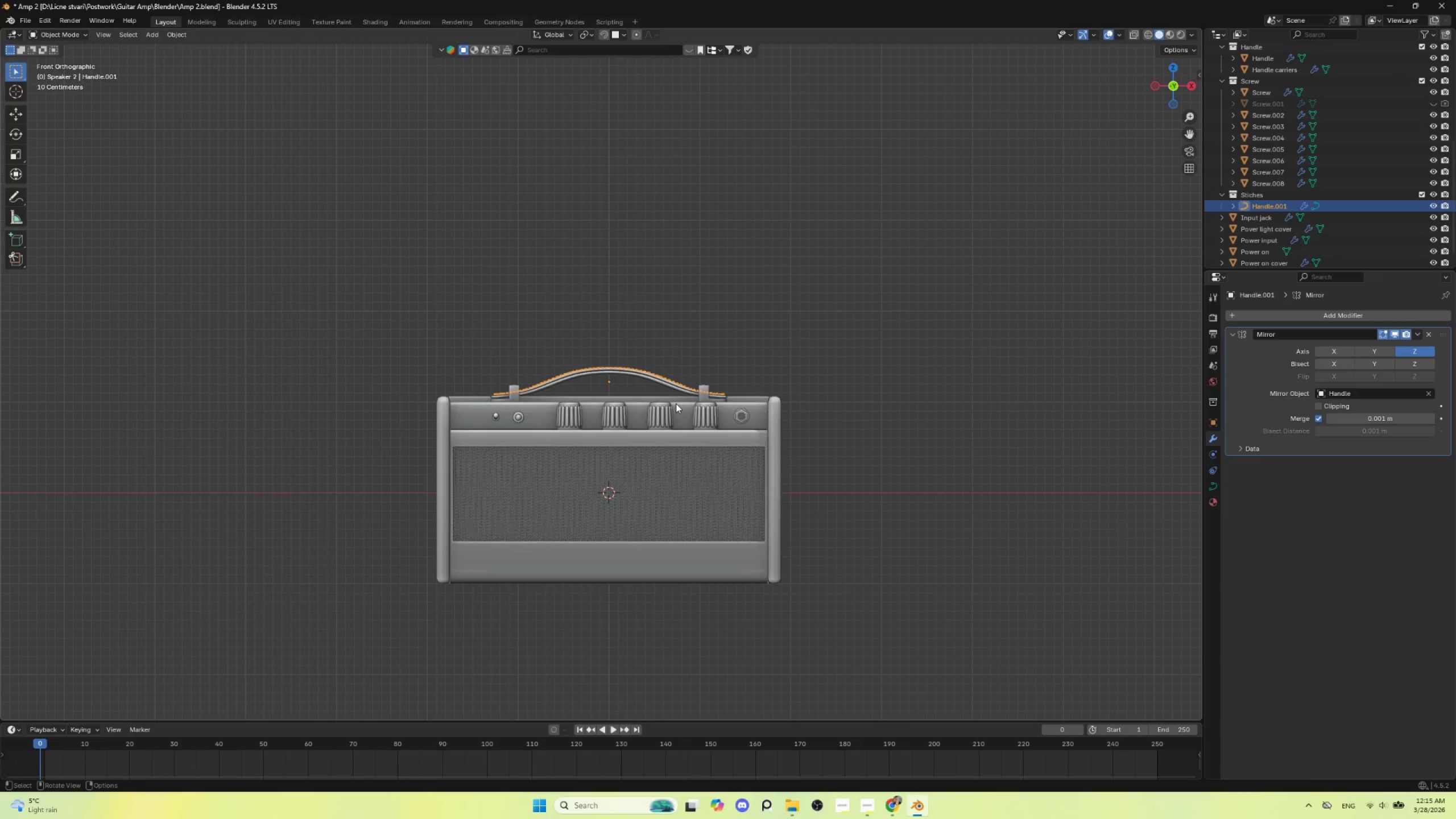 
hold_key(key=ShiftLeft, duration=3.2)
scroll: coordinate [552, 351], scroll_direction: up, amount: 5.0
 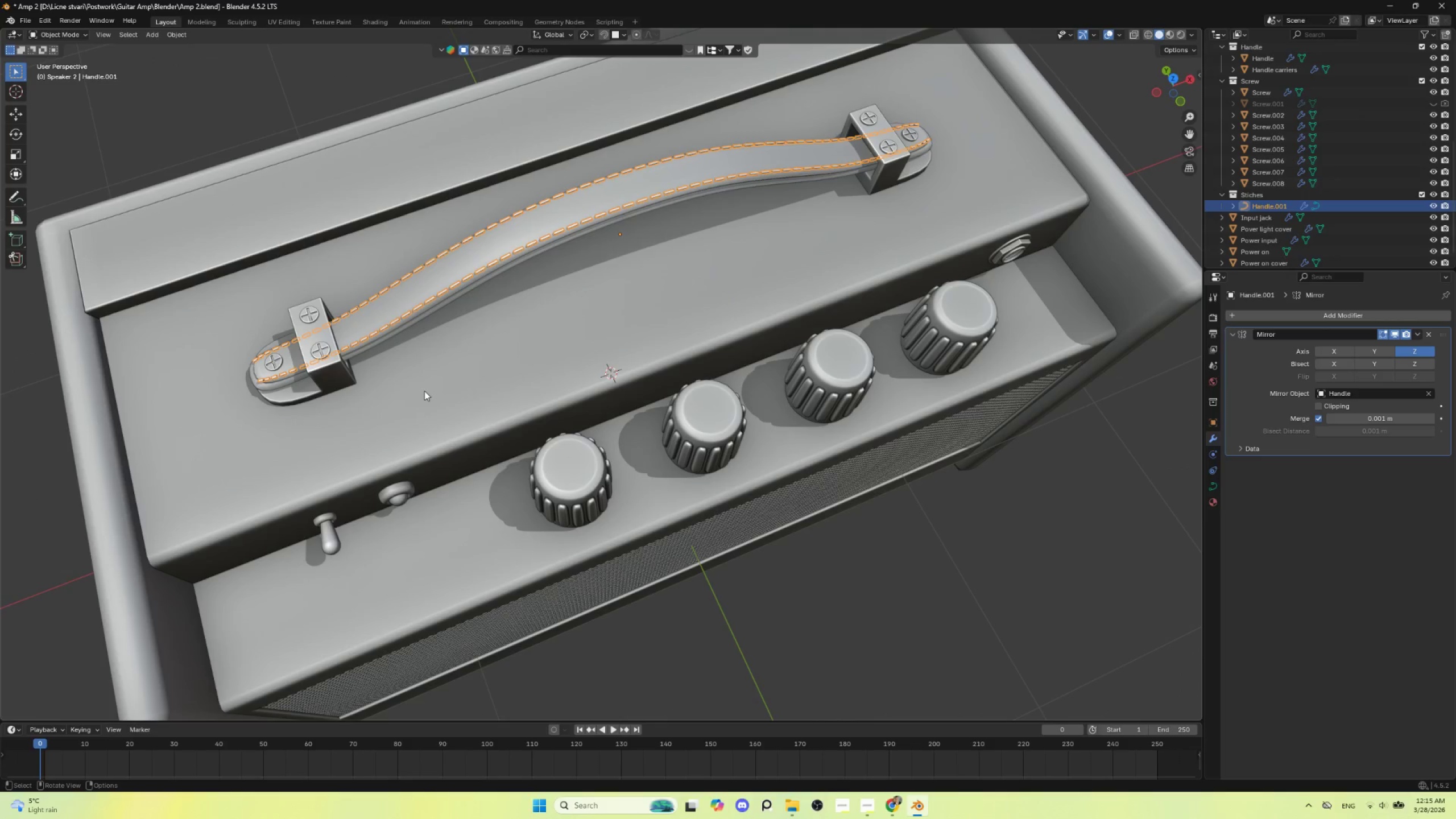 
hold_key(key=ShiftLeft, duration=0.48)
 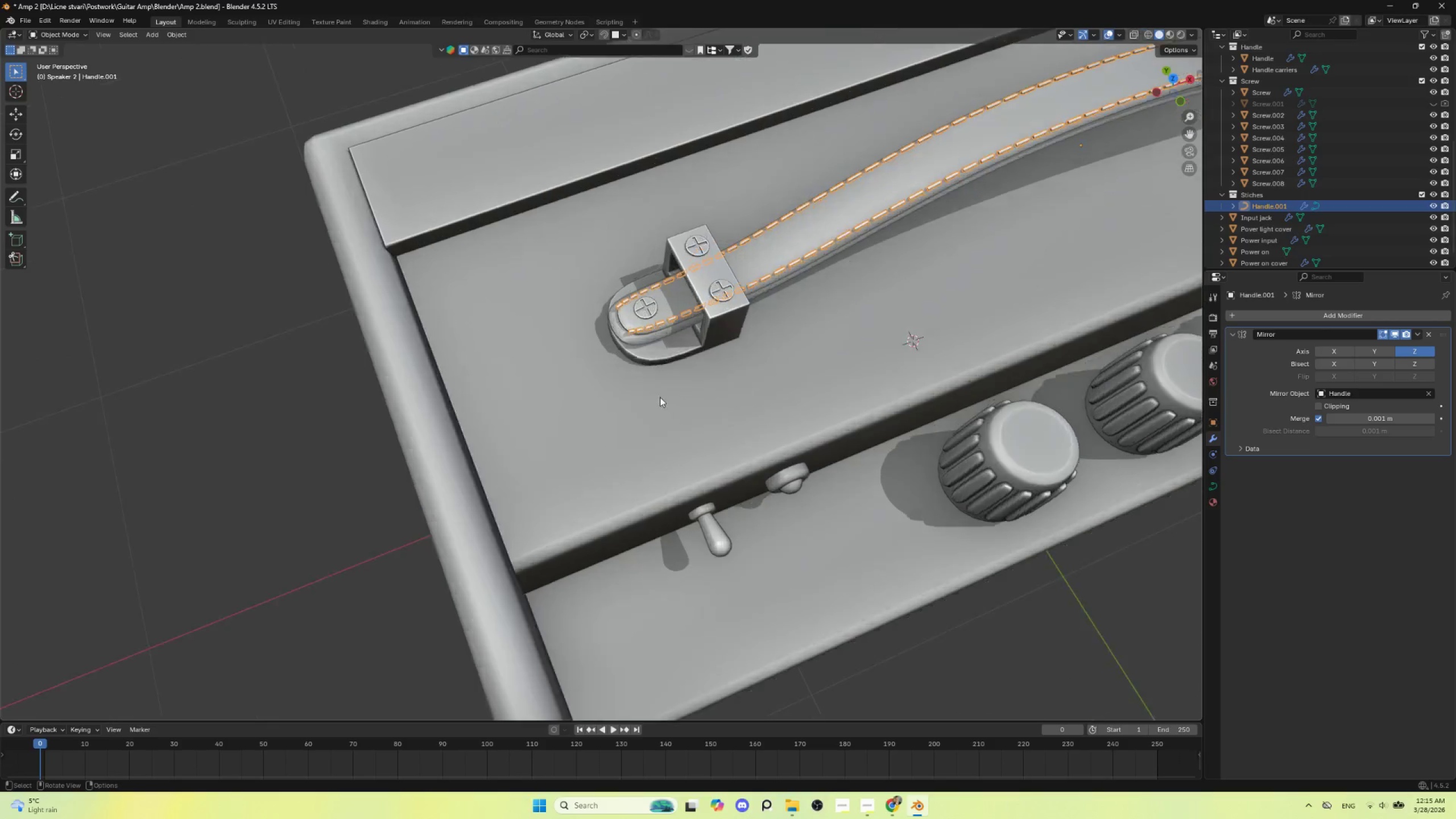 
scroll: coordinate [660, 391], scroll_direction: up, amount: 5.0
 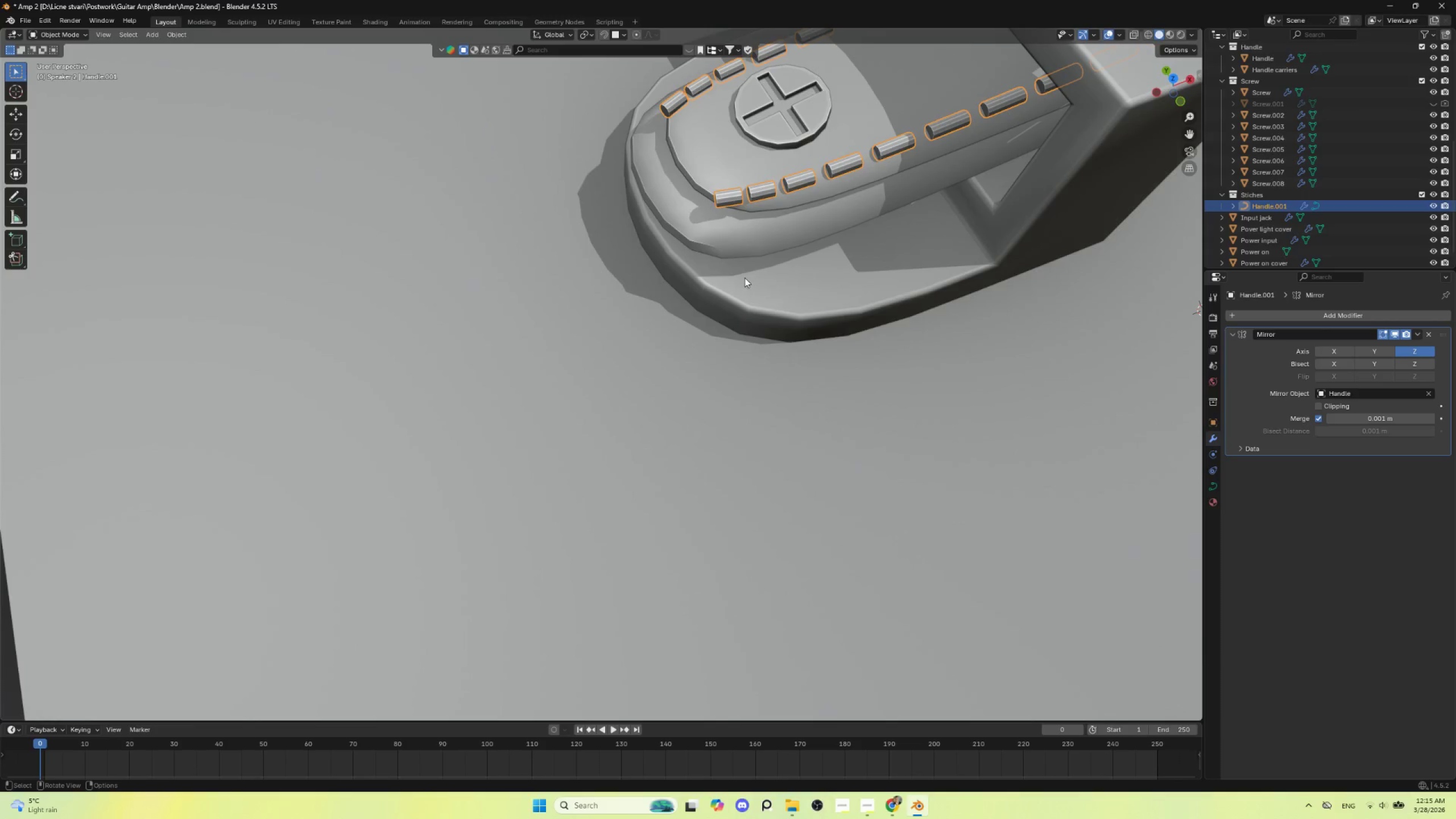 
hold_key(key=ShiftLeft, duration=0.47)
 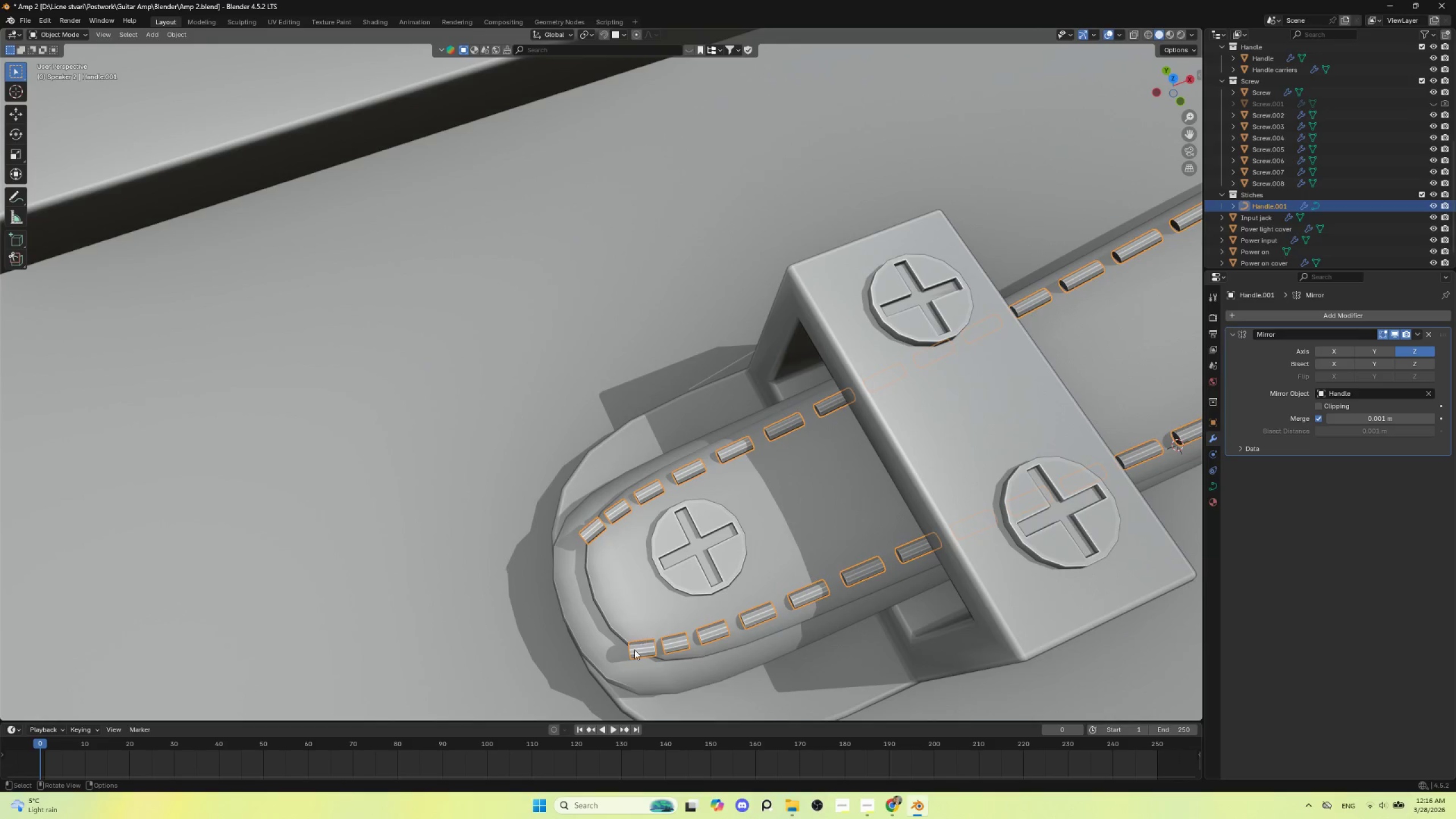 
left_click([634, 652])
 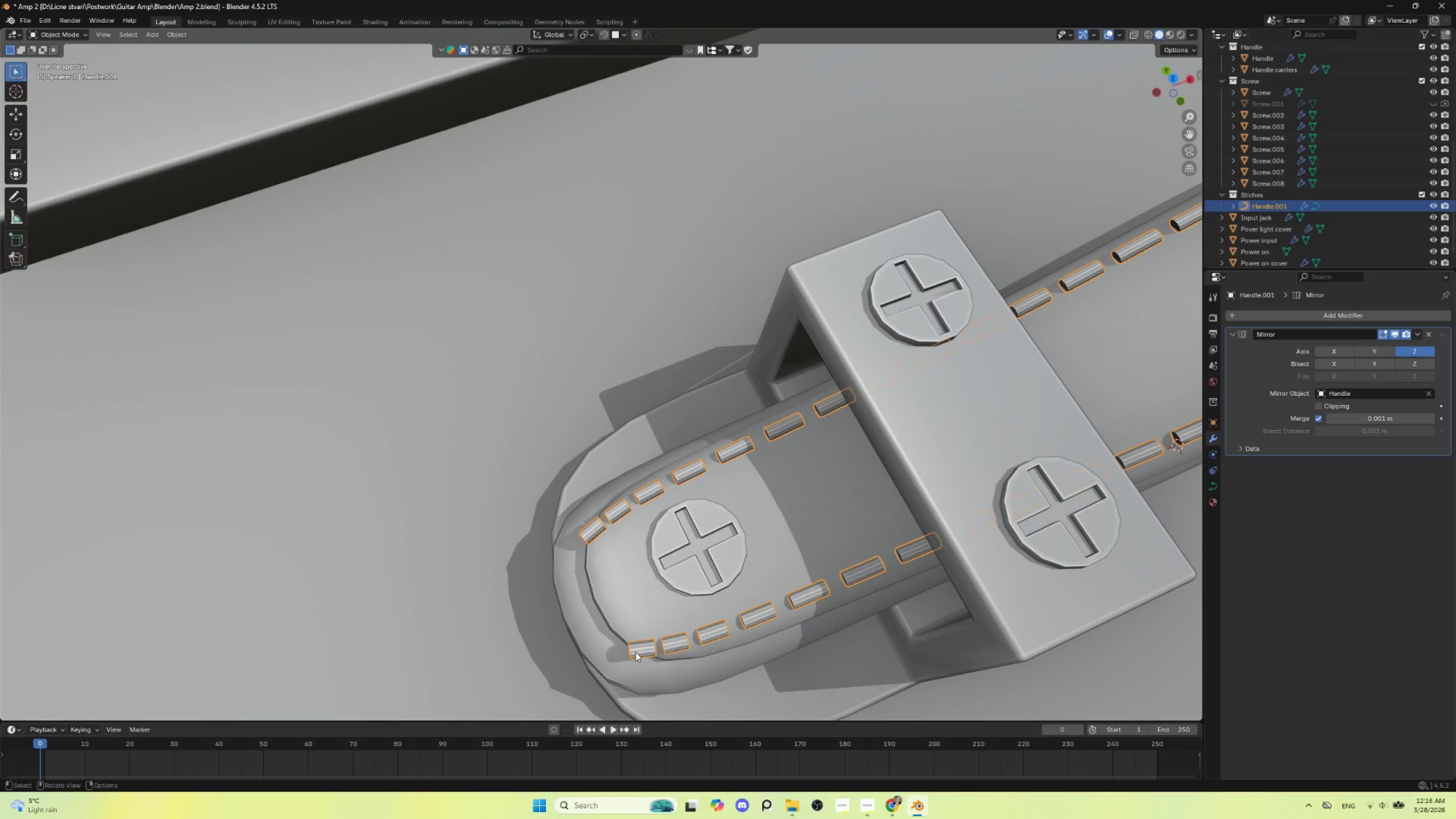 
key(Tab)
 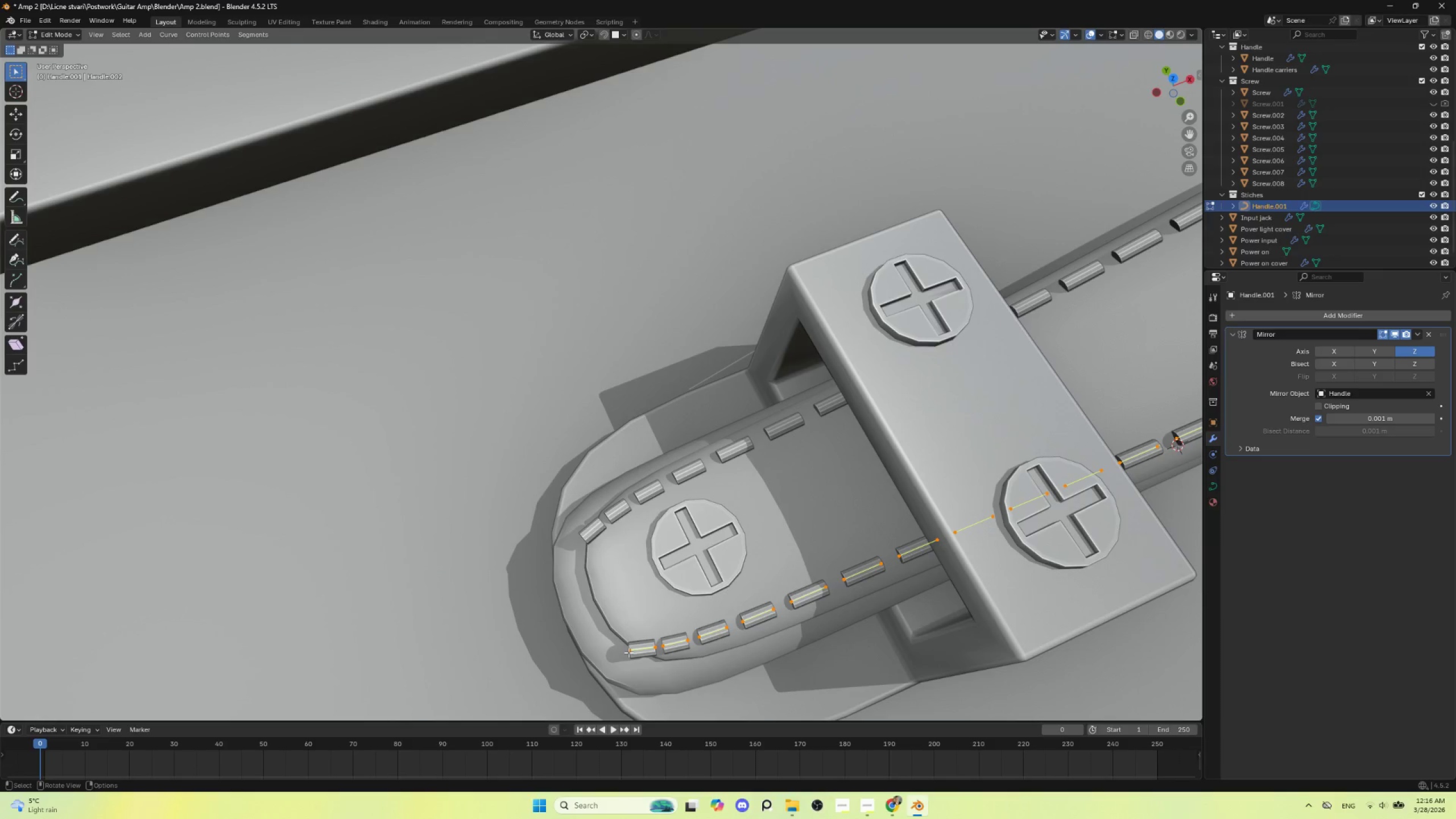 
left_click([628, 652])
 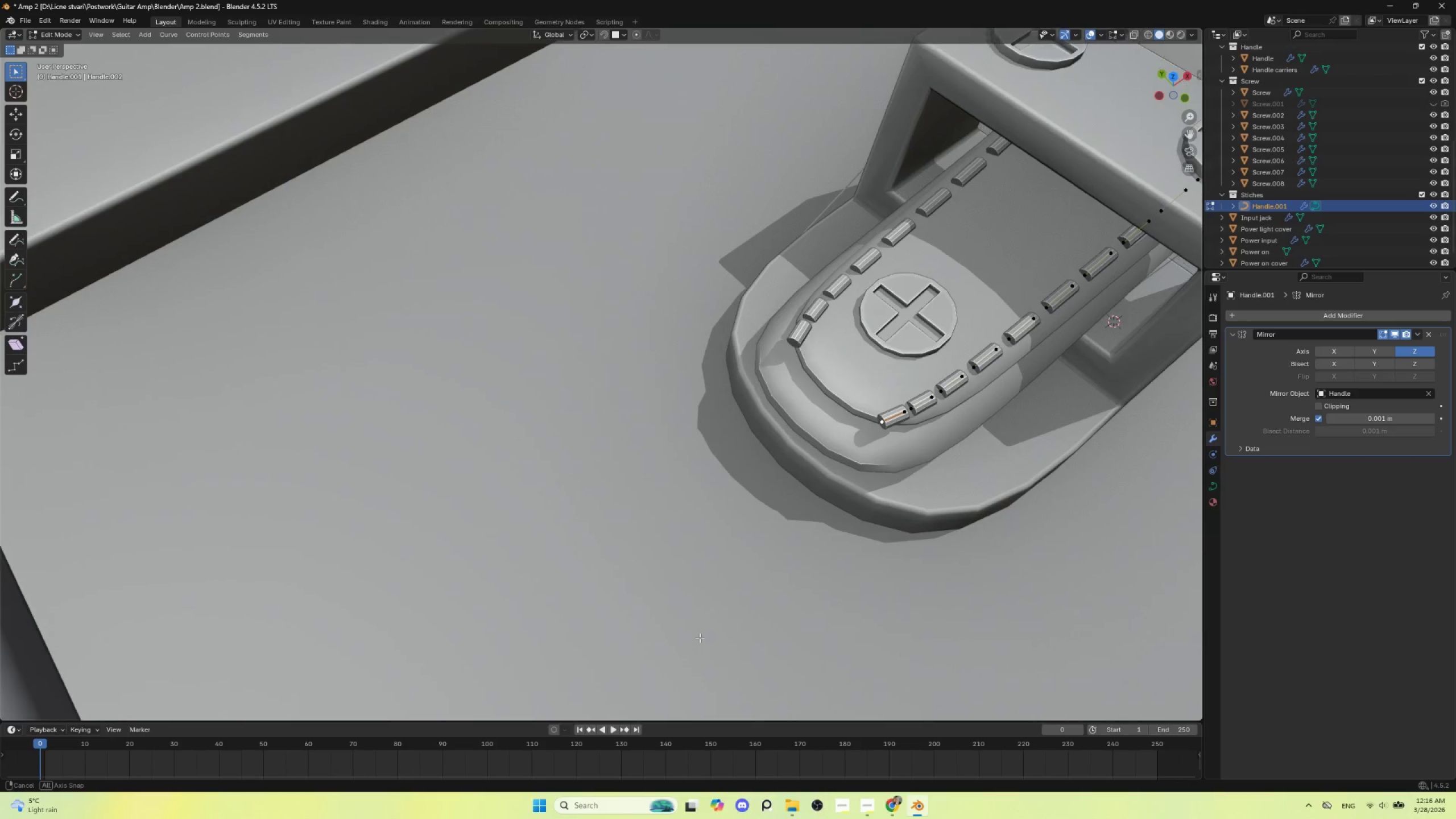 
hold_key(key=ShiftLeft, duration=0.69)
 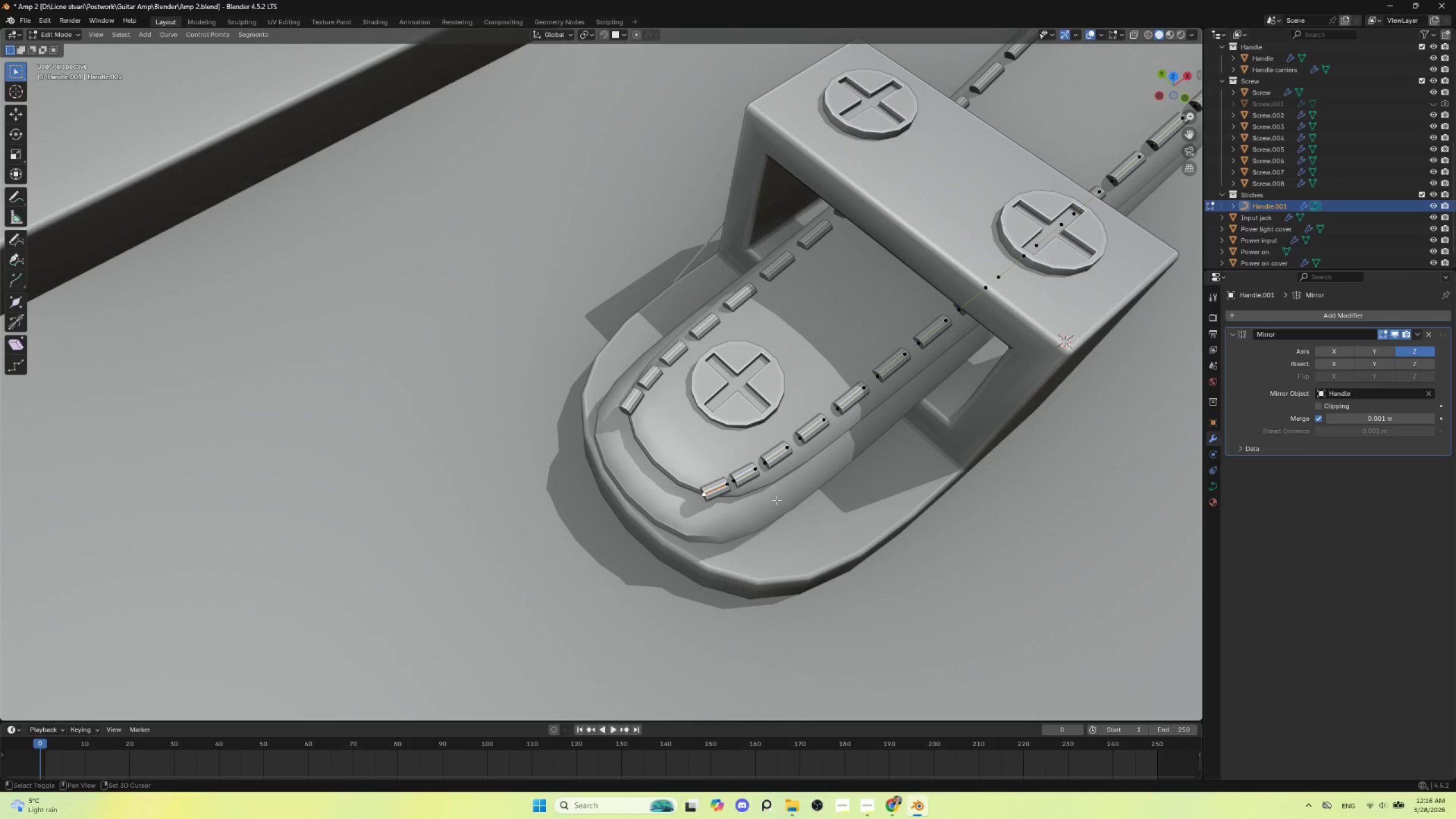 
hold_key(key=ShiftLeft, duration=1.27)
left_click([723, 490])
 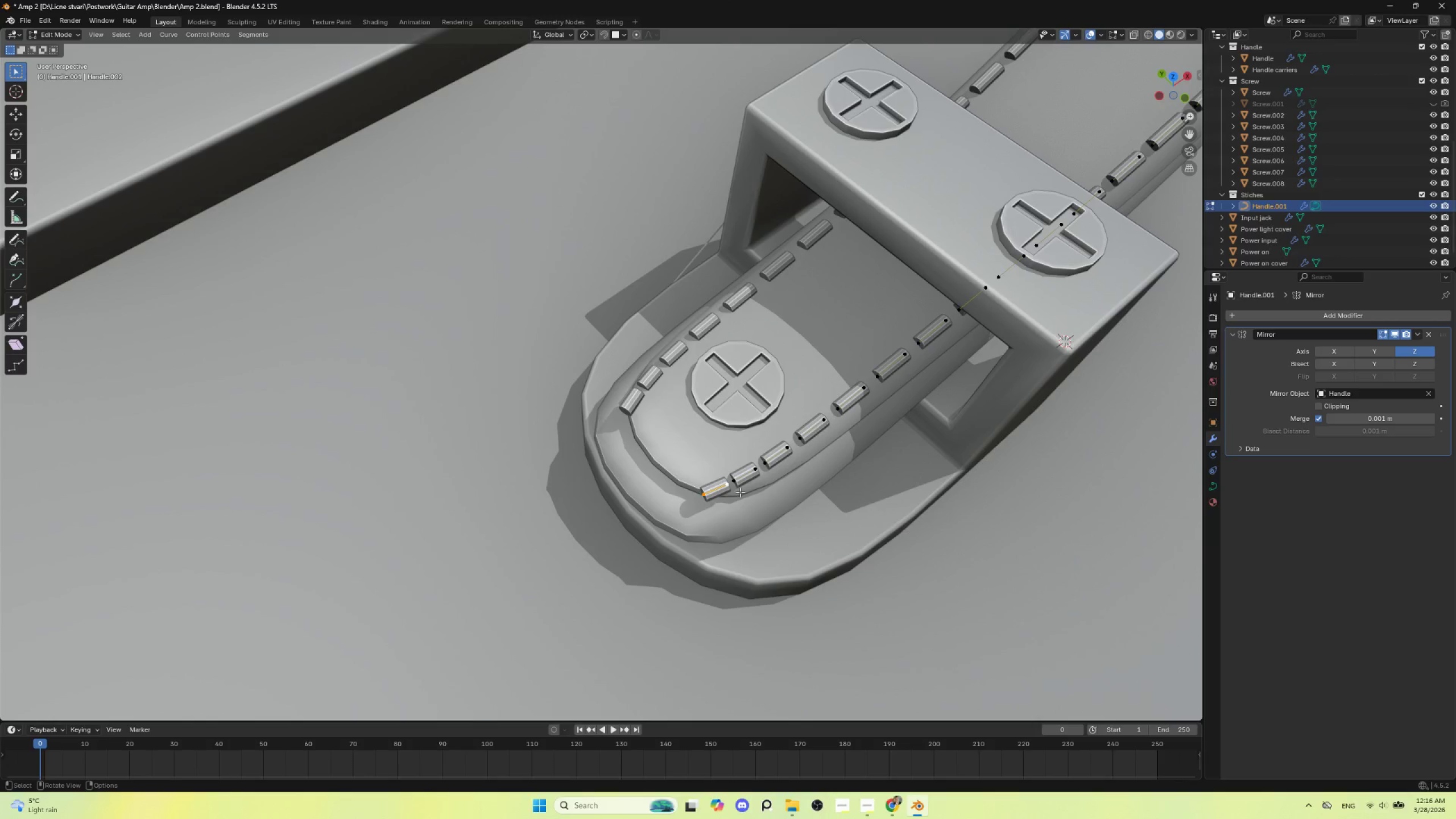 
key(Delete)
 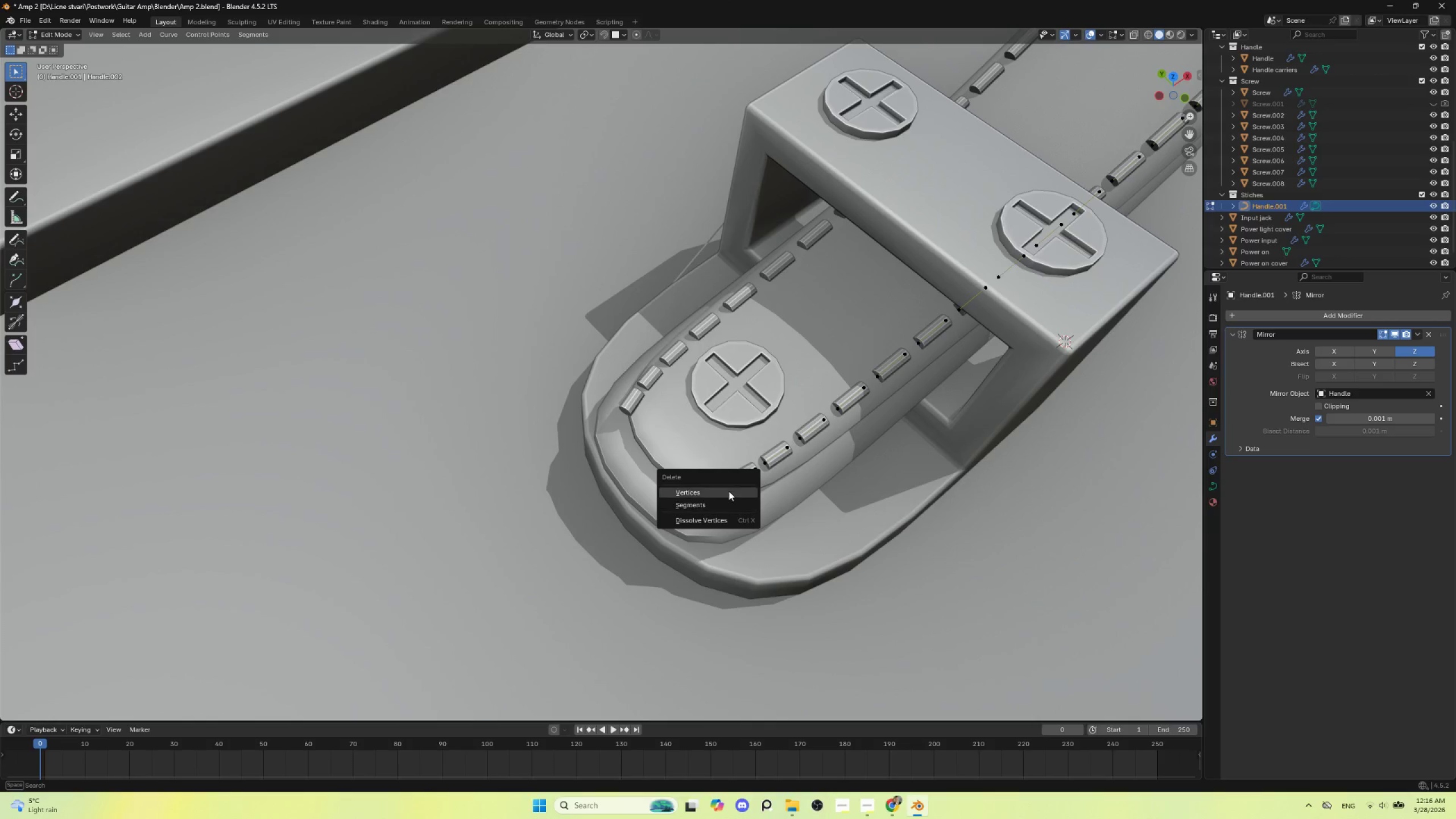 
left_click([729, 490])
 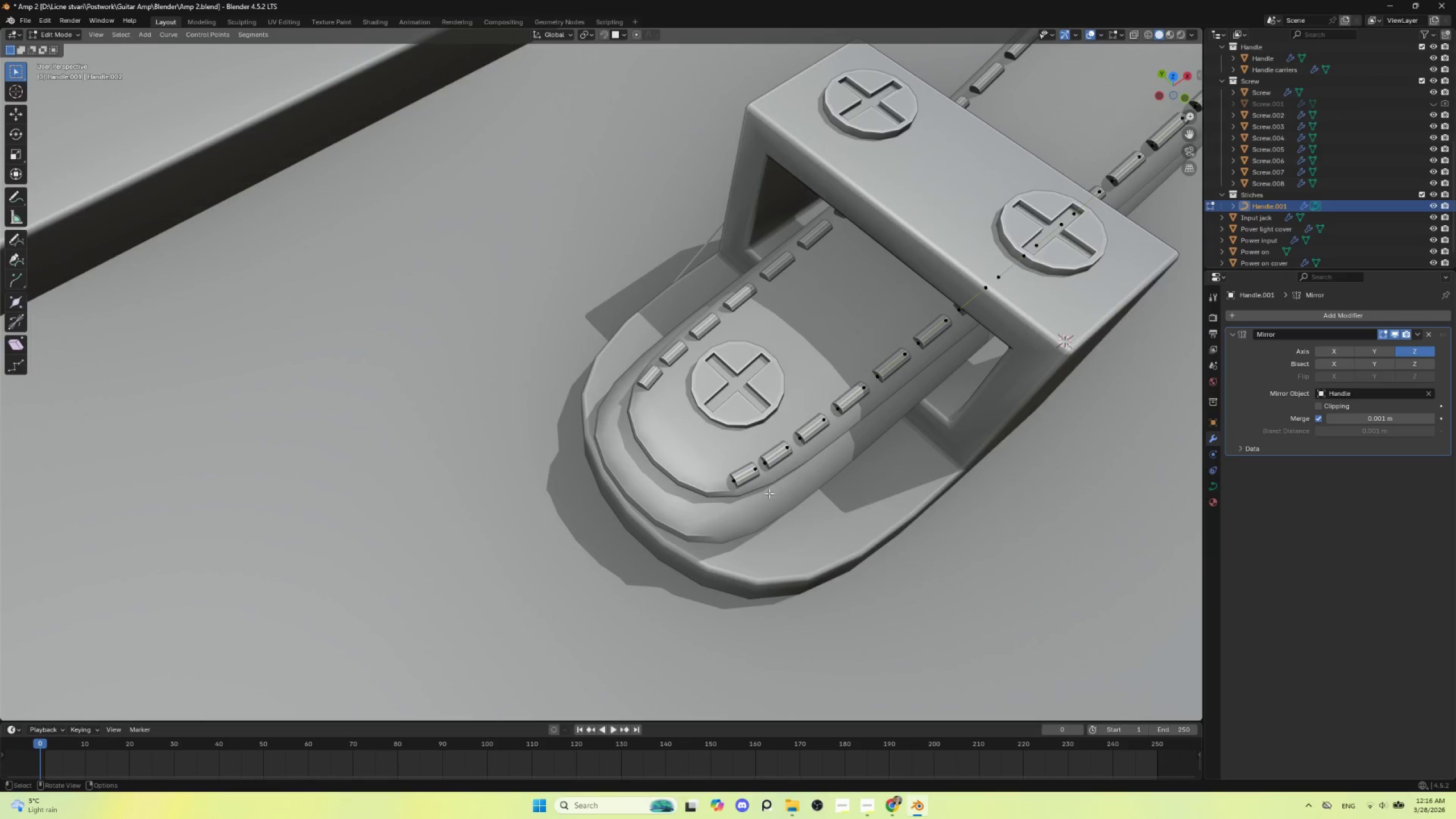 
hold_key(key=ShiftLeft, duration=0.61)
 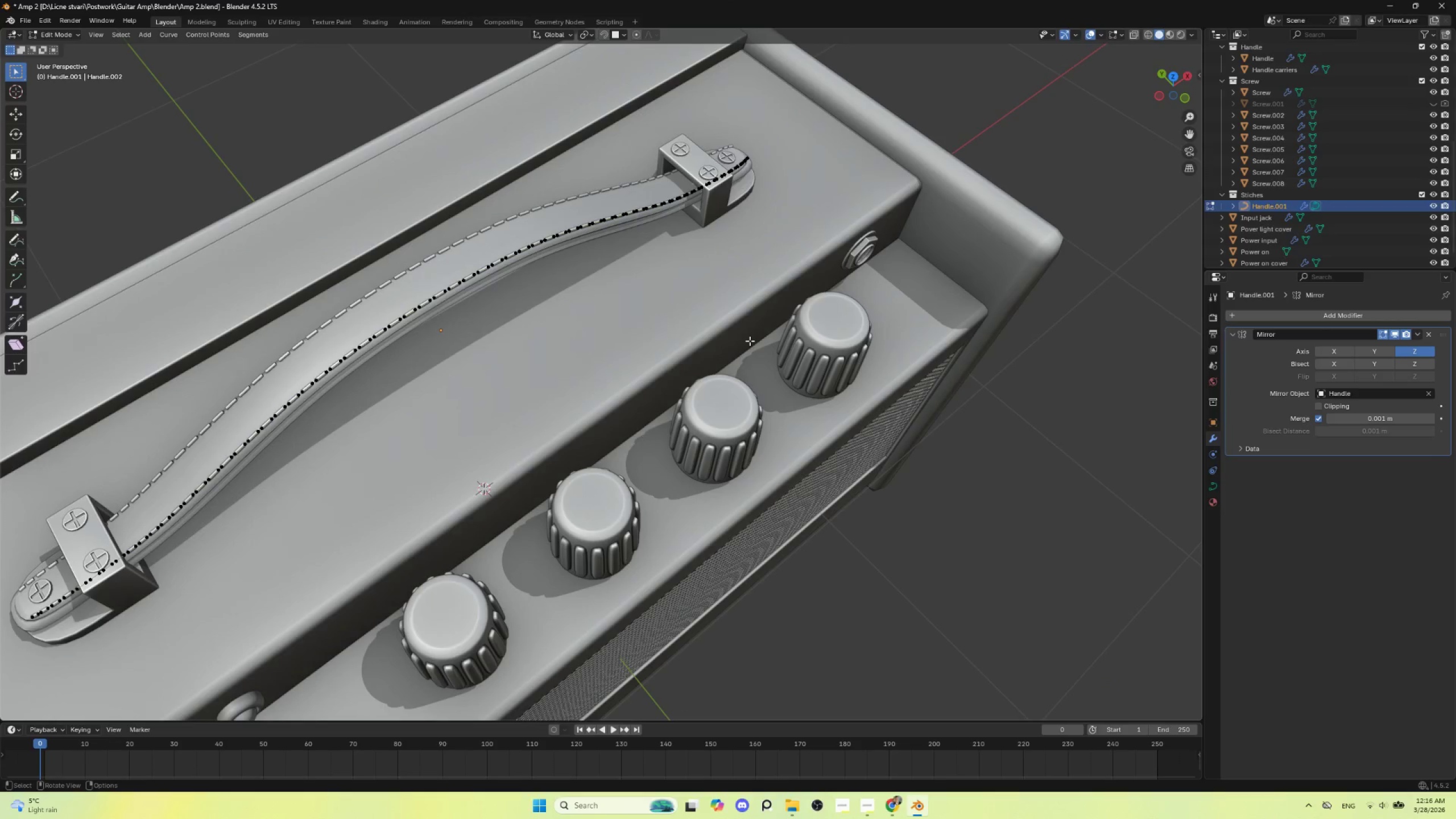 
scroll: coordinate [796, 462], scroll_direction: down, amount: 4.0
 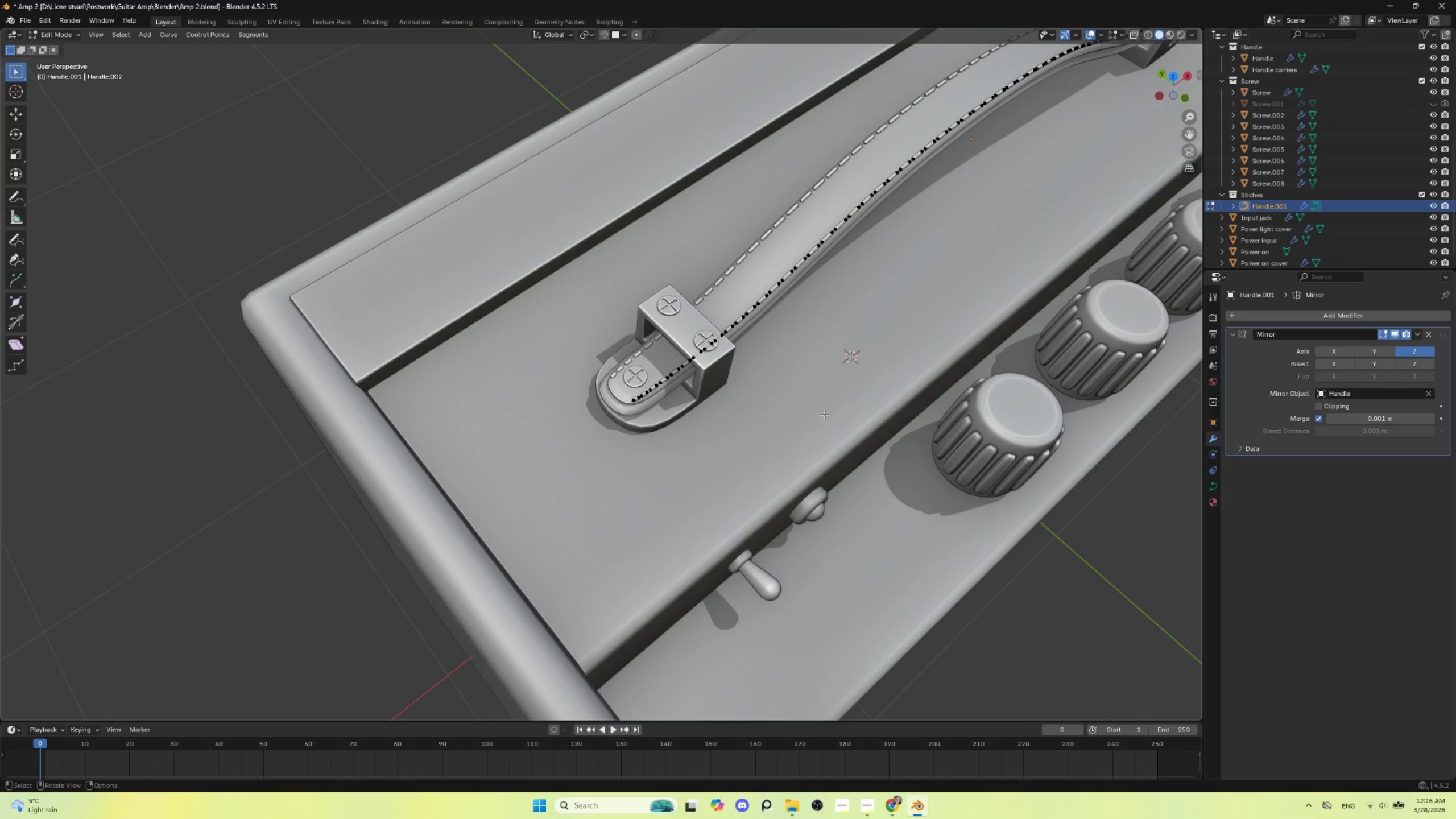 
hold_key(key=ShiftLeft, duration=0.61)
 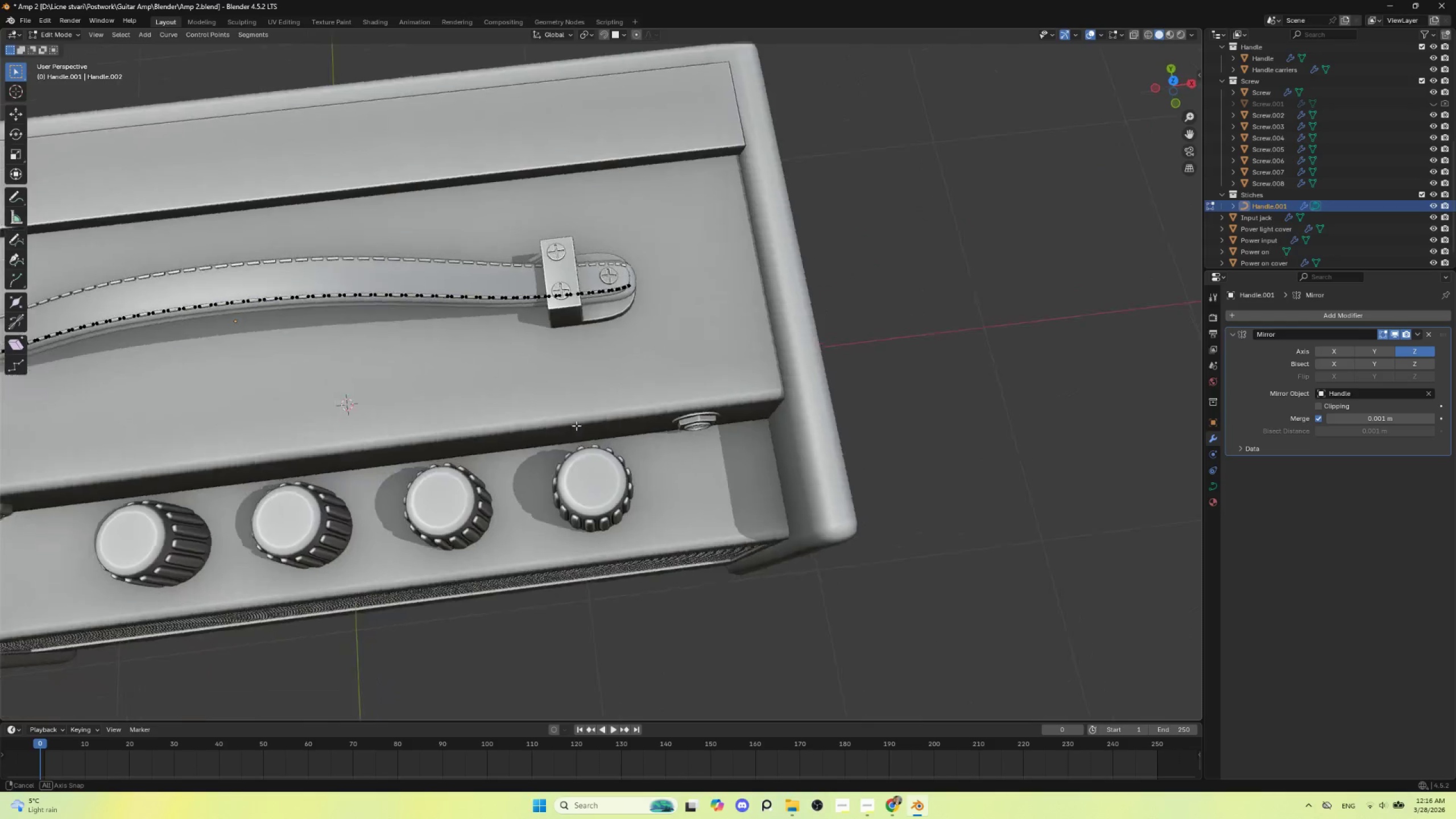 
hold_key(key=ShiftLeft, duration=1.76)
scroll: coordinate [617, 374], scroll_direction: up, amount: 8.0
 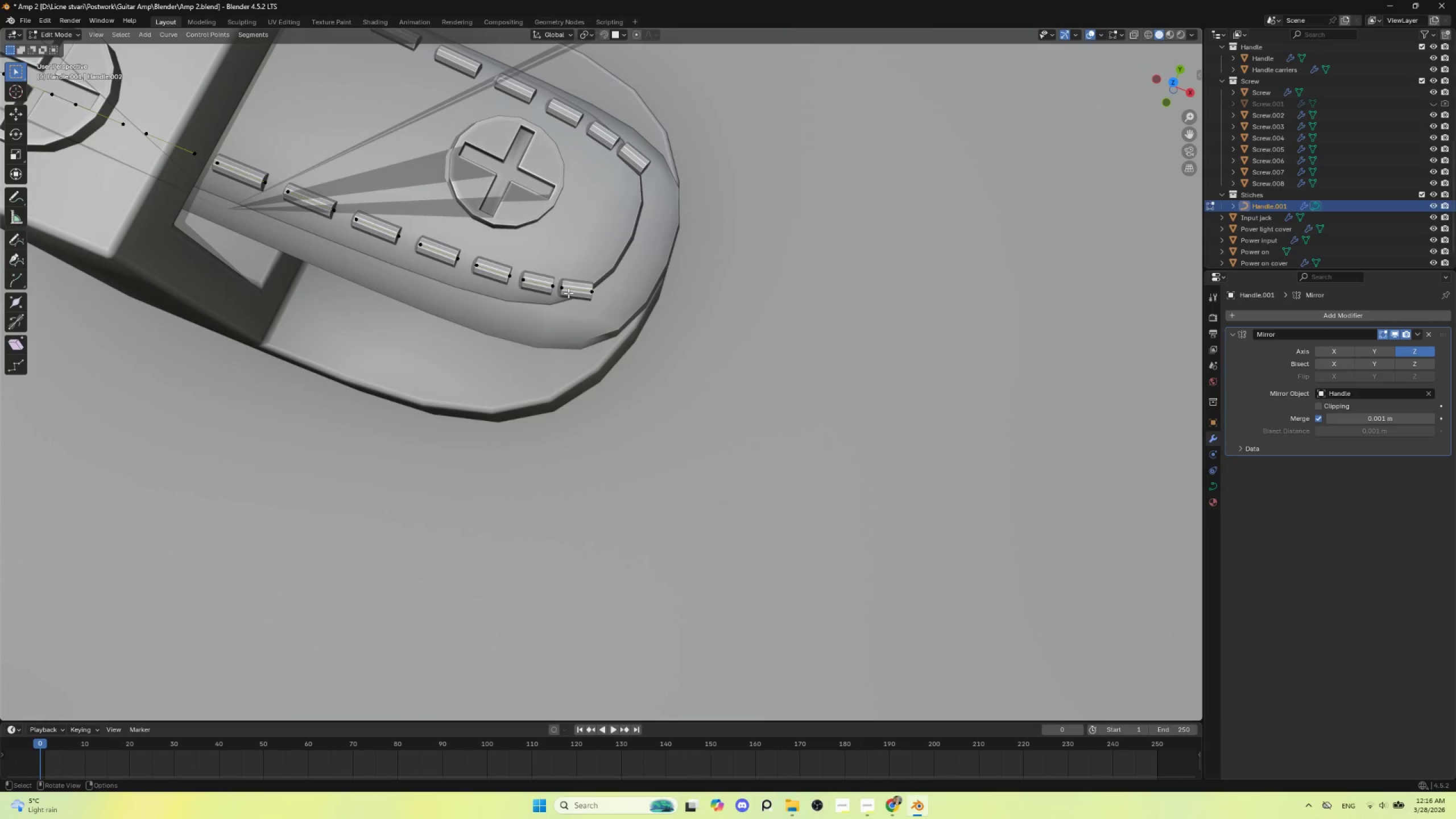 
left_click([561, 288])
 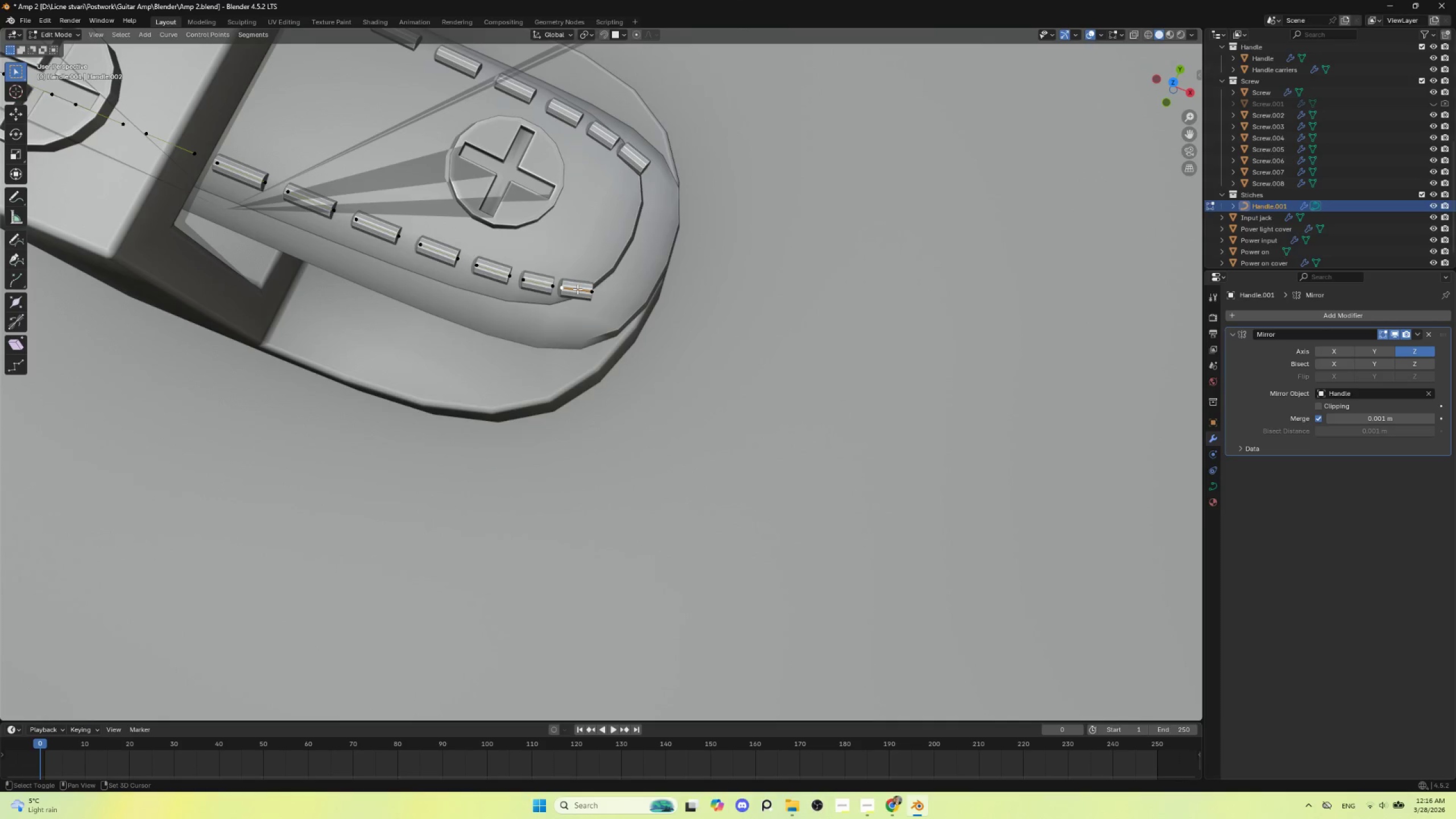 
hold_key(key=ShiftLeft, duration=0.91)
left_click([593, 286])
 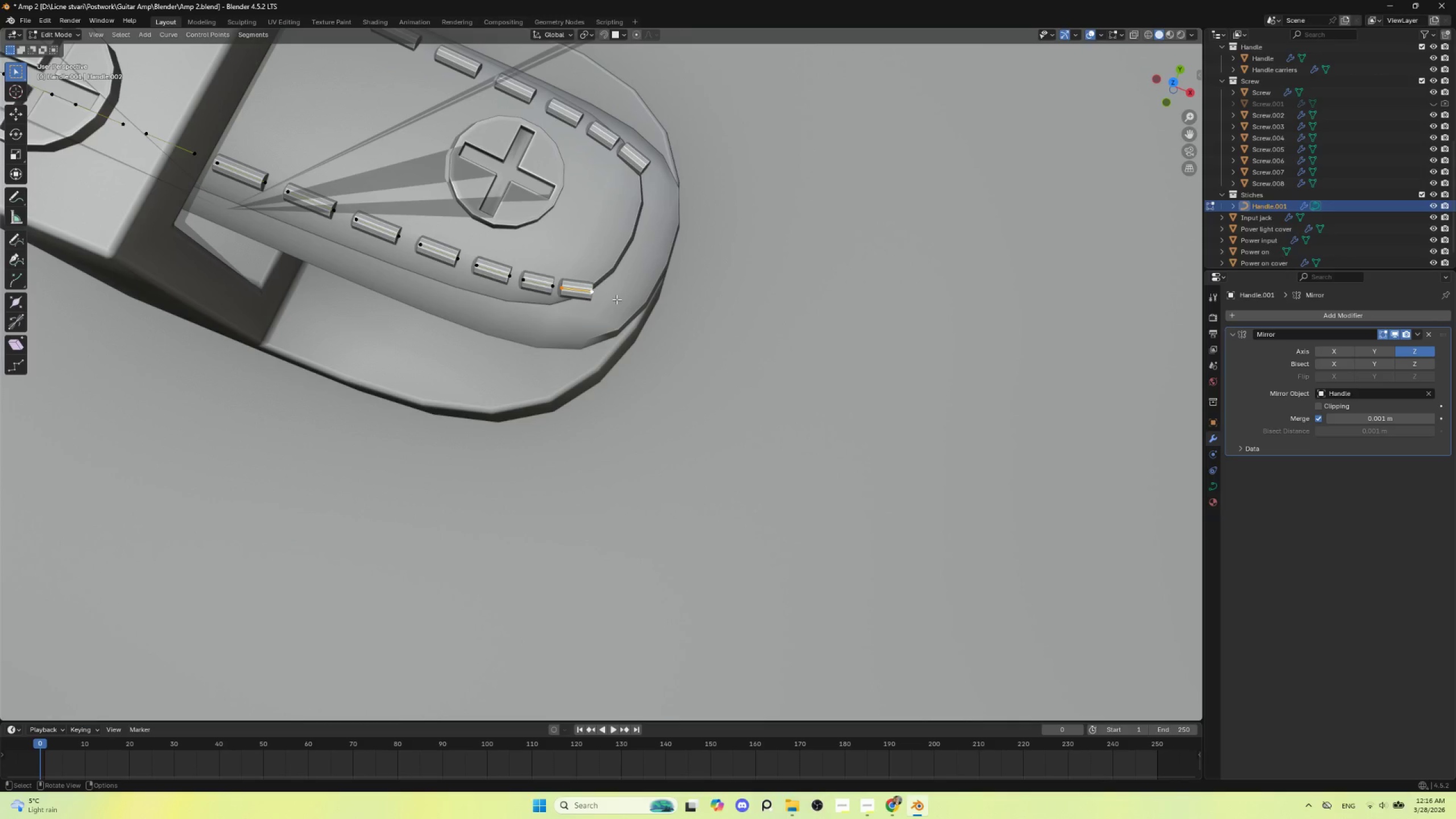 
key(Delete)
 